 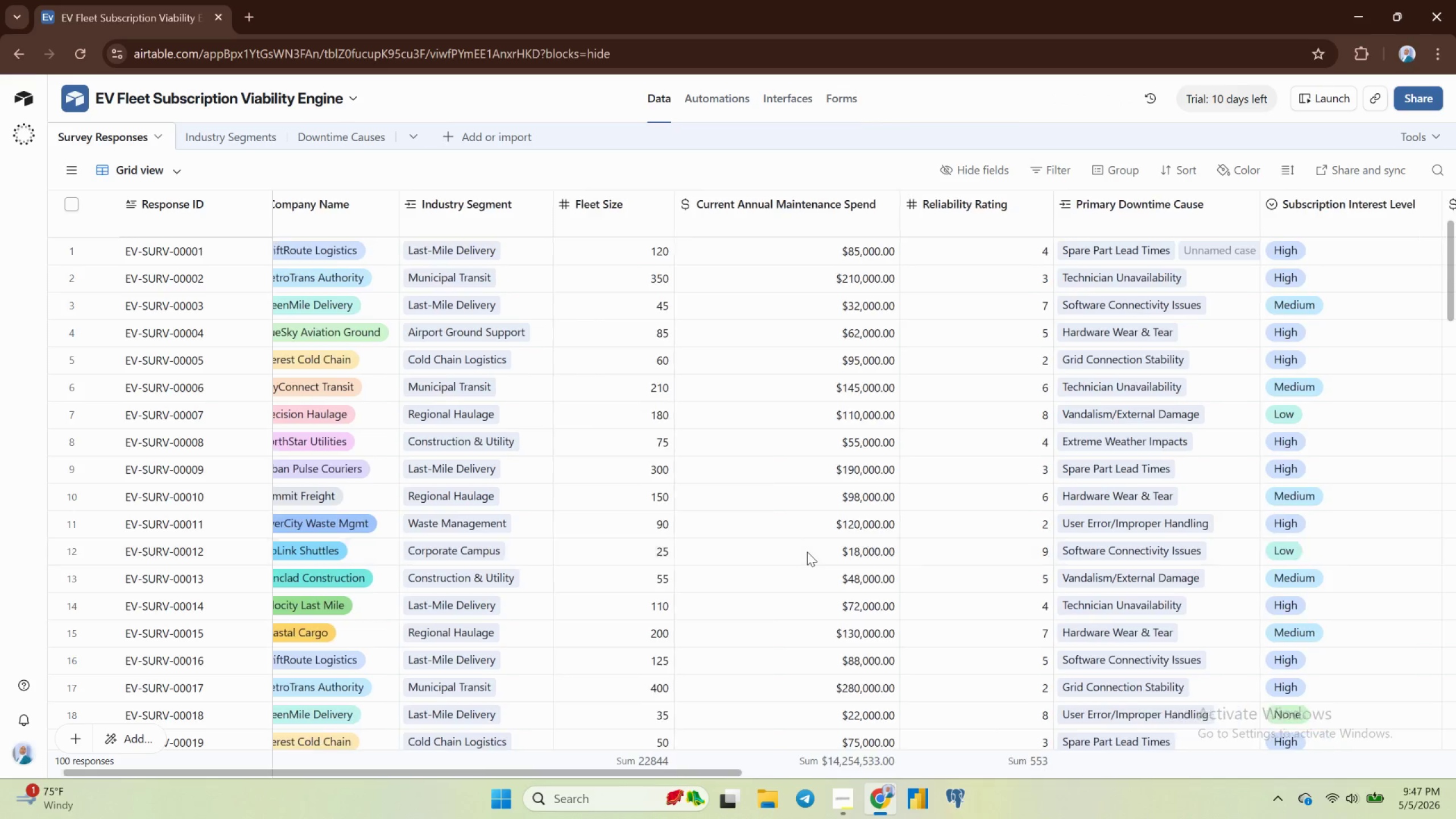 
left_click([1362, 216])
 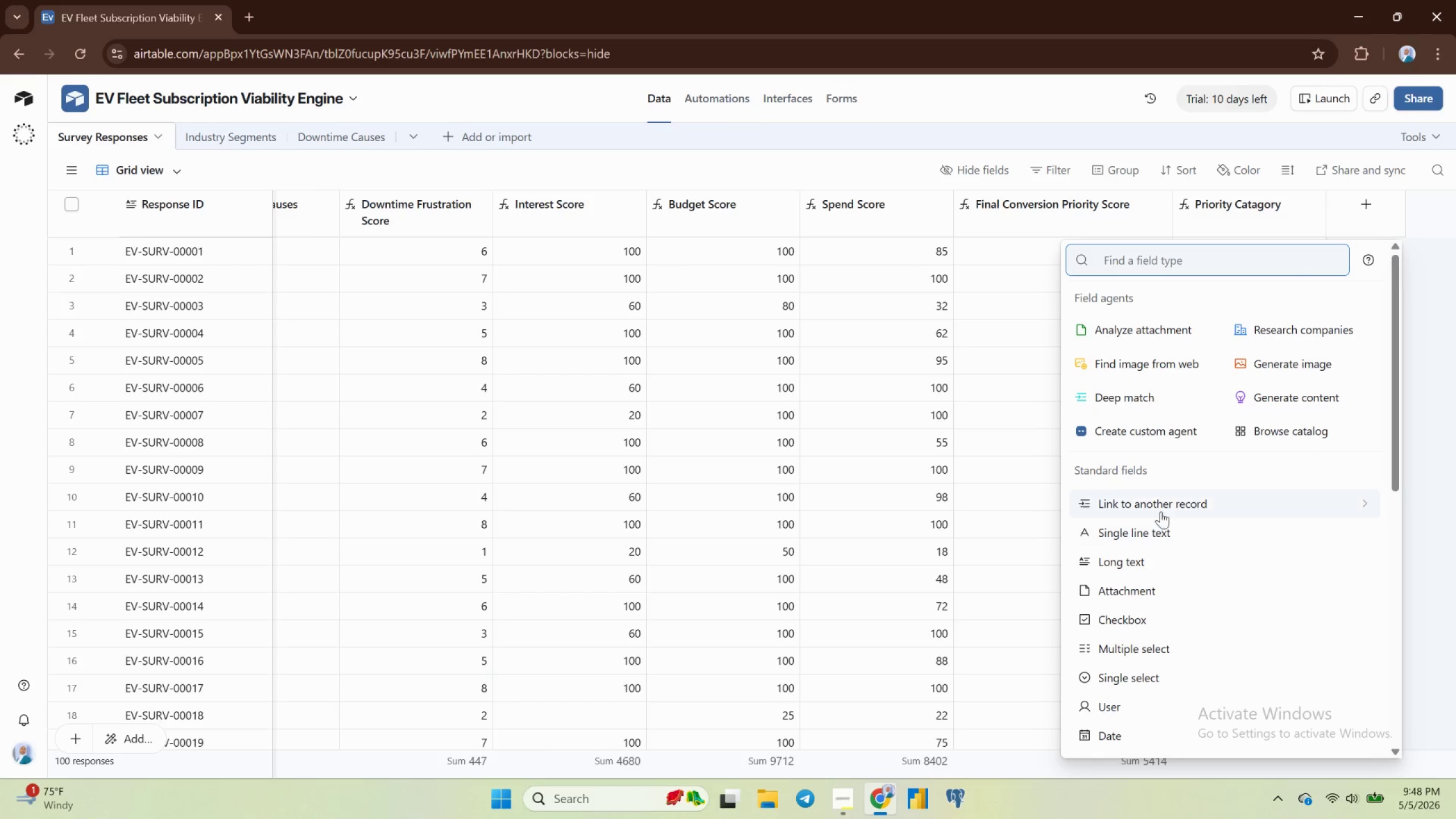 
scroll: coordinate [1155, 497], scroll_direction: down, amount: 4.0
 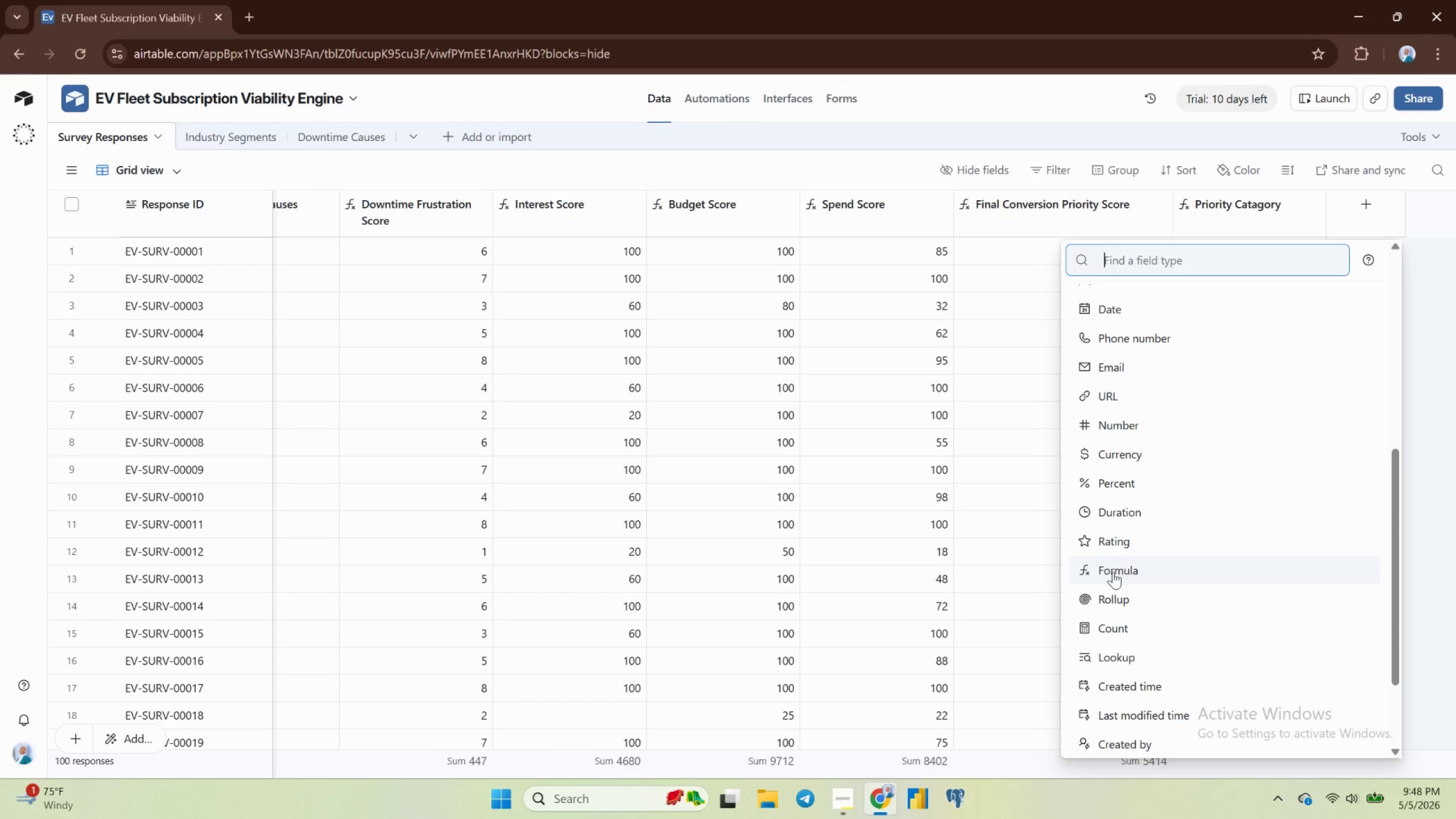 
left_click([1112, 572])
 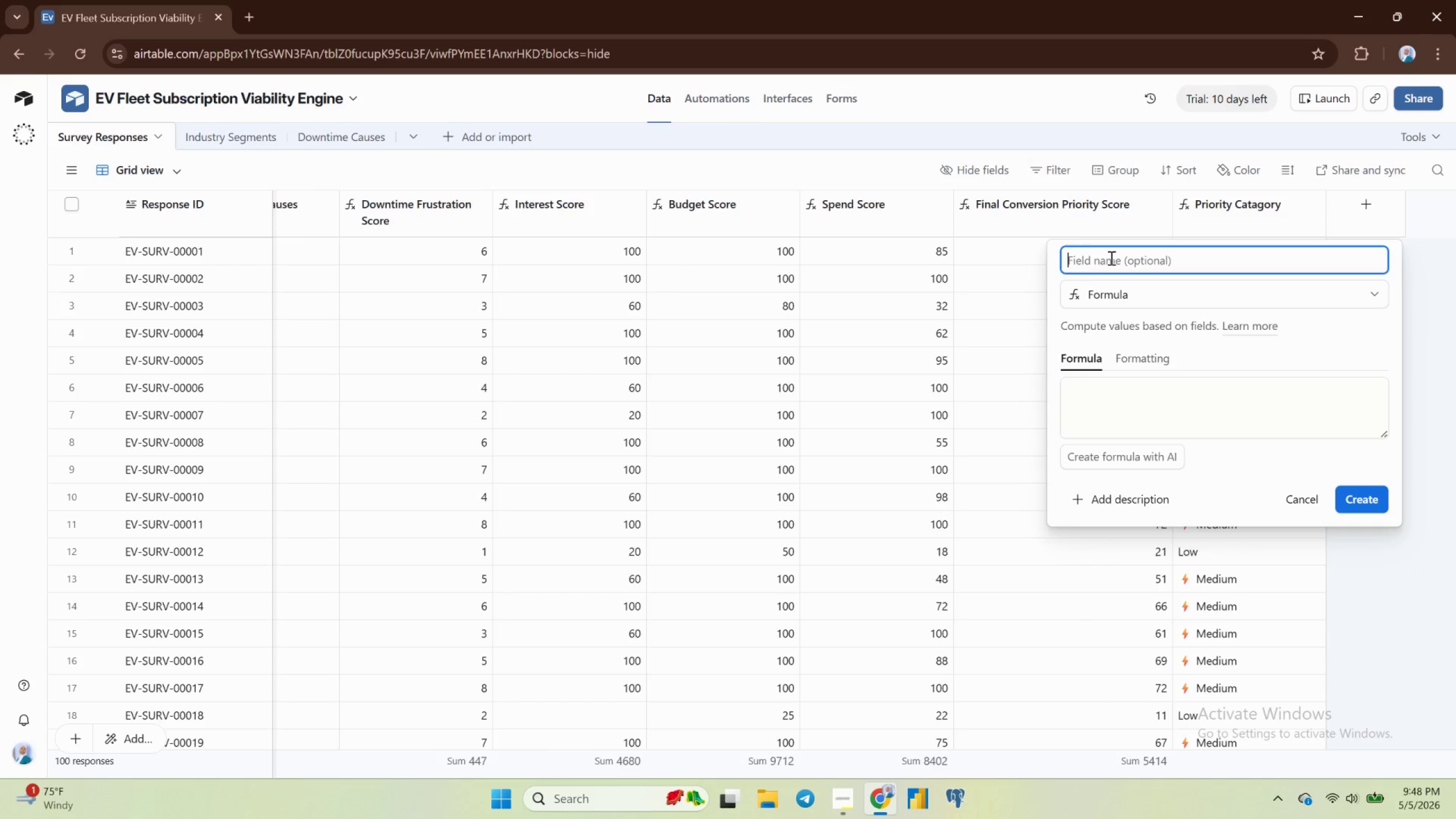 
type(Potential)
 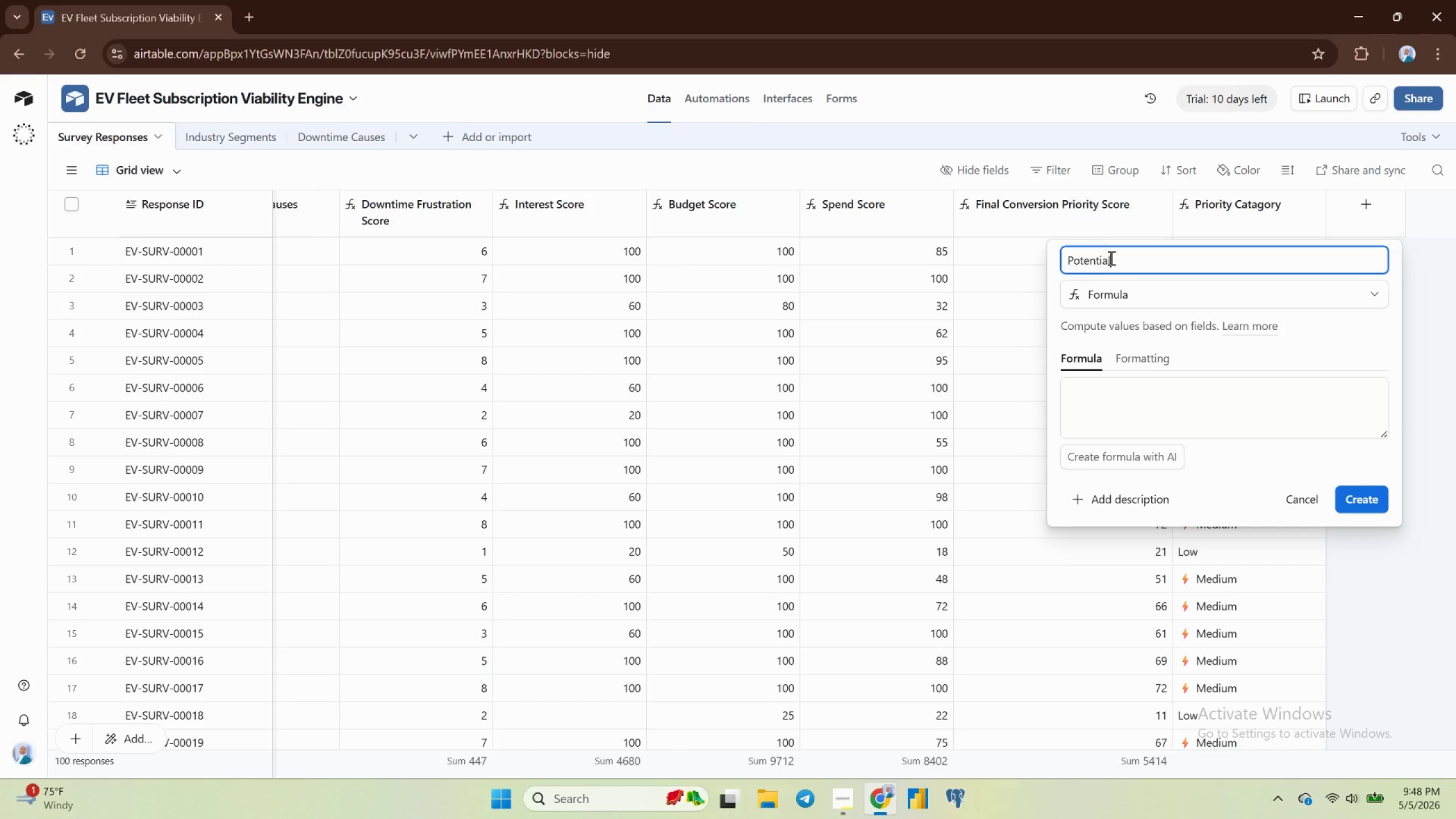 
type( ARR)
 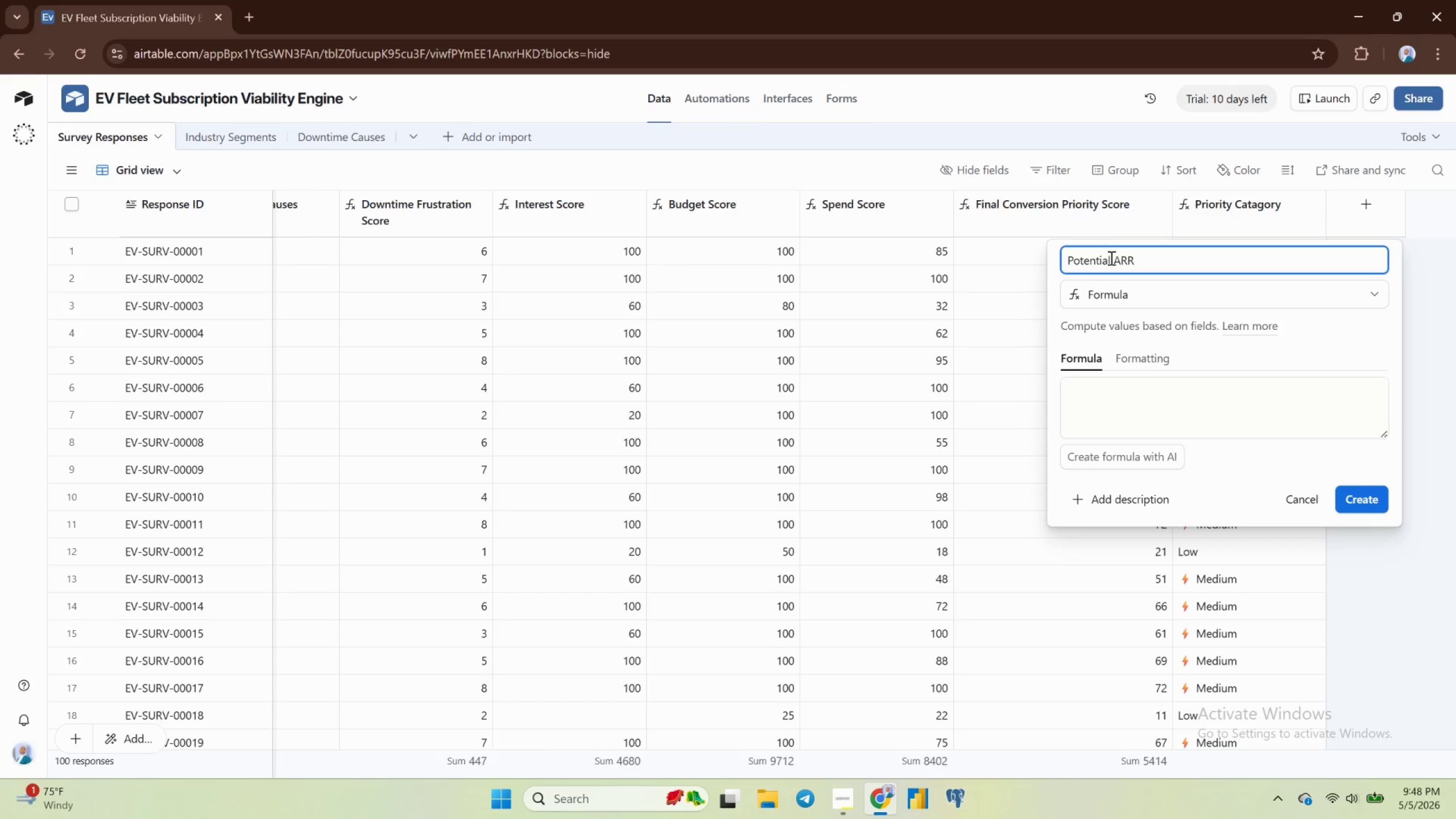 
wait(11.99)
 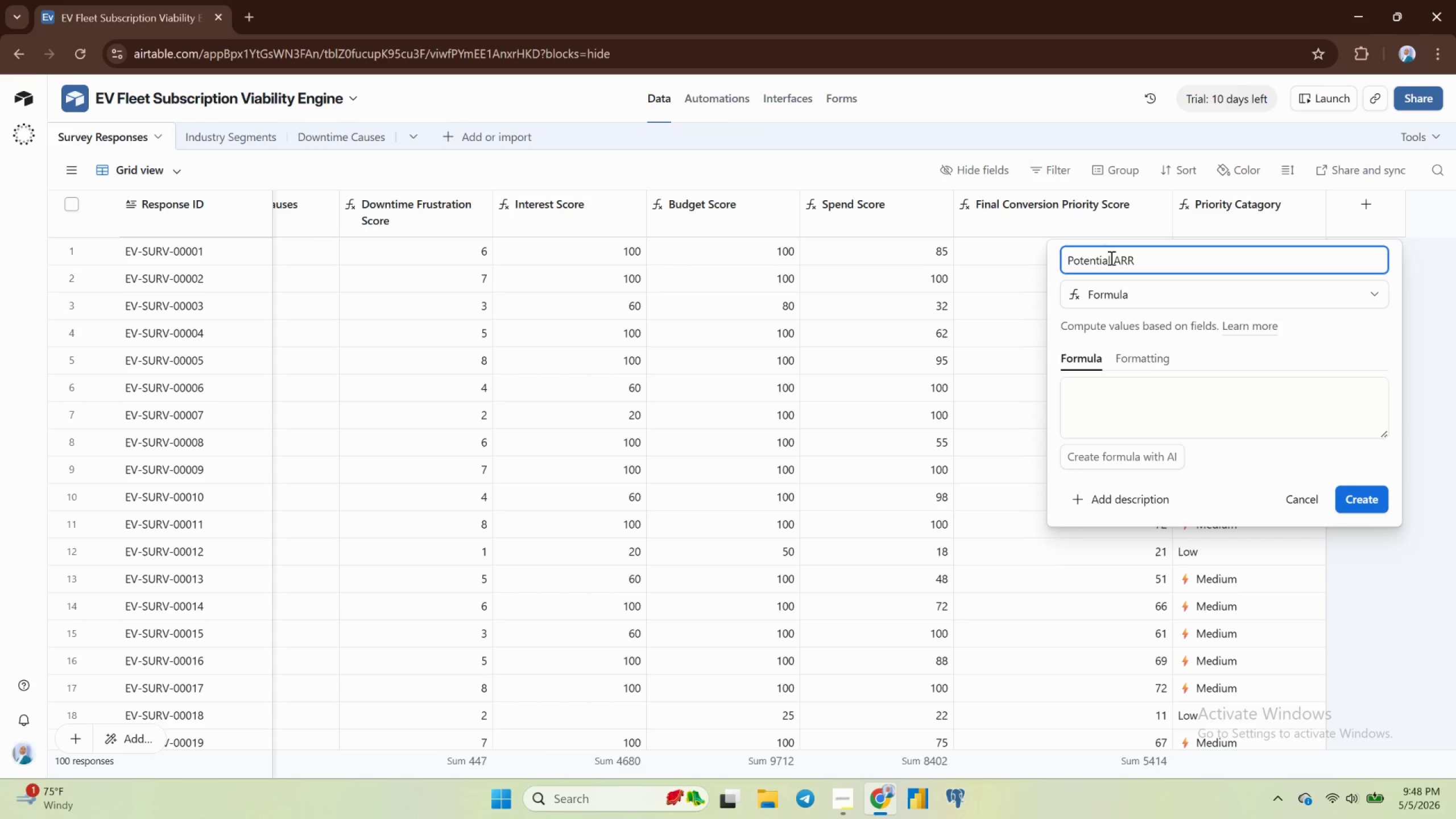 
type( Per Client)
 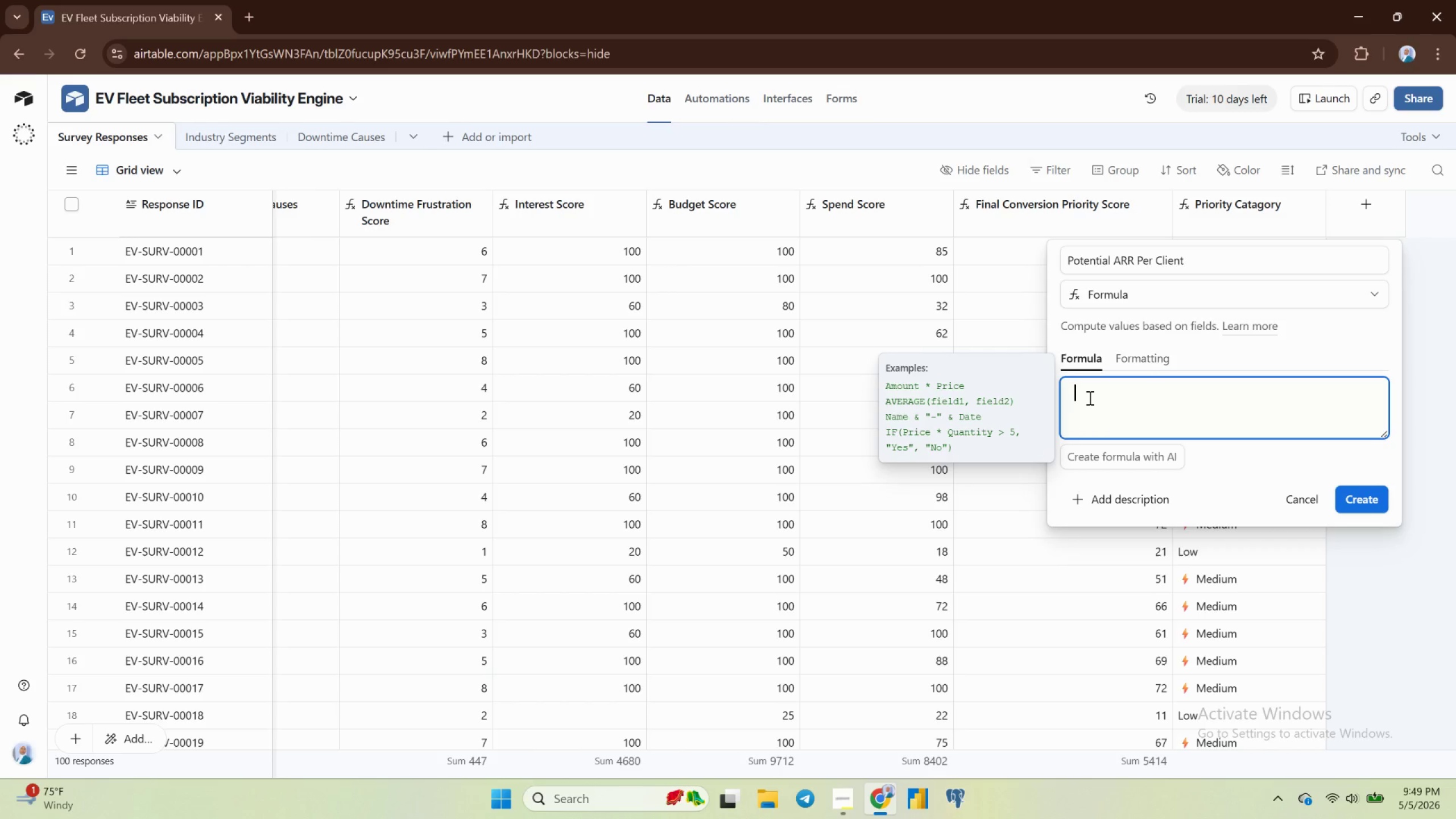 
wait(40.4)
 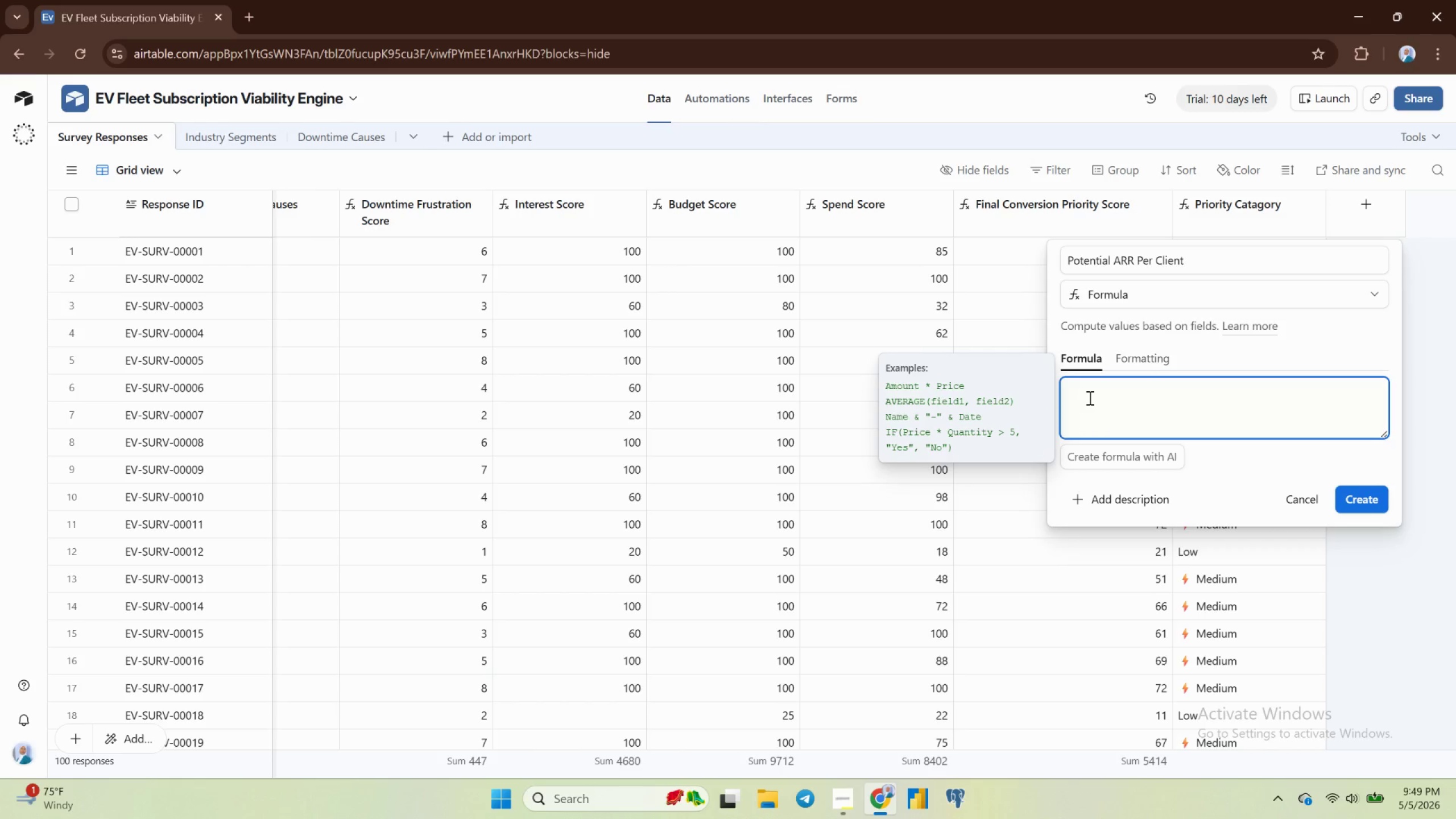 
type({max)
 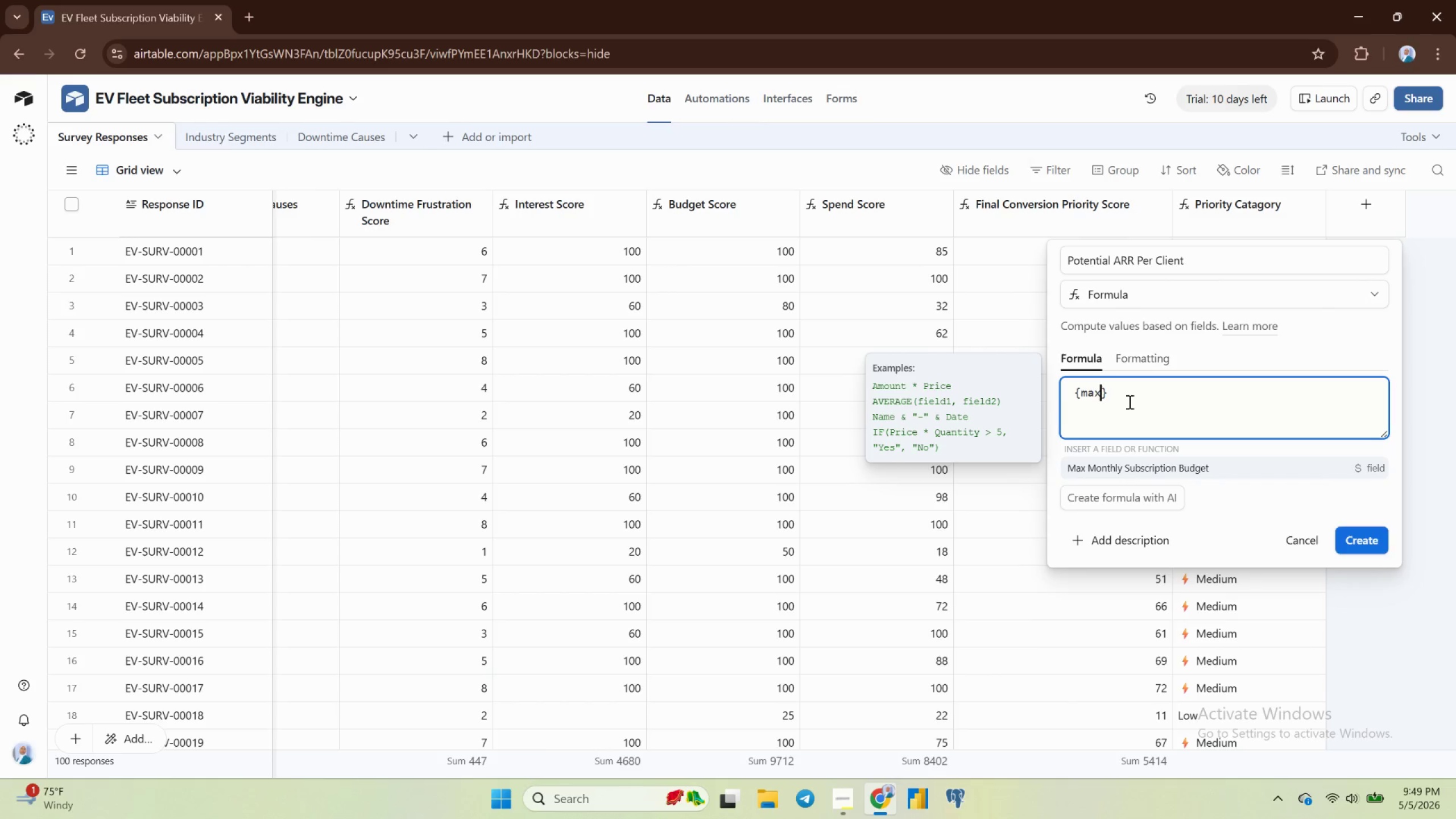 
left_click([1171, 468])
 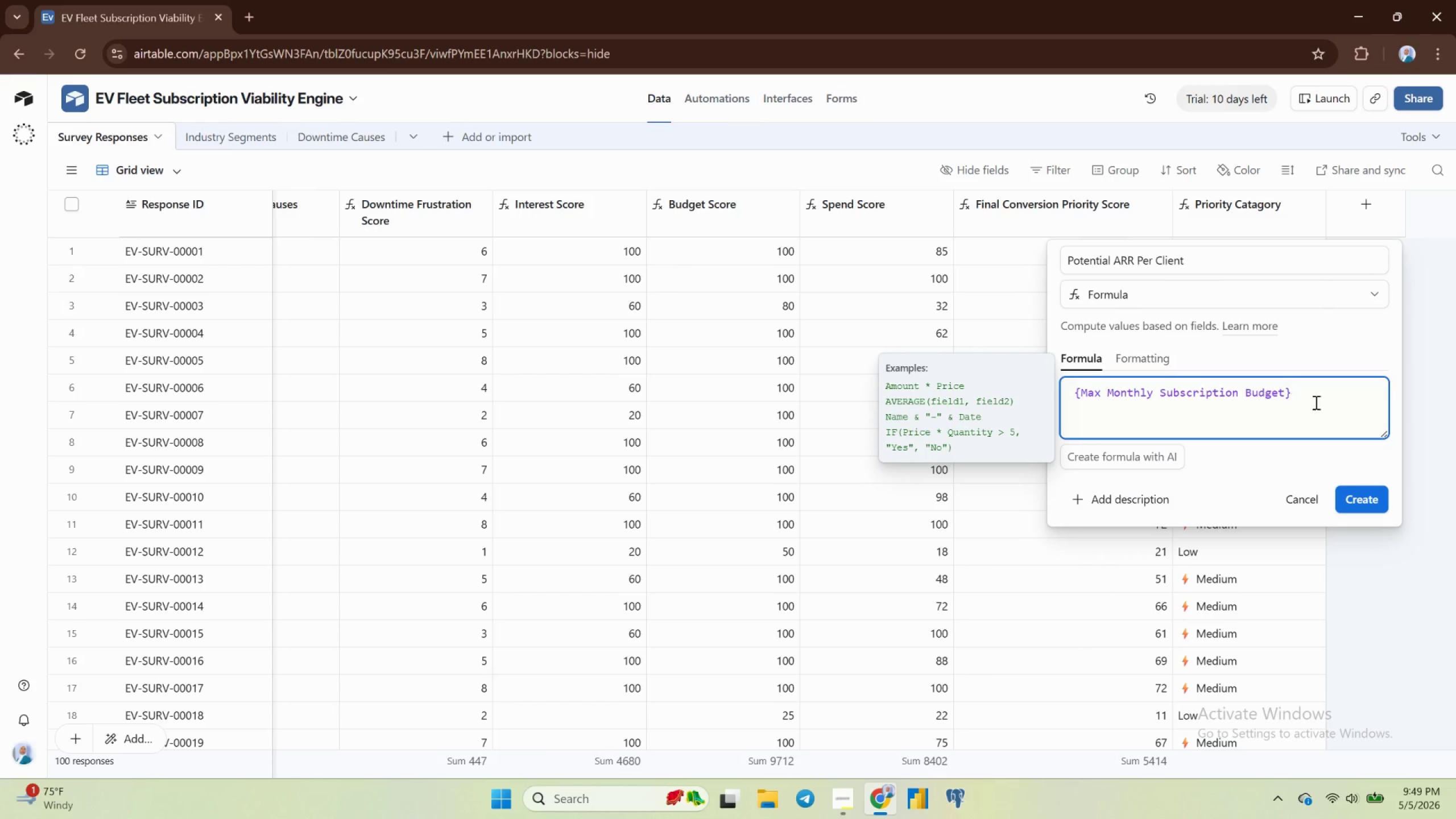 
left_click([1309, 400])
 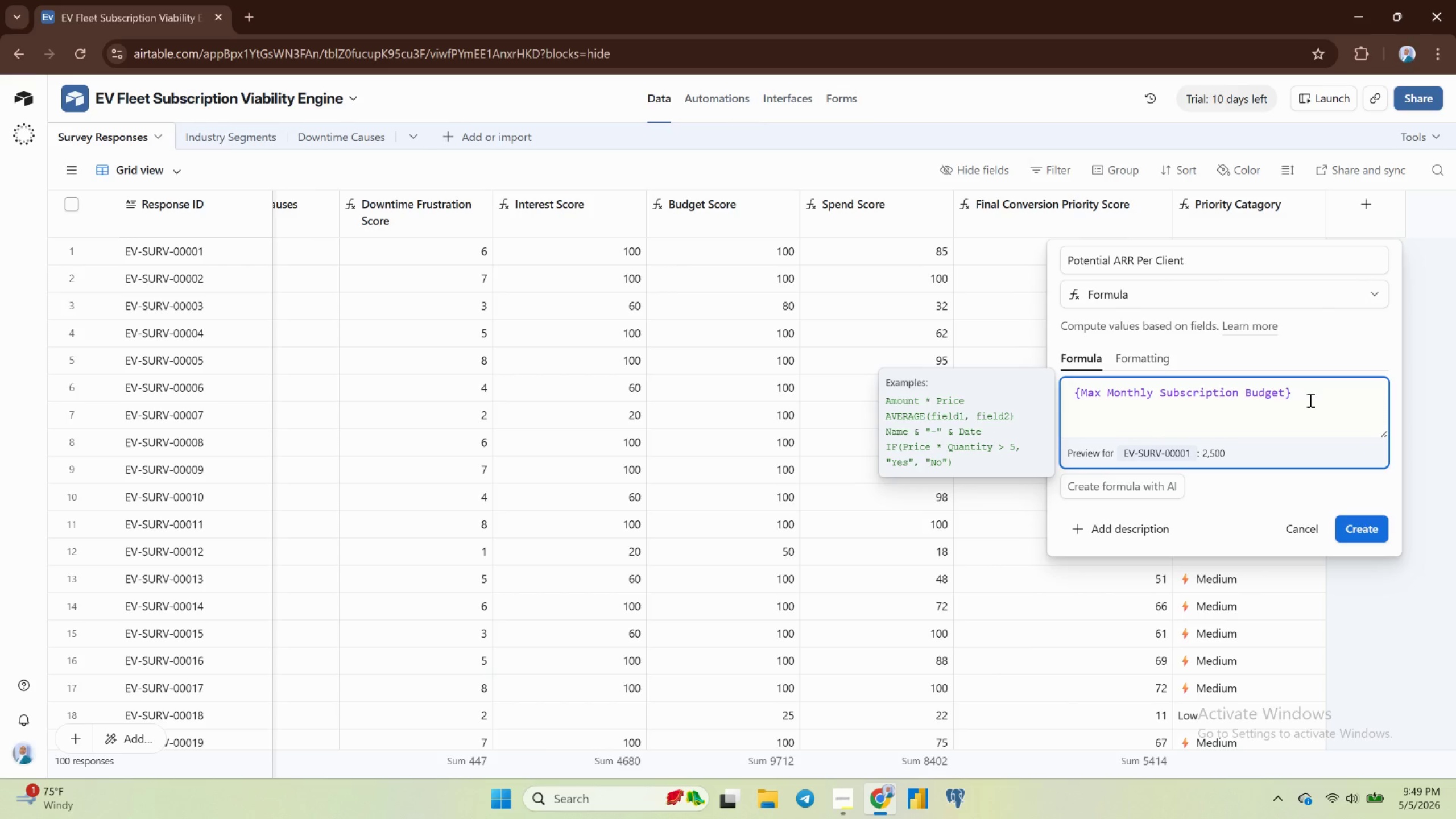 
type( * 12)
 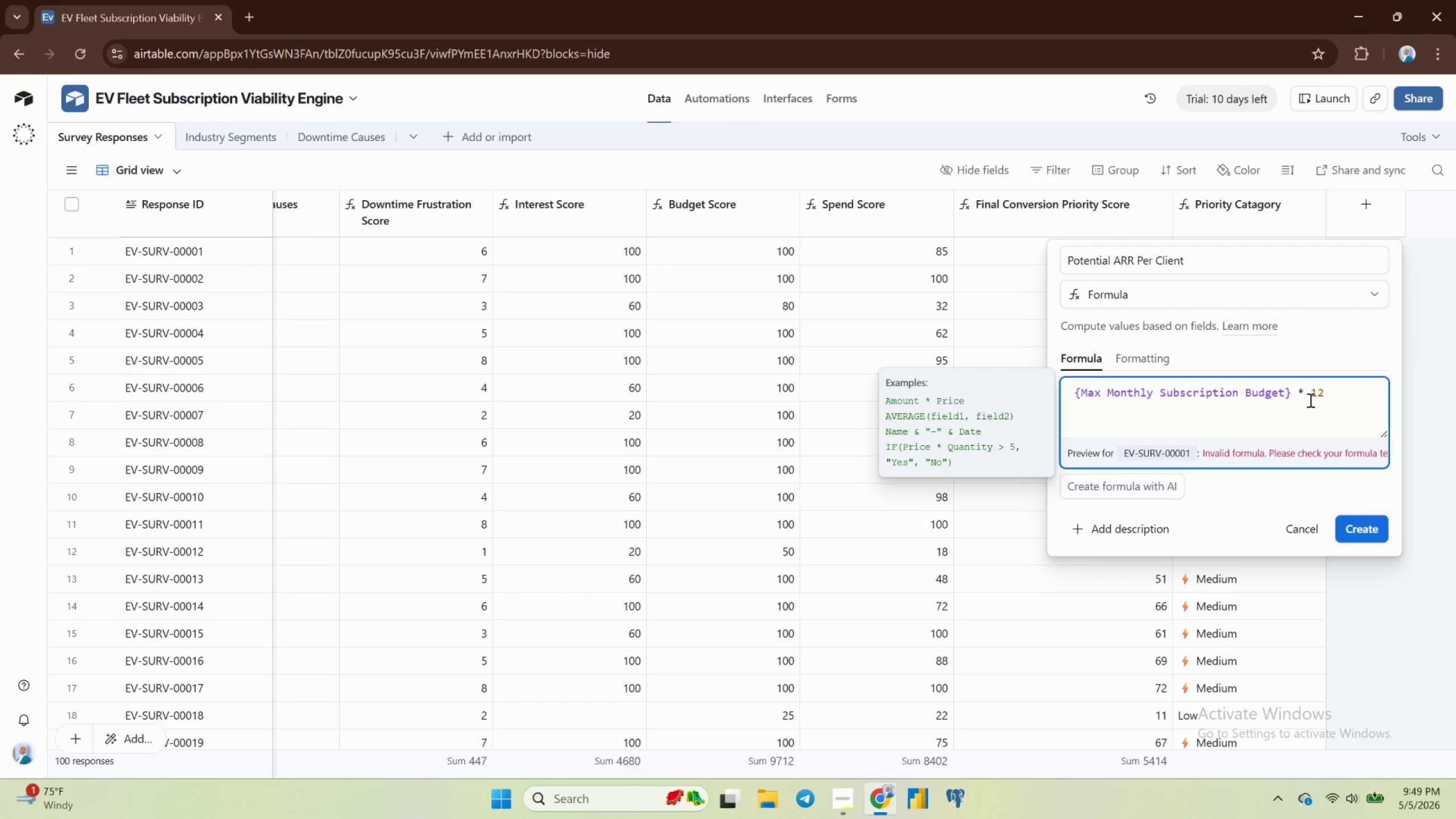 
left_click([1363, 523])
 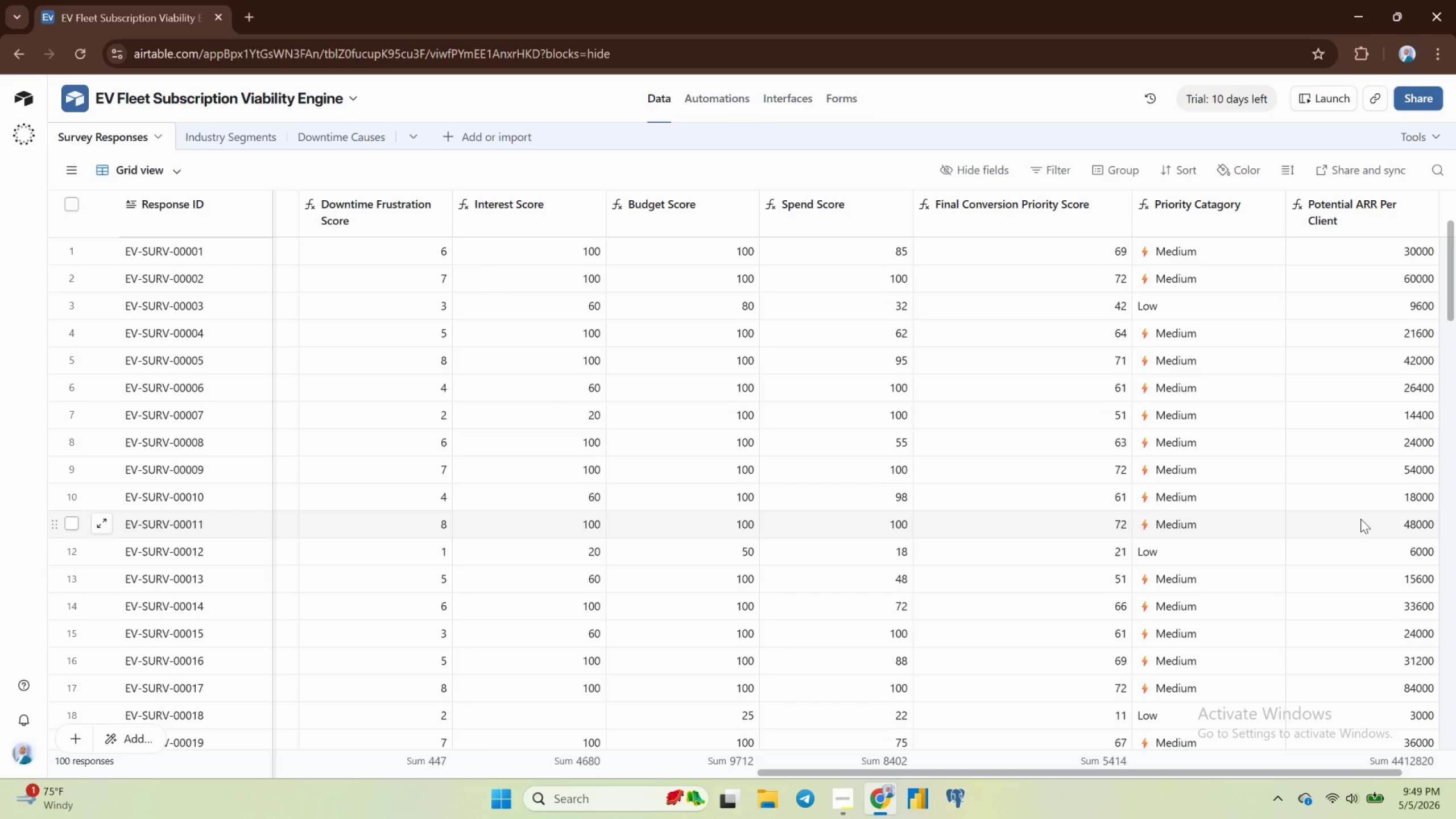 
wait(18.02)
 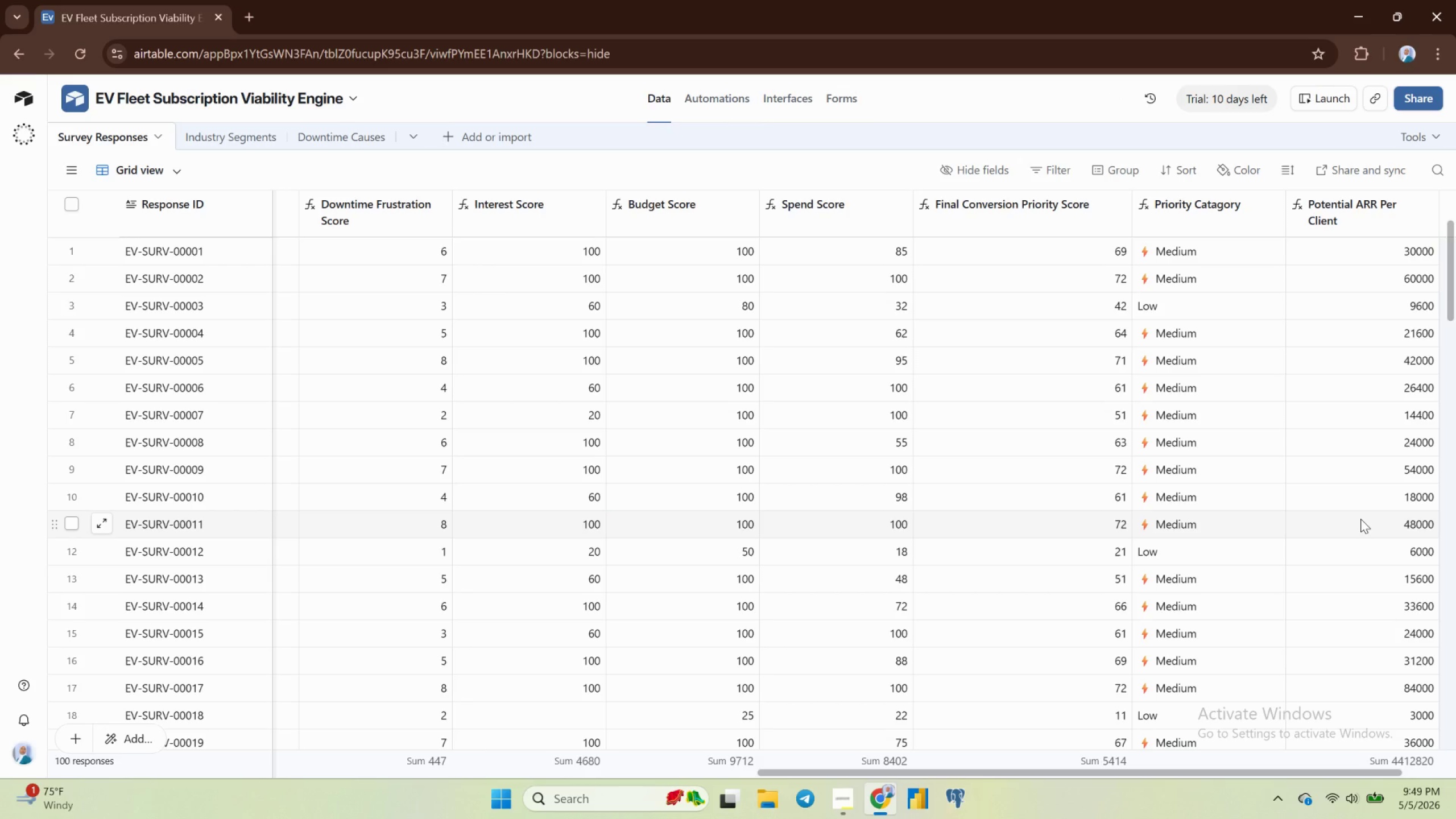 
scroll: coordinate [1134, 659], scroll_direction: down, amount: 5.0
 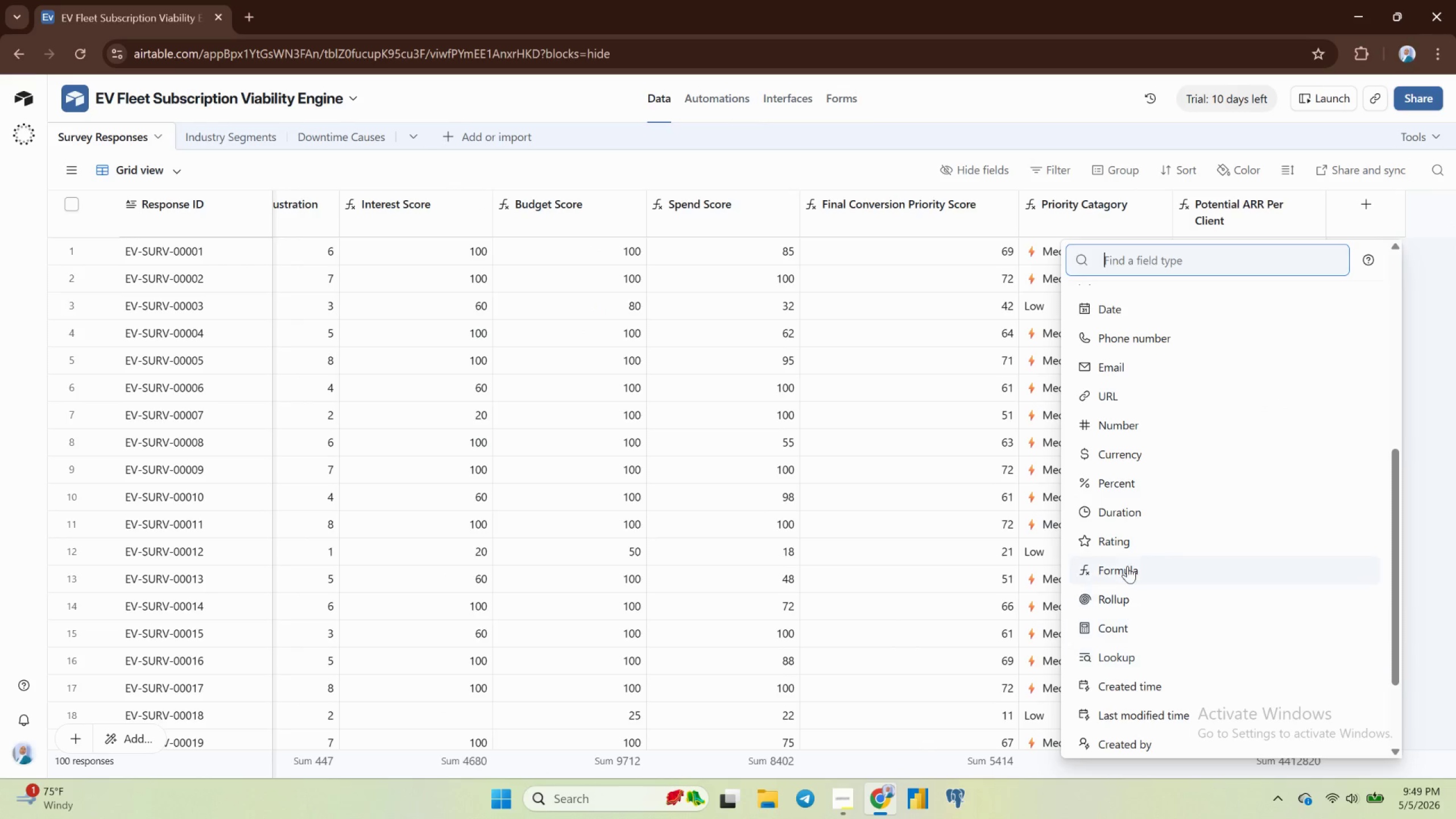 
left_click([1126, 568])
 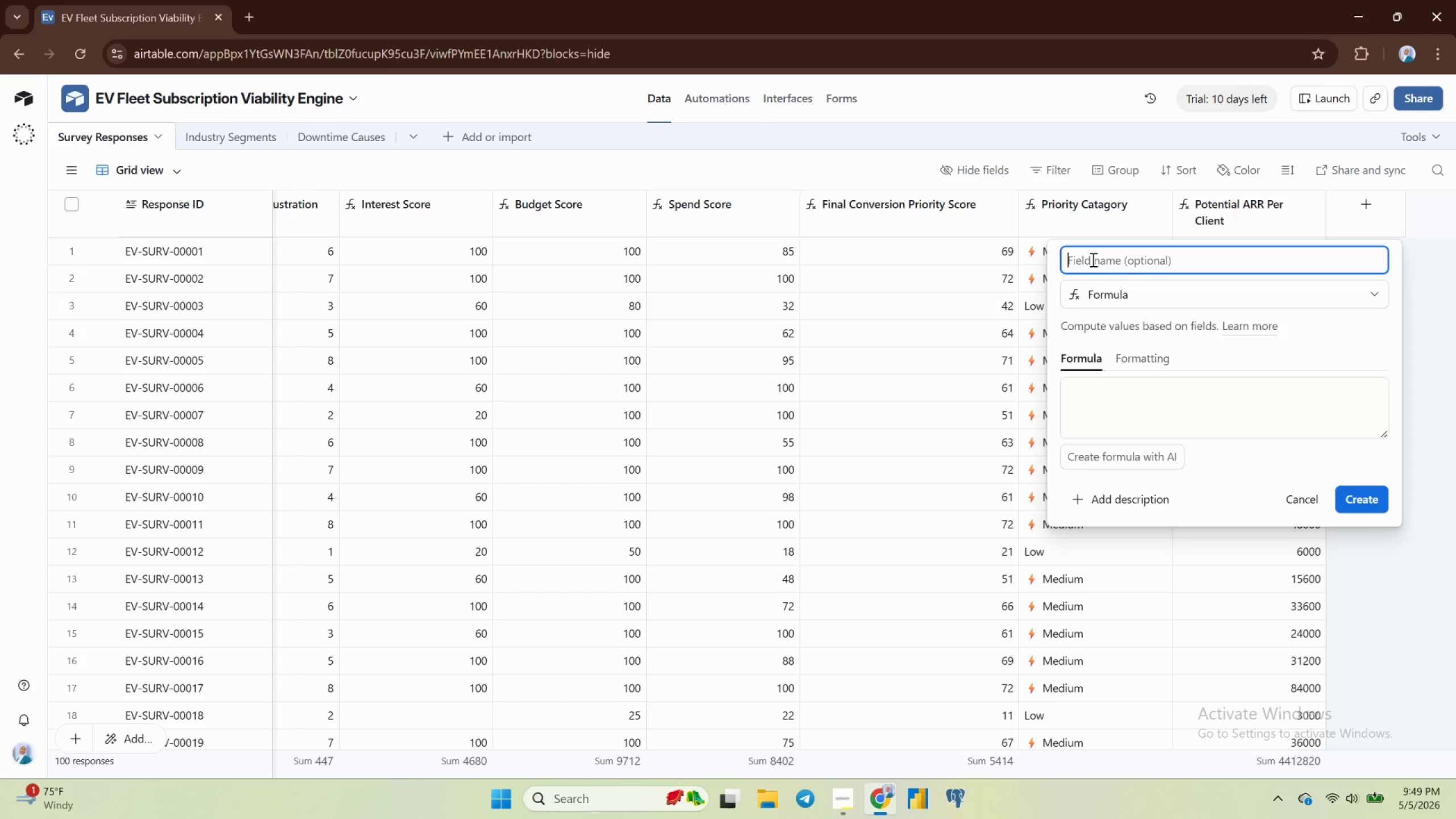 
type(Qui)
 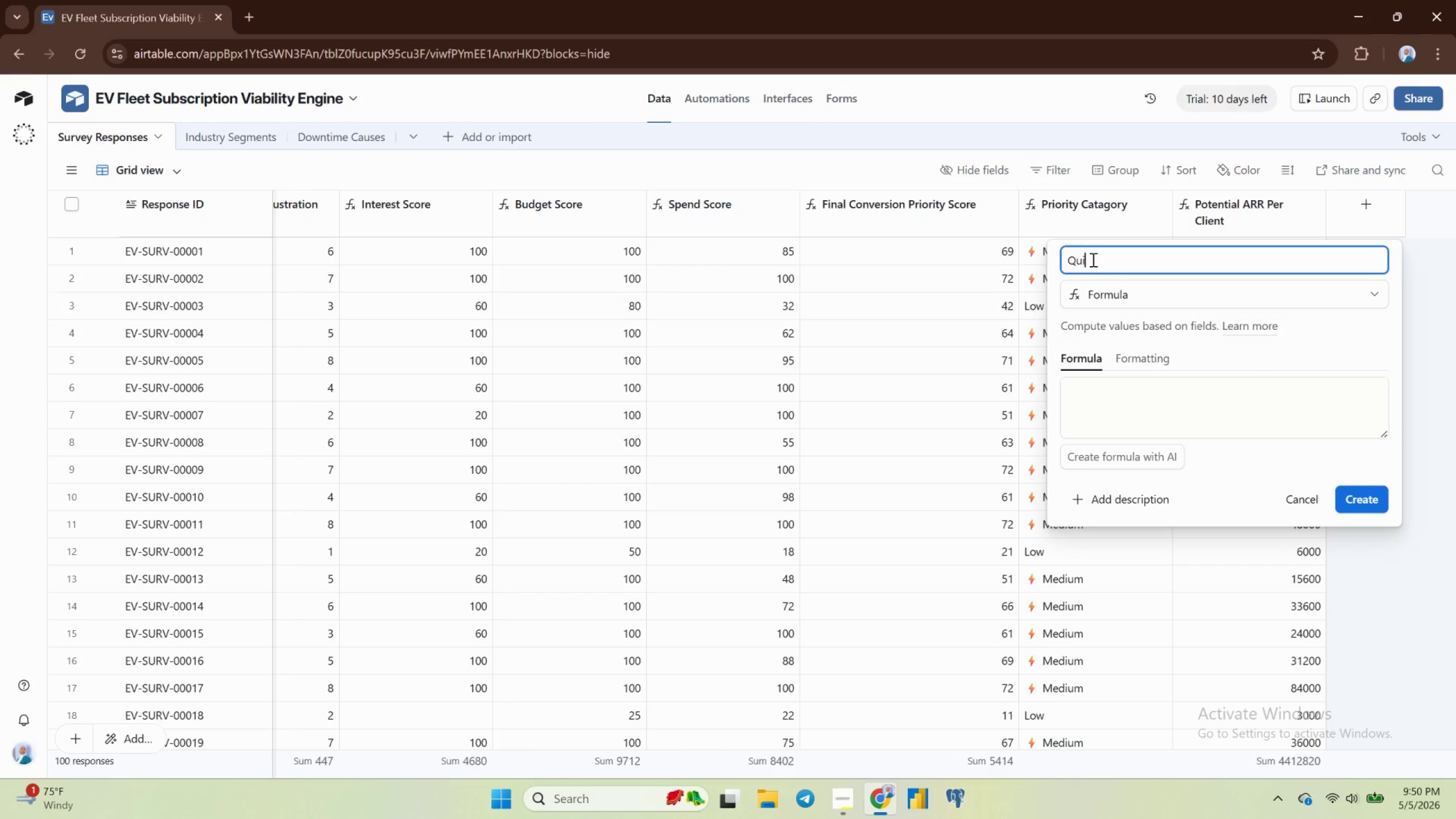 
key(Backspace)
type(alified ARR)
 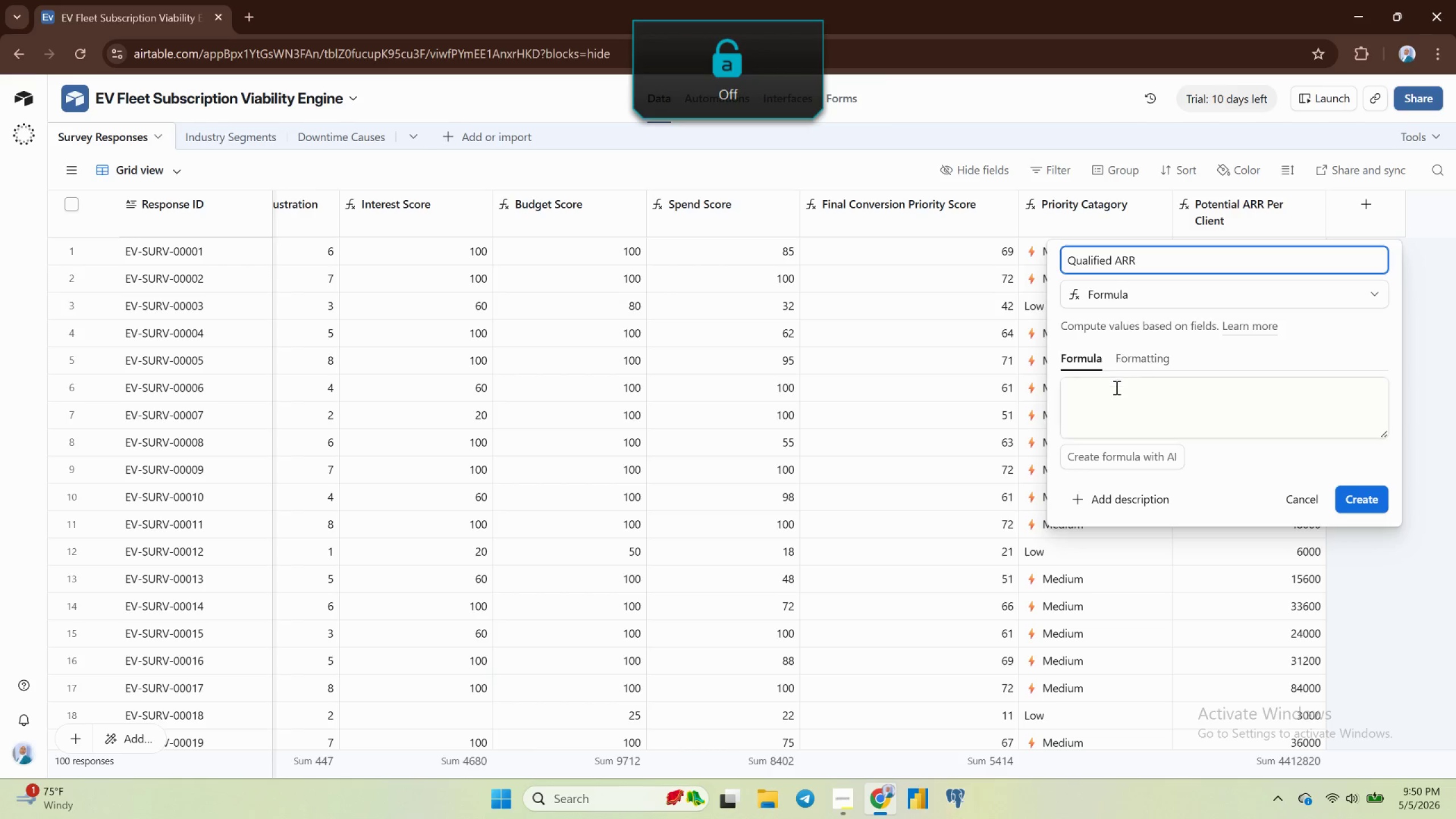 
left_click([1114, 398])
 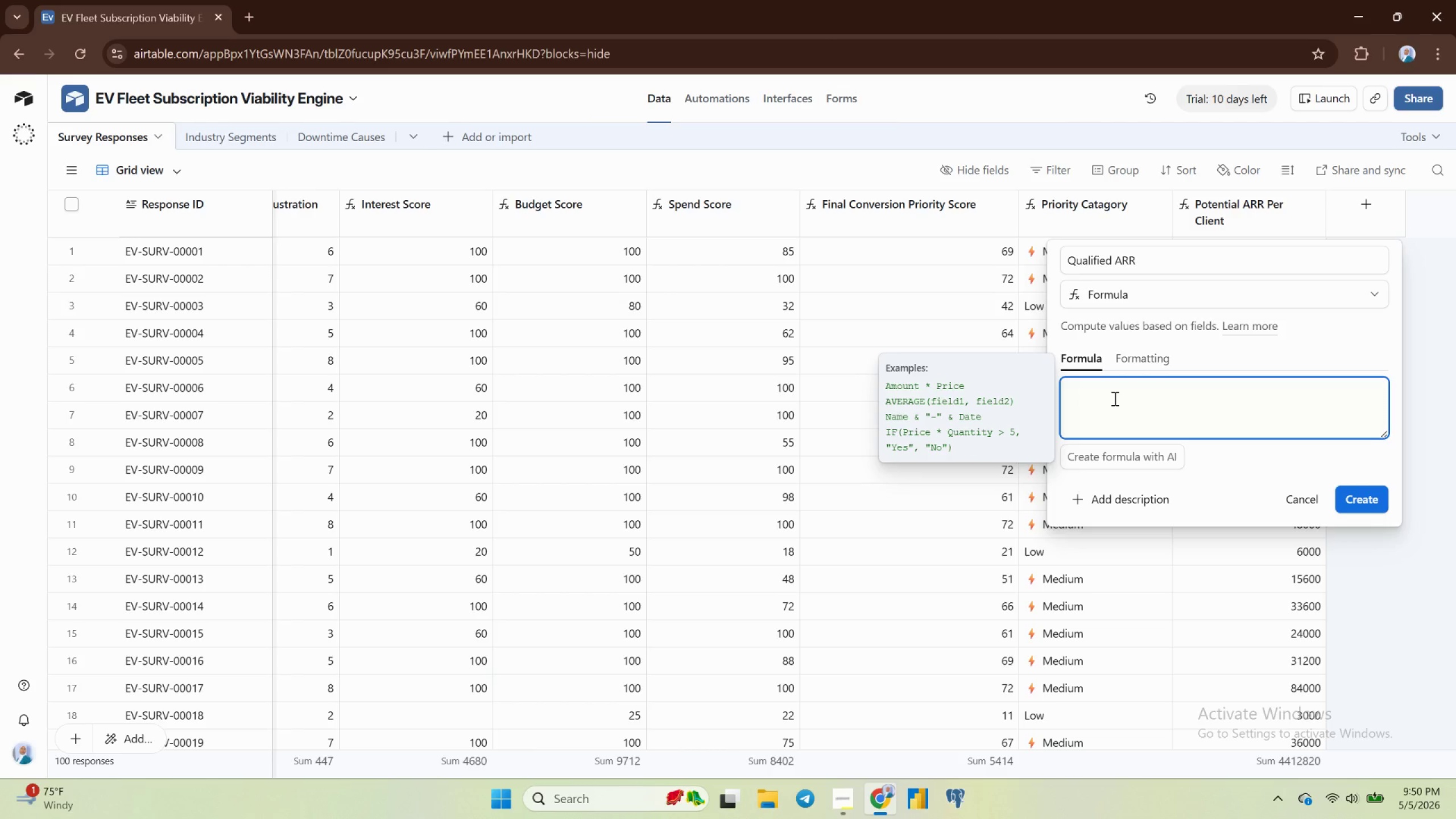 
type(if)
 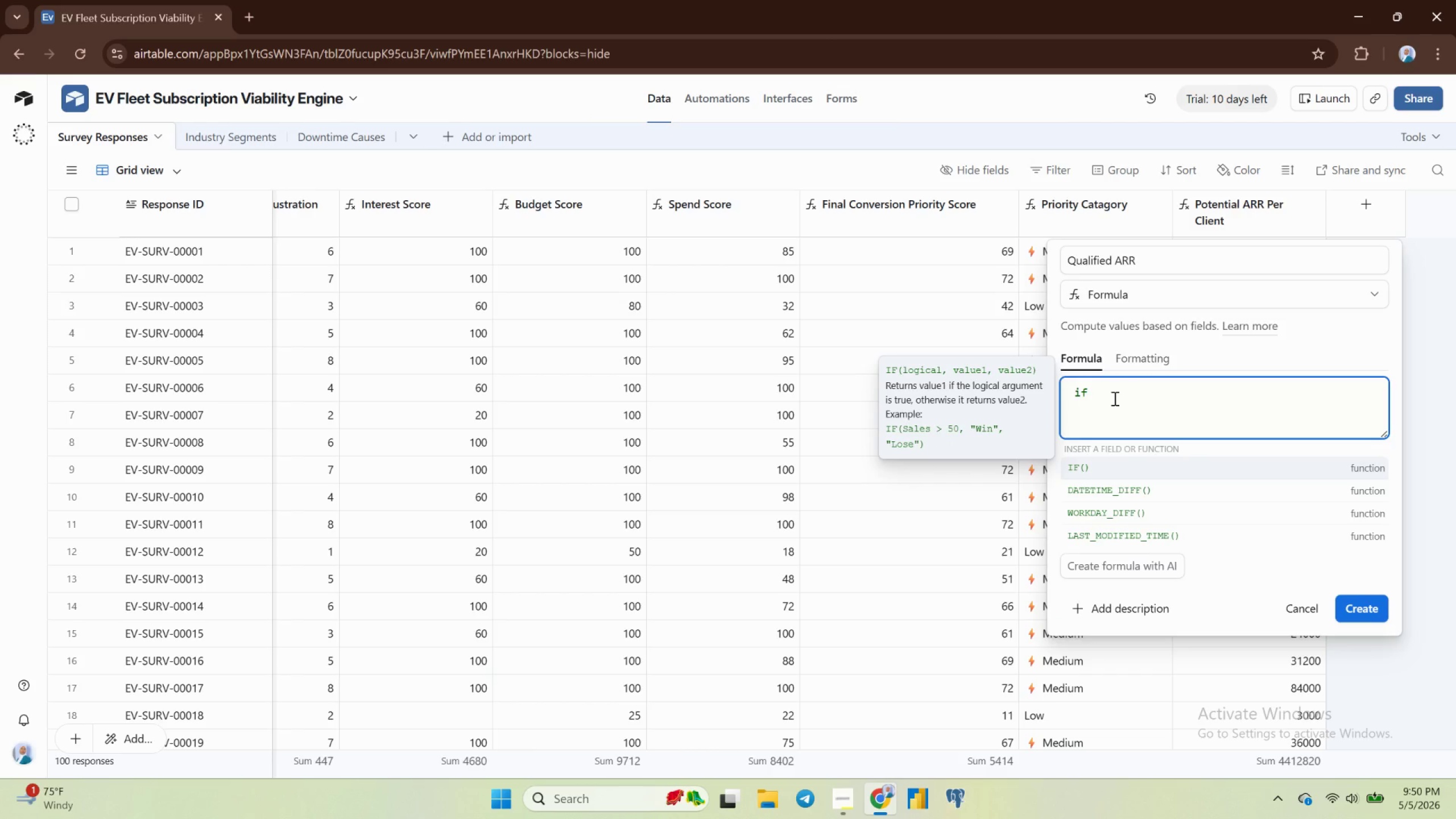 
key(Enter)
 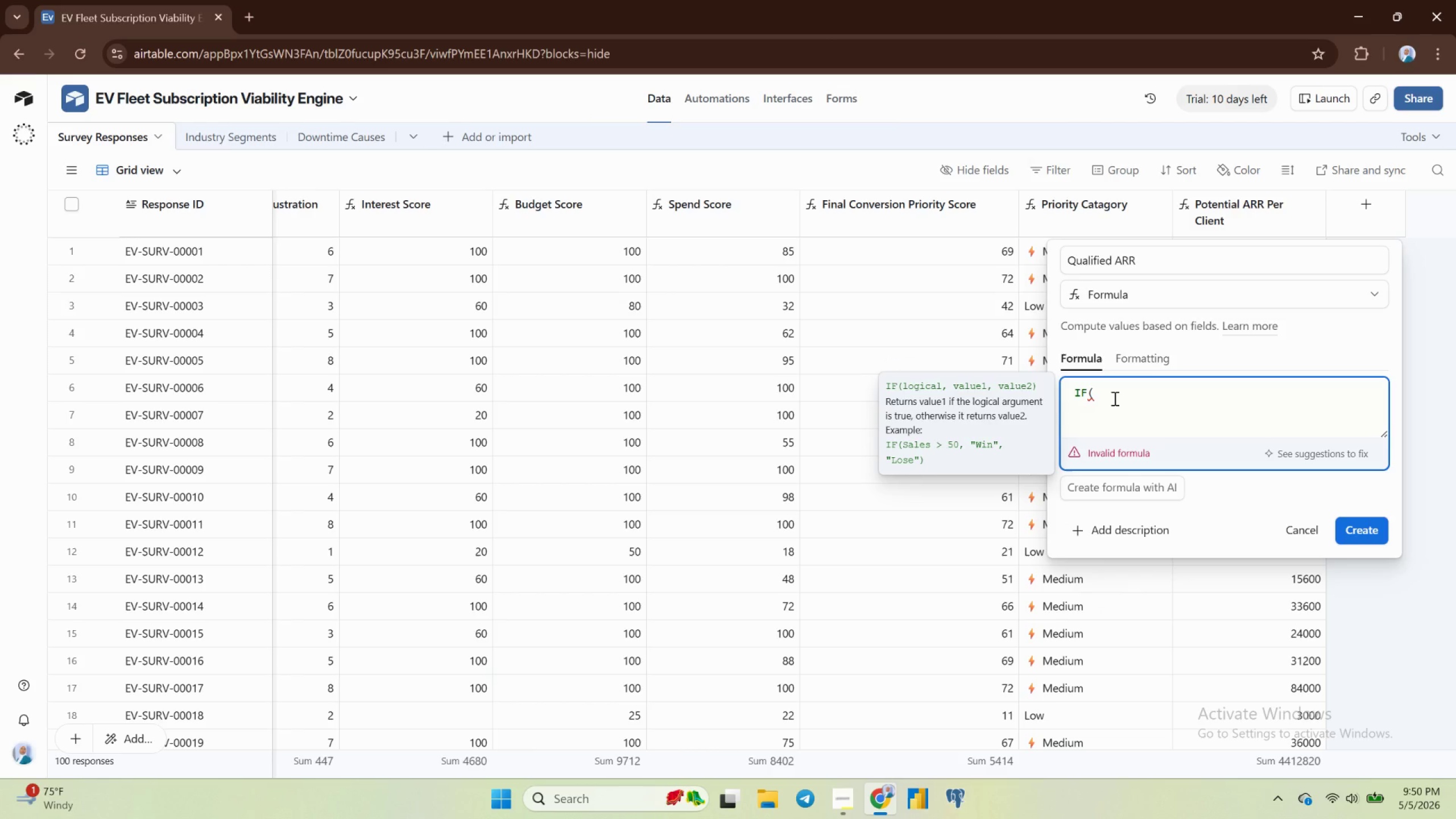 
key(Enter)
 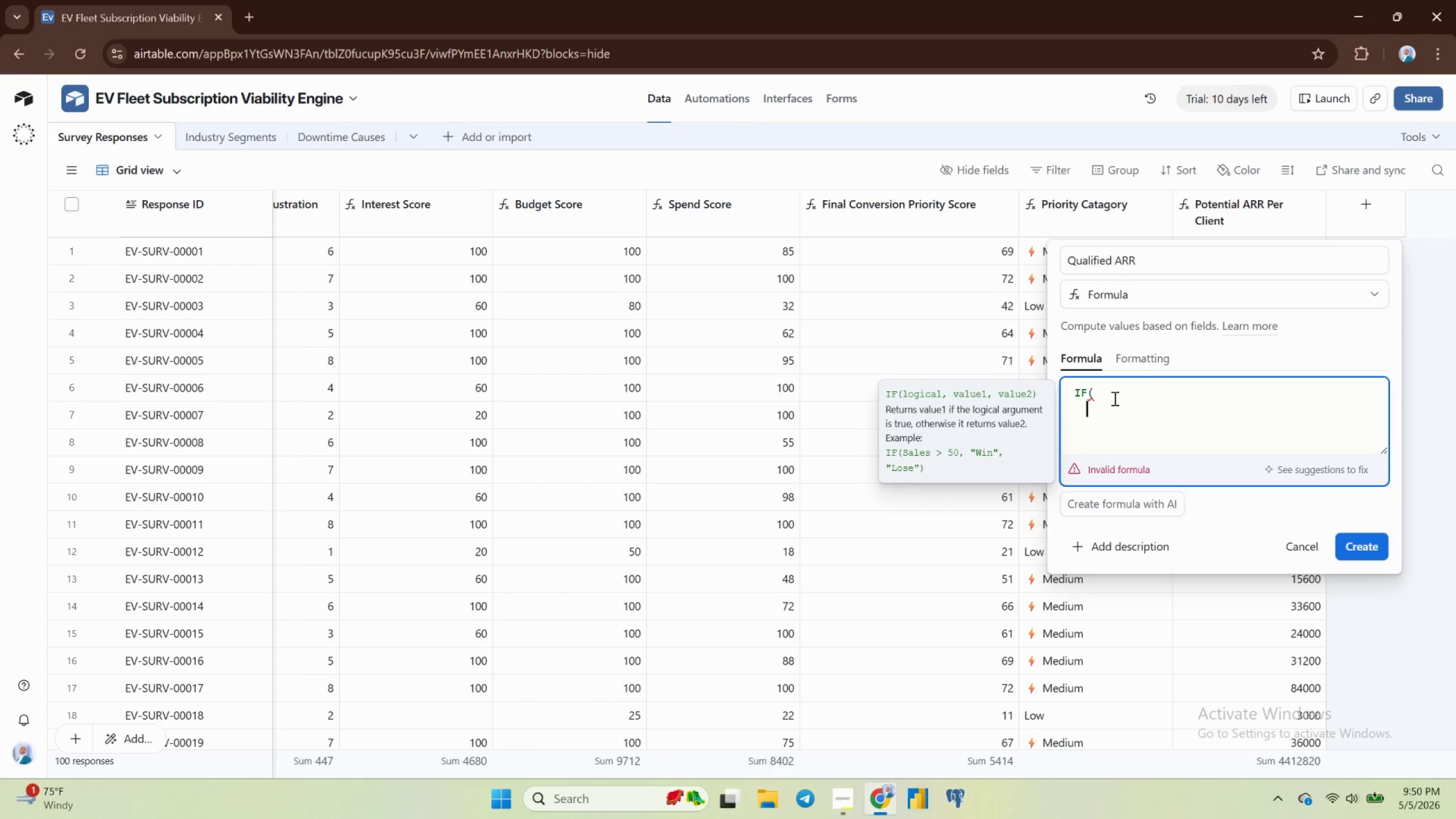 
type({con)
 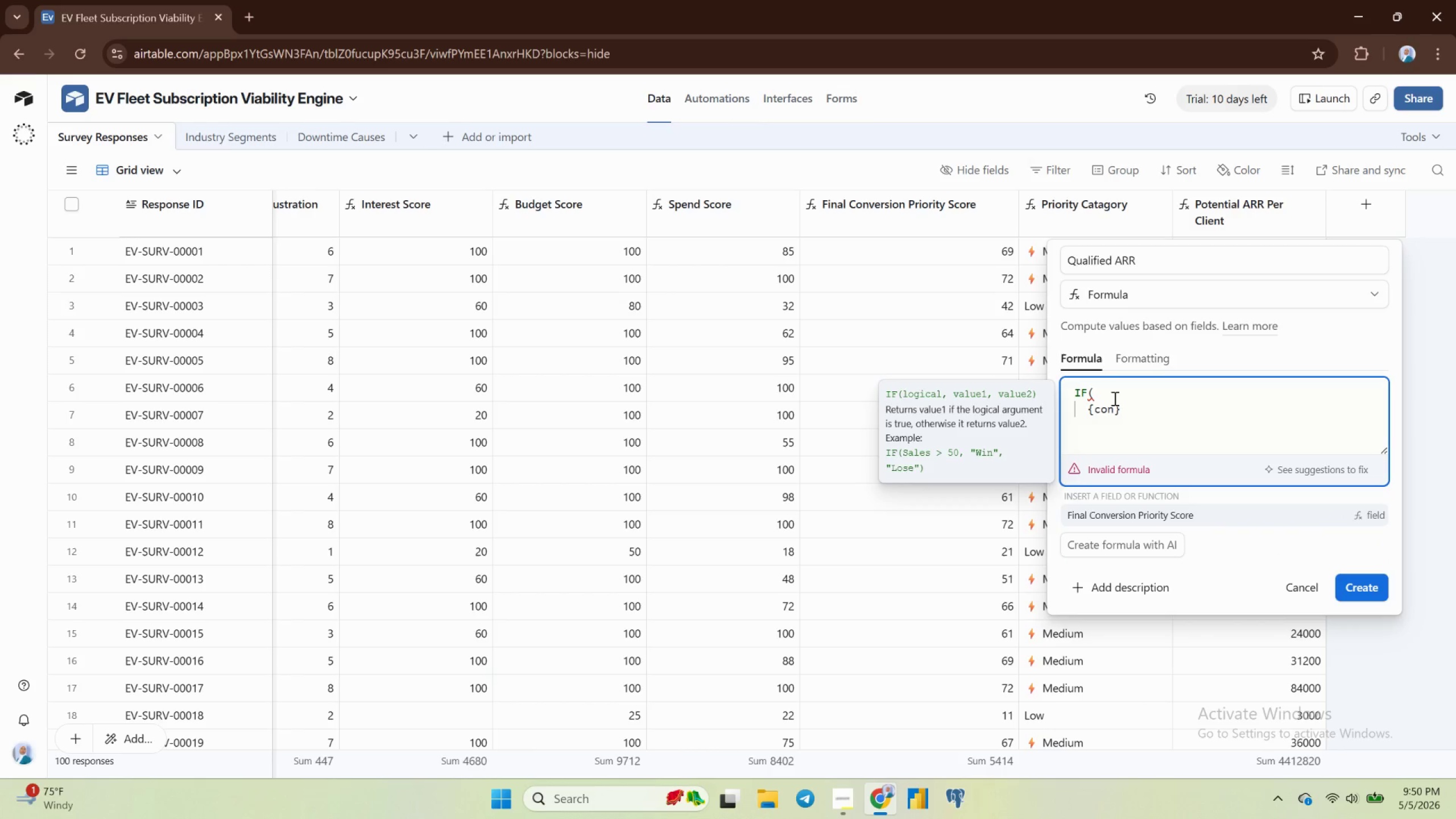 
left_click([1164, 515])
 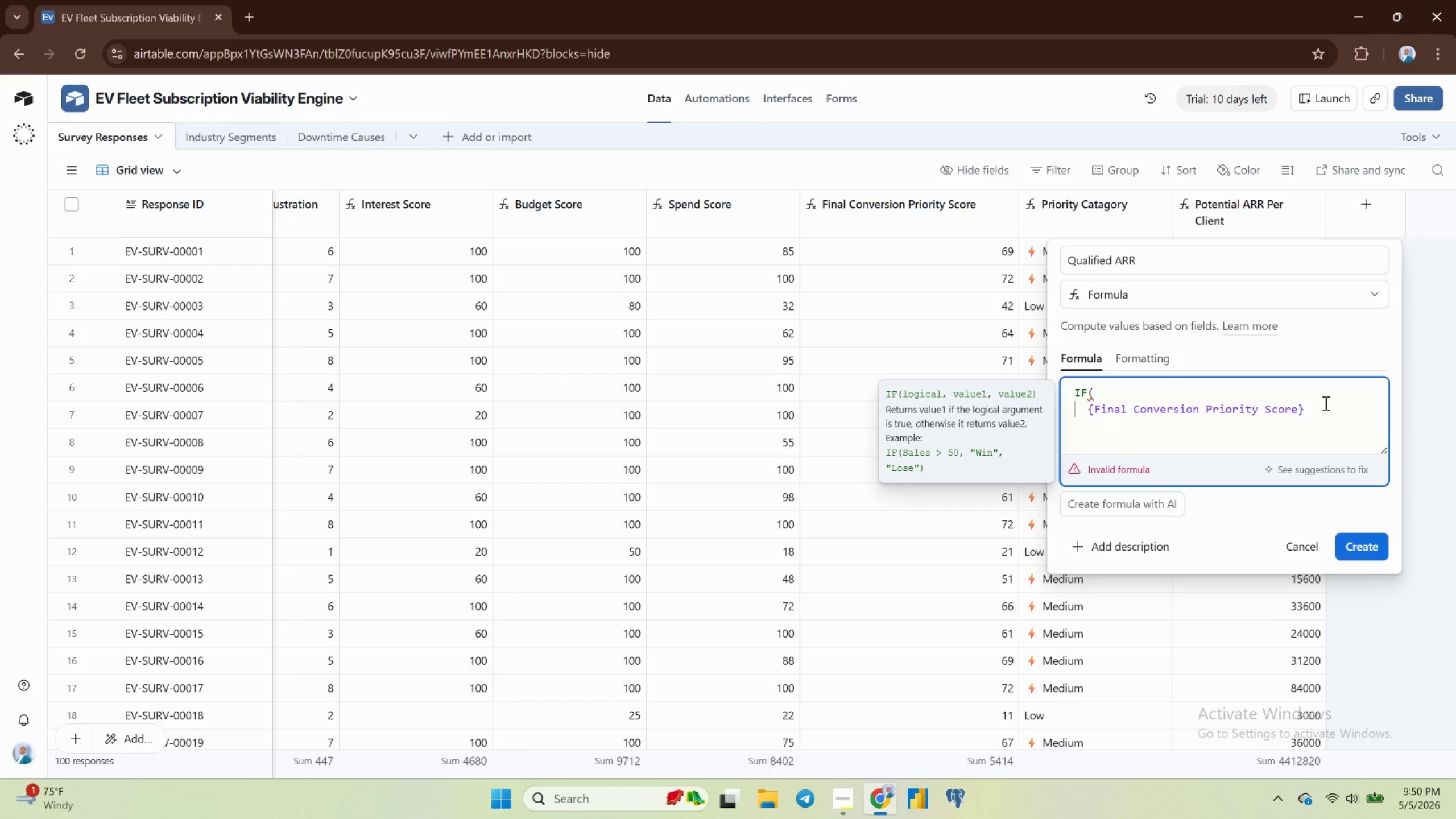 
type( >=75)
 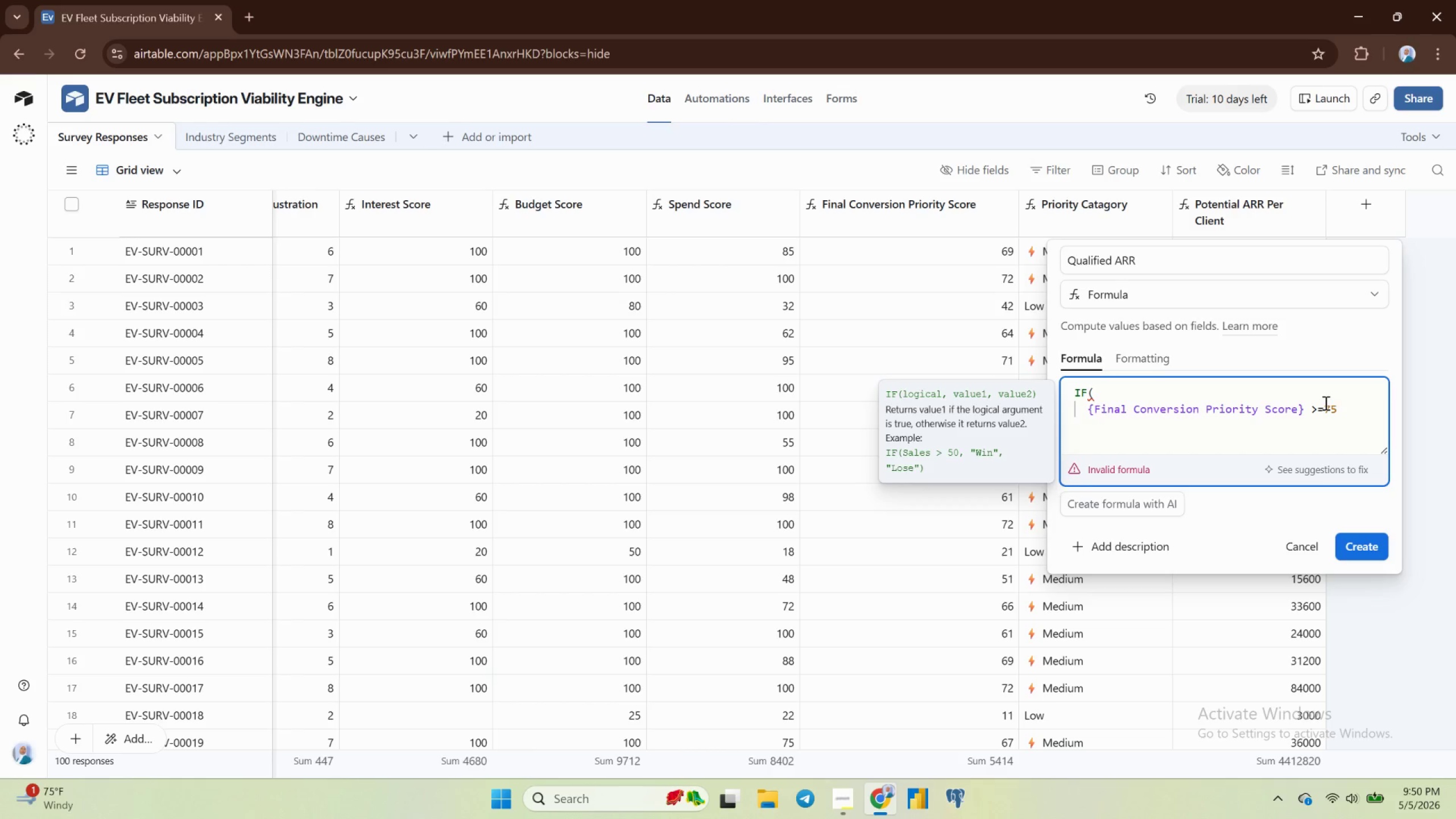 
key(Comma)
 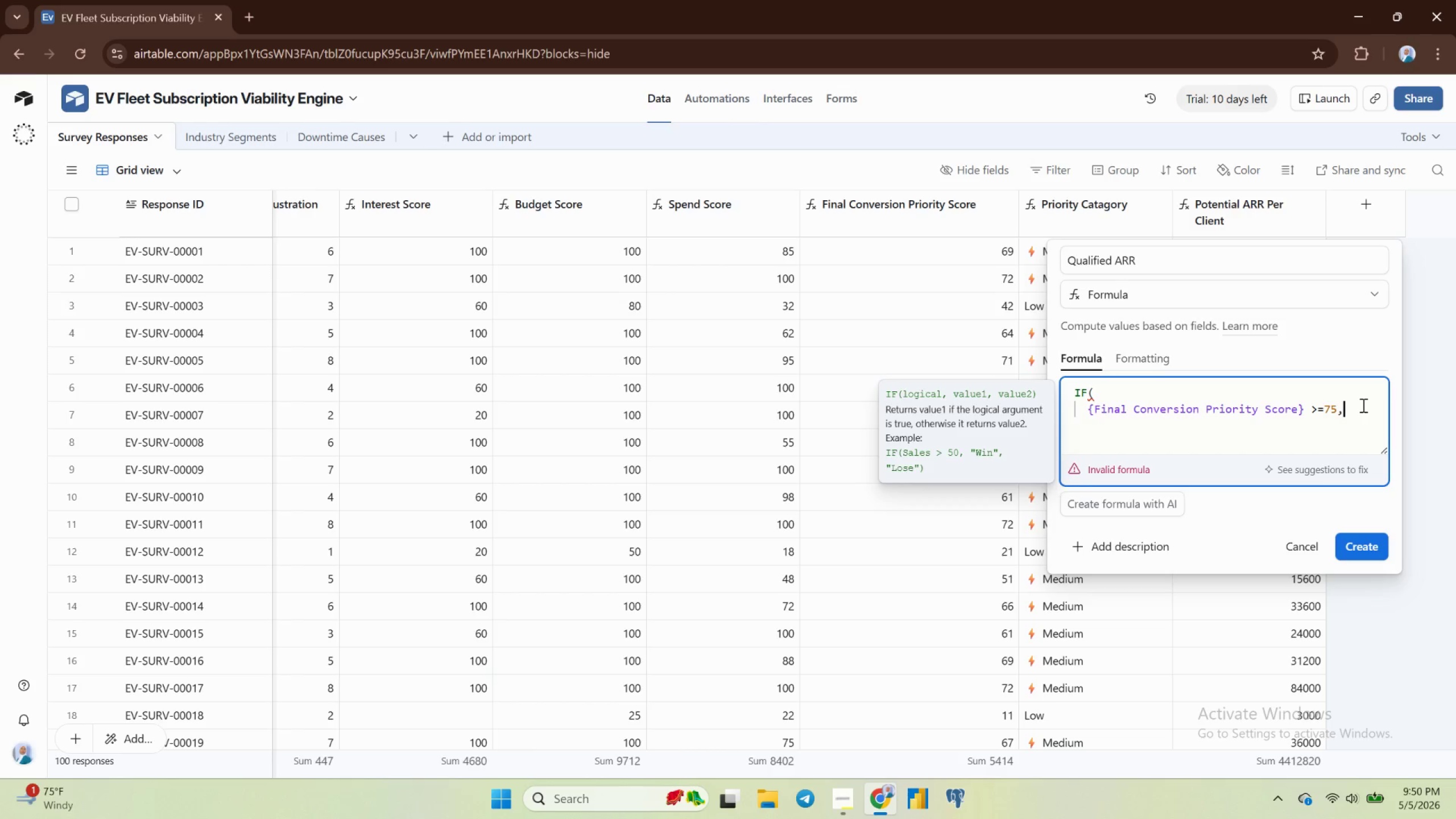 
key(Enter)
 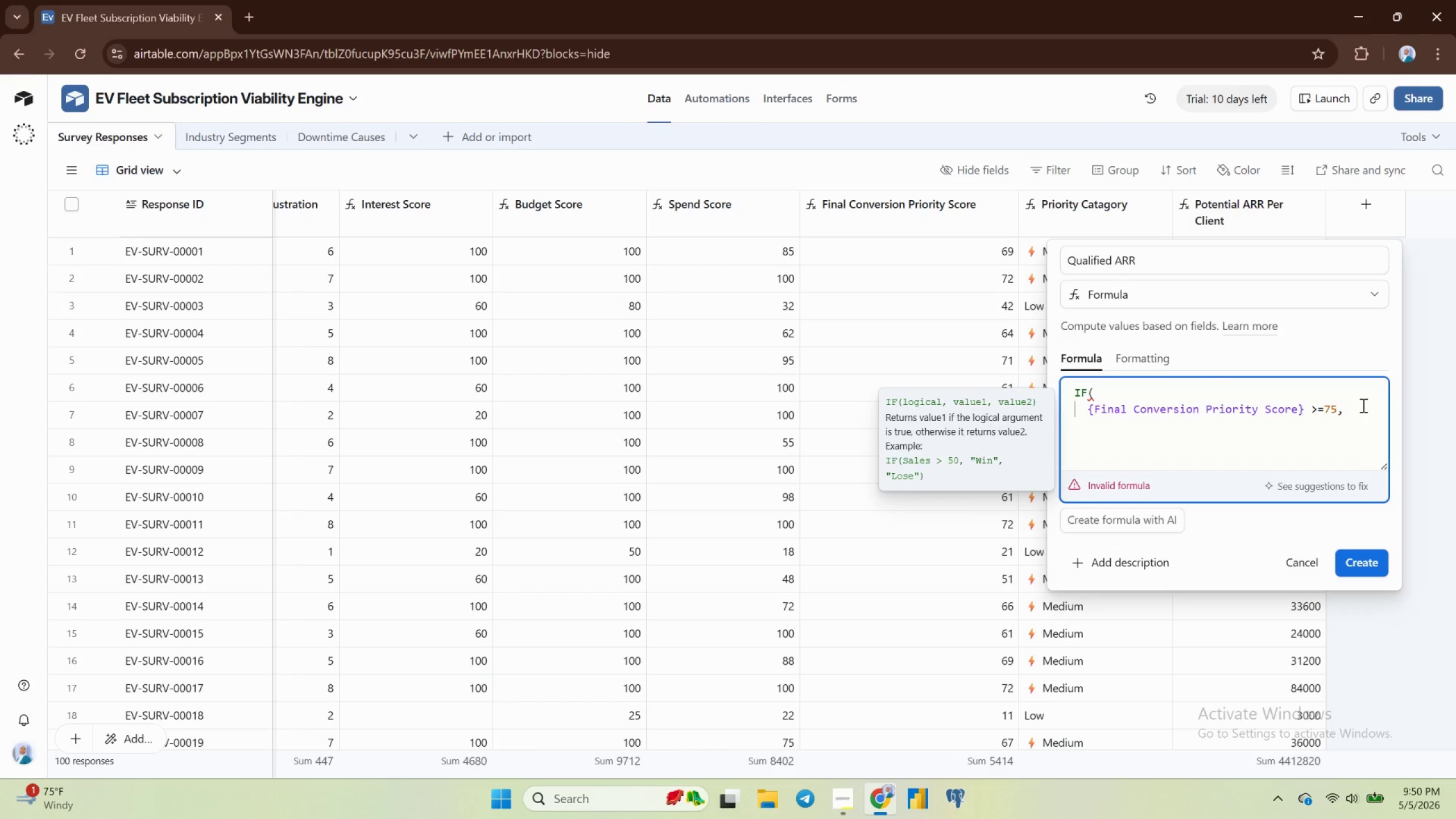 
type({po)
 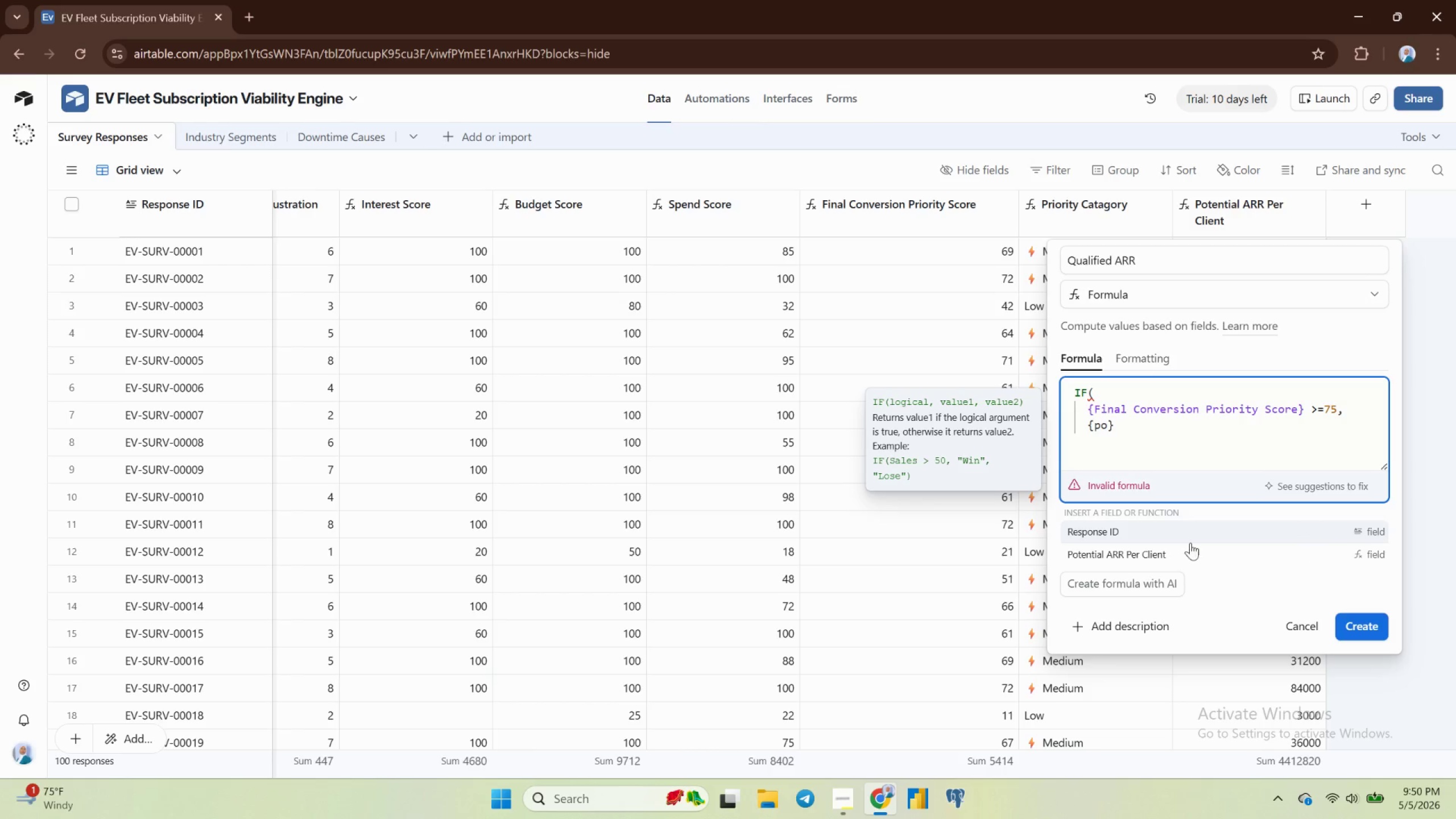 
left_click([1150, 551])
 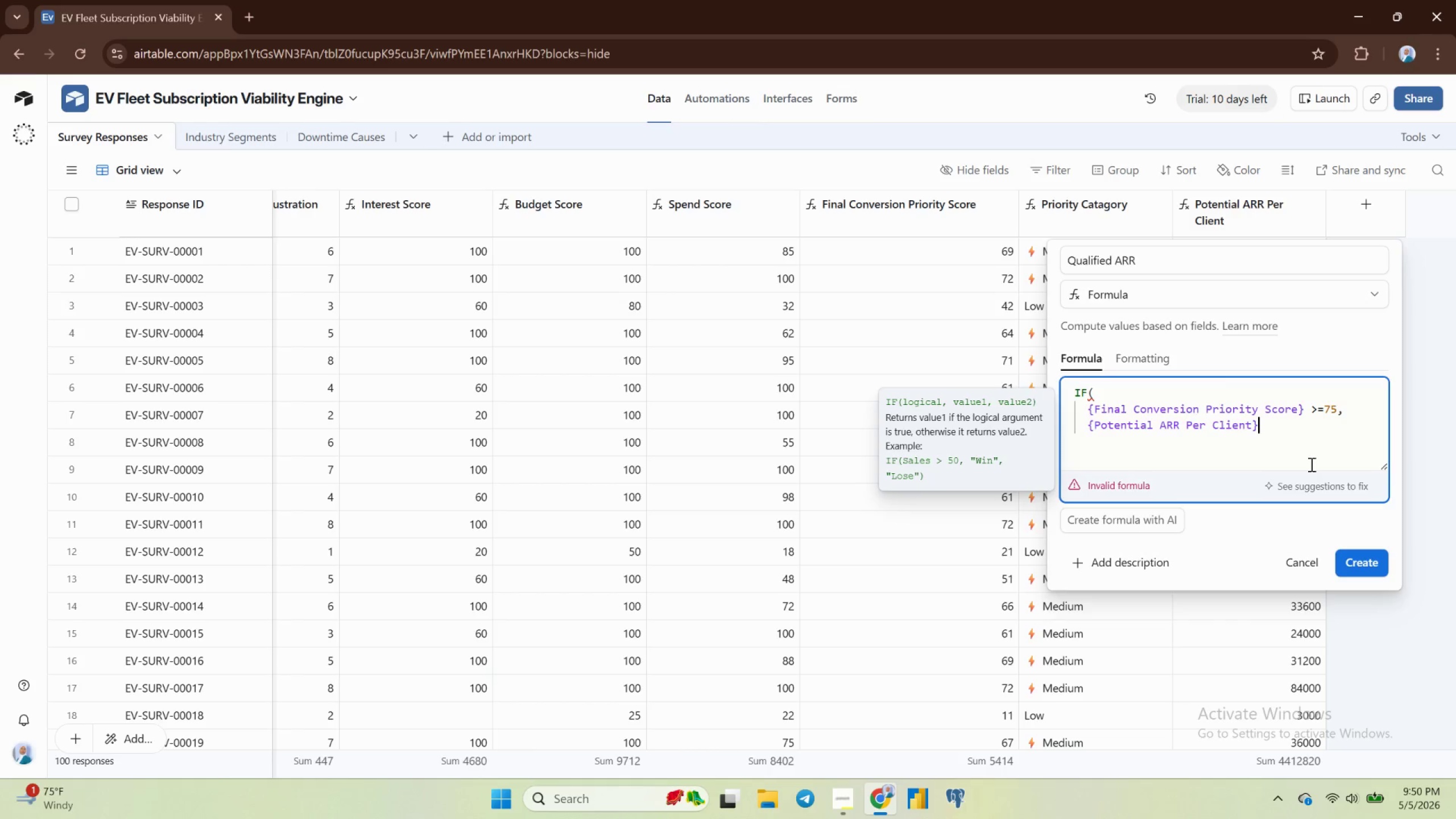 
type(,0))
key(Backspace)
 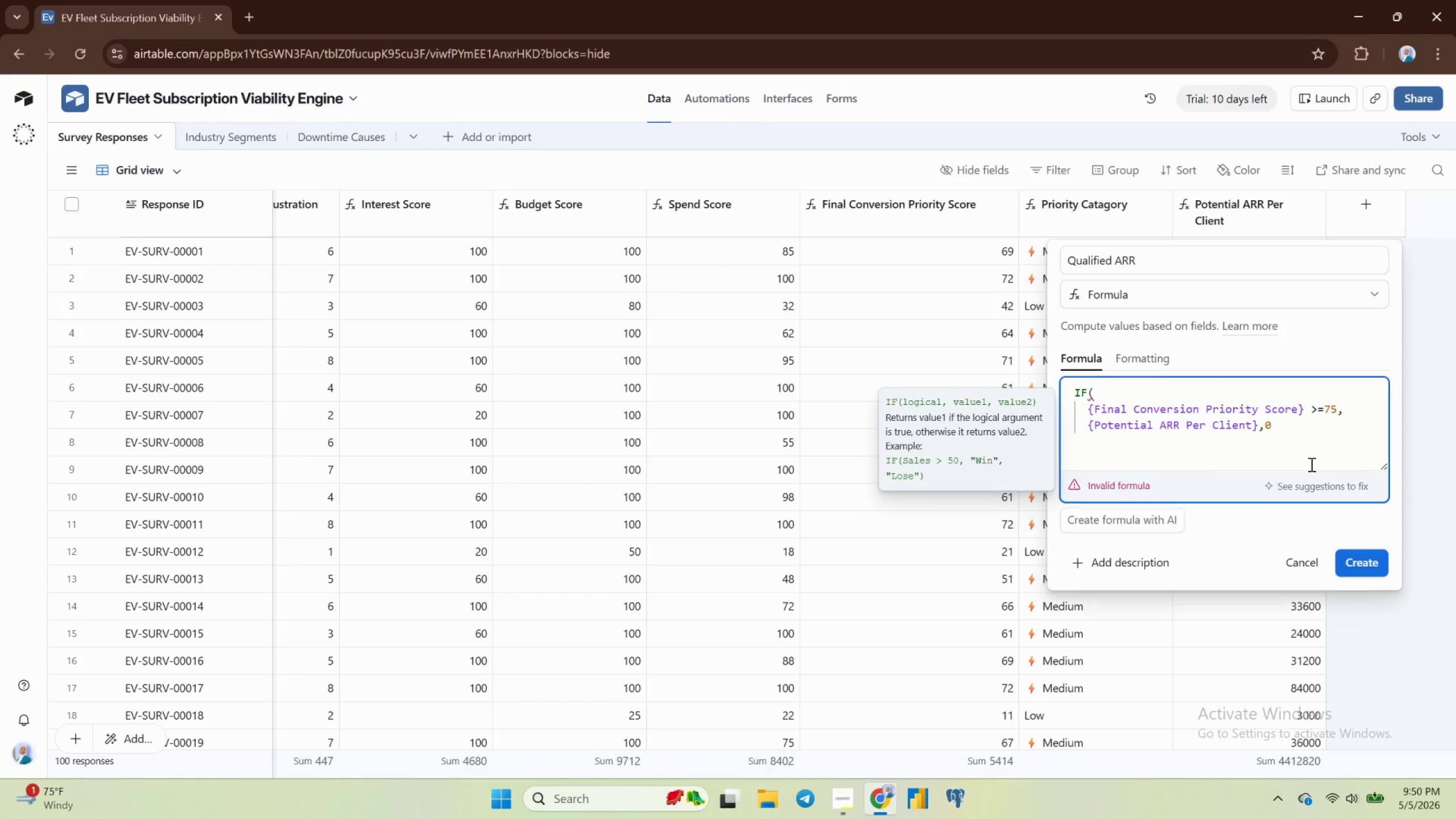 
key(Enter)
 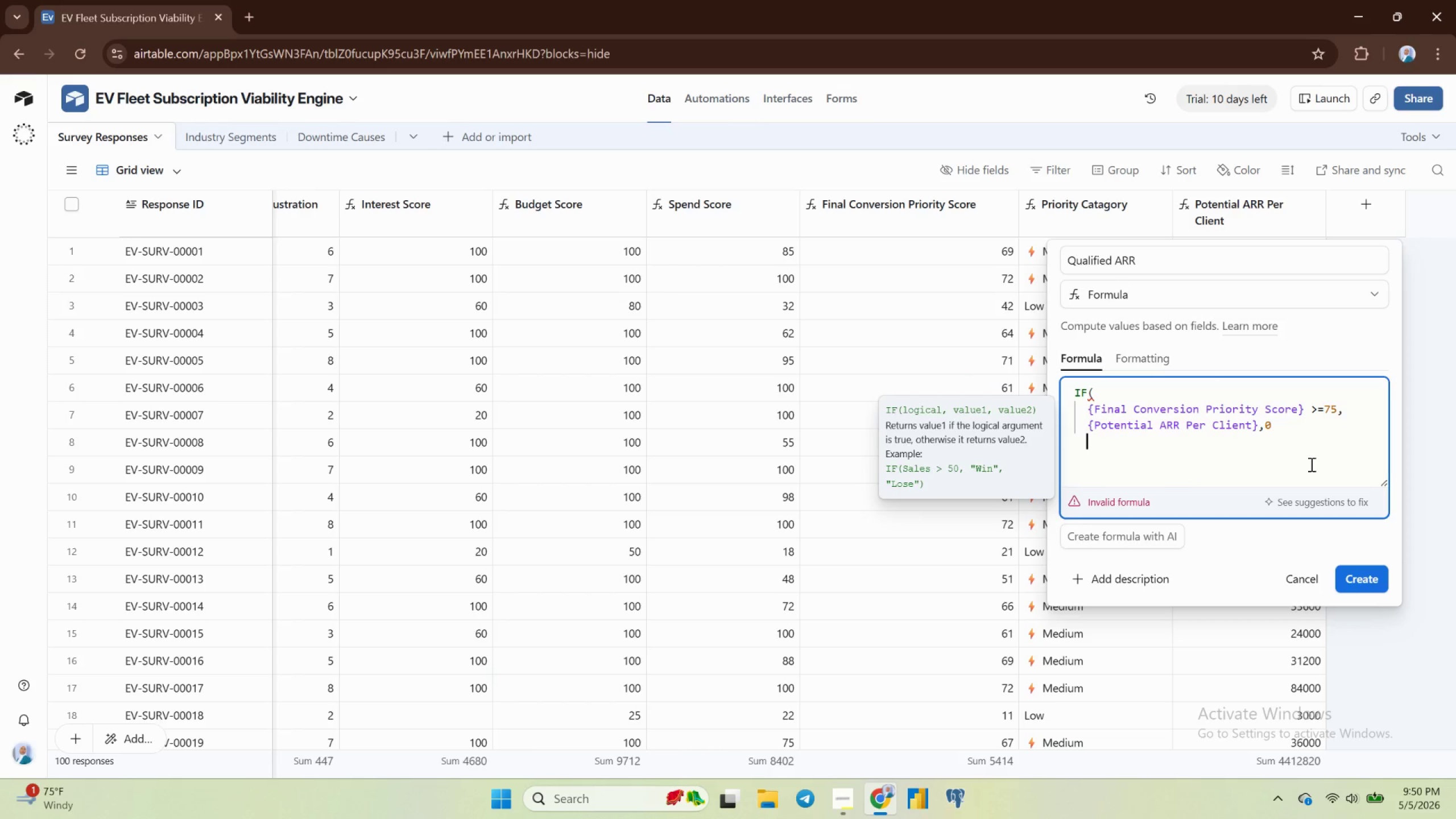 
key(Shift+0)
 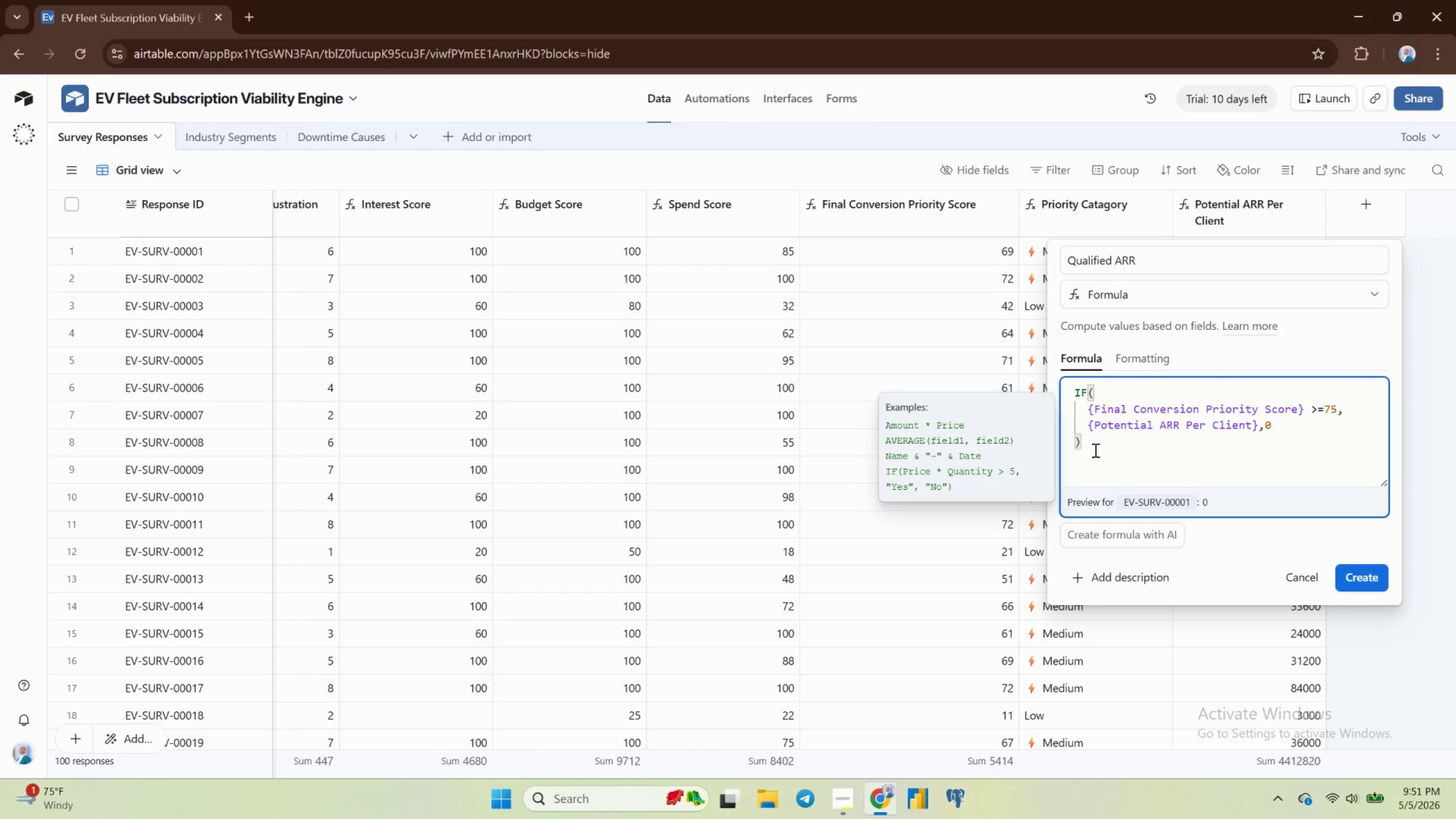 
left_click([1078, 440])
 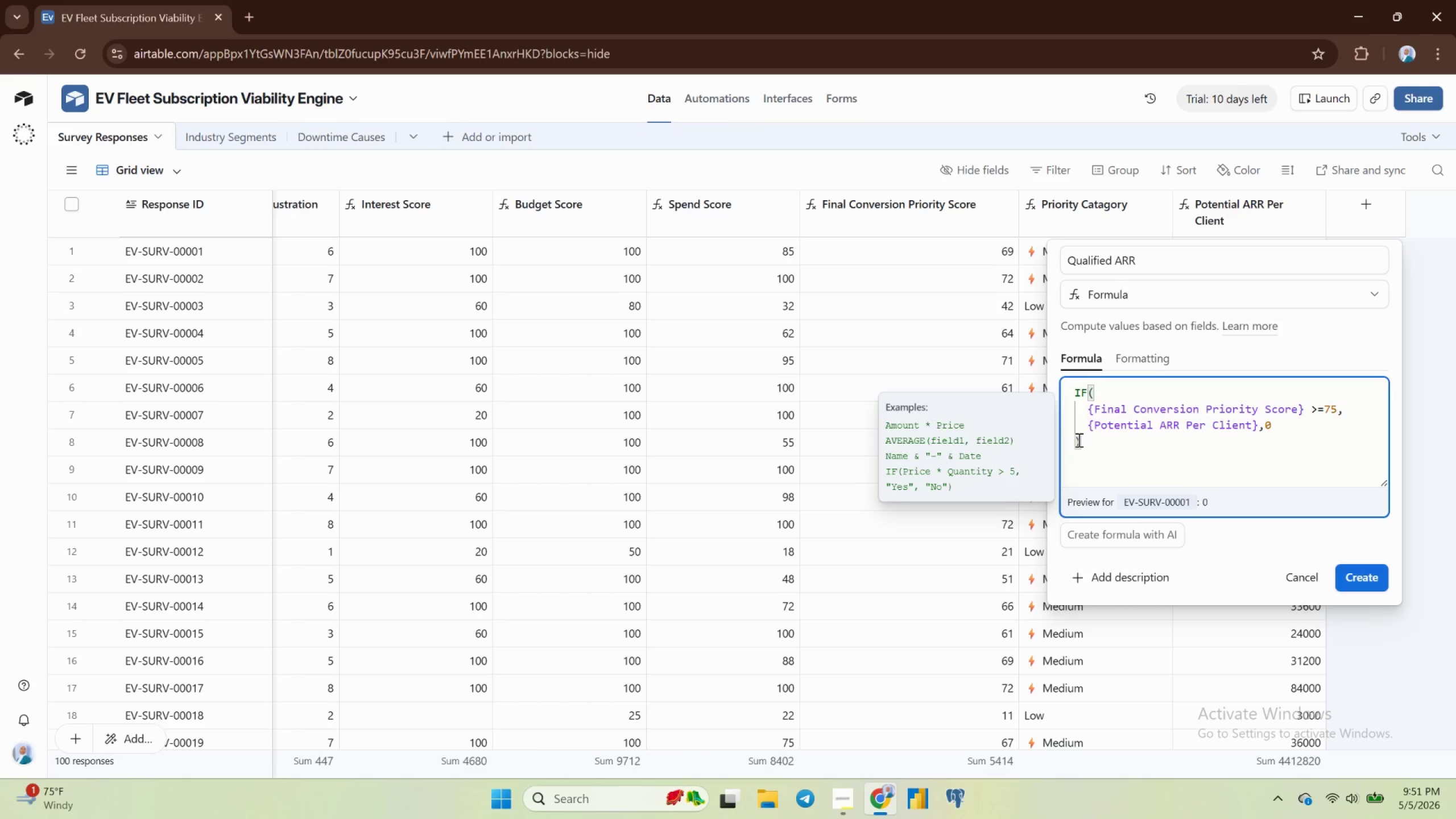 
key(Space)
 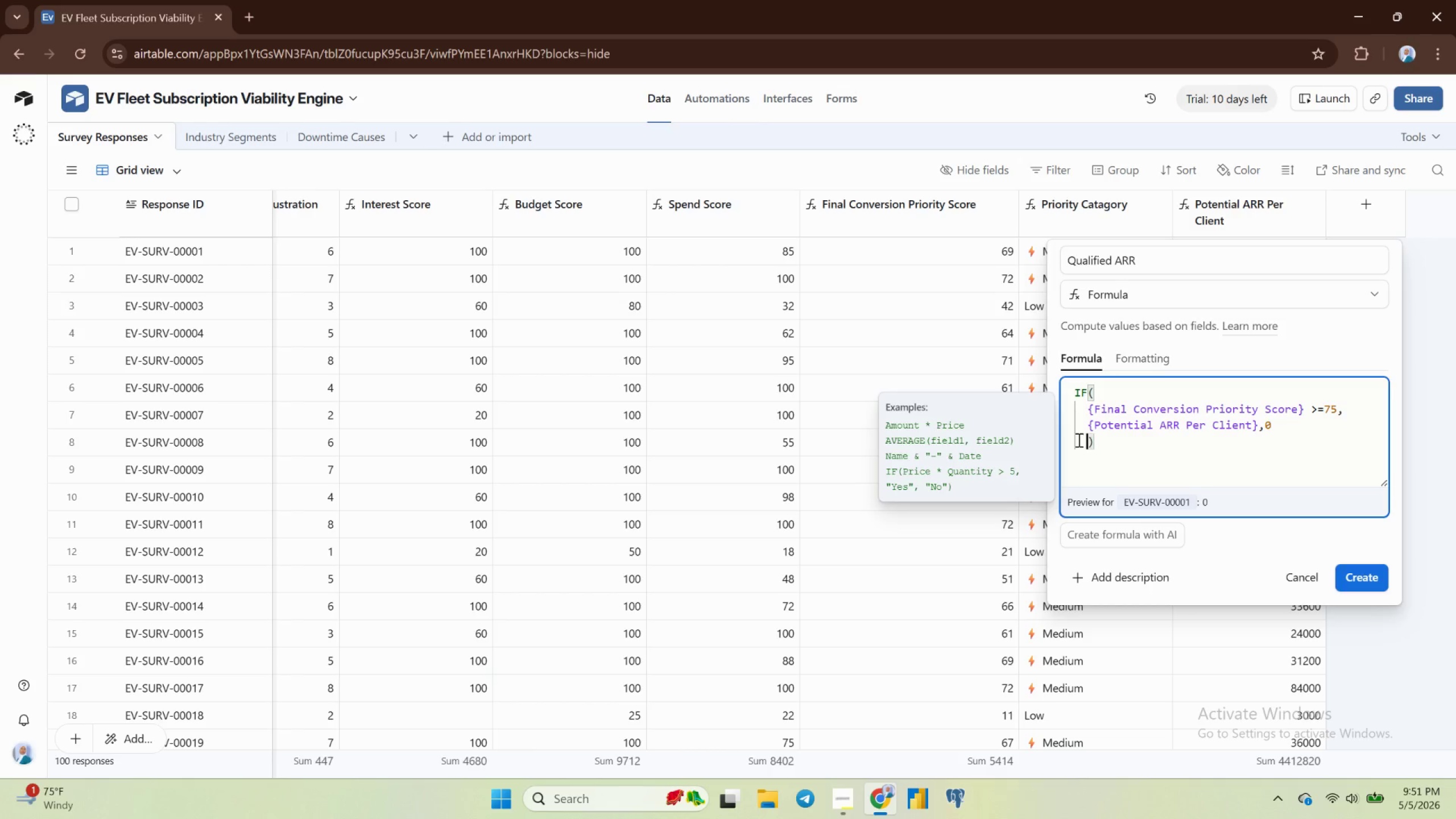 
key(Space)
 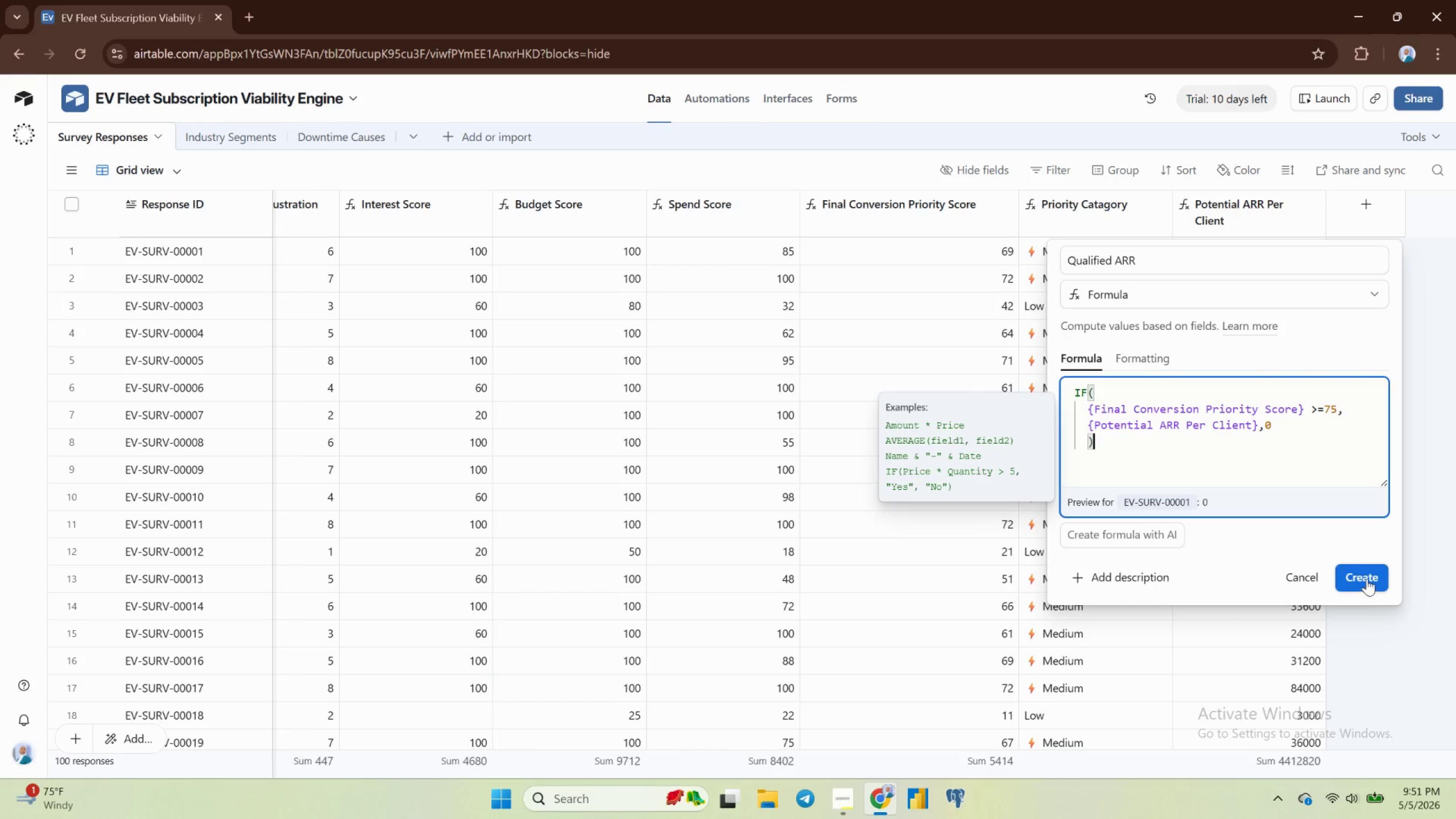 
wait(5.06)
 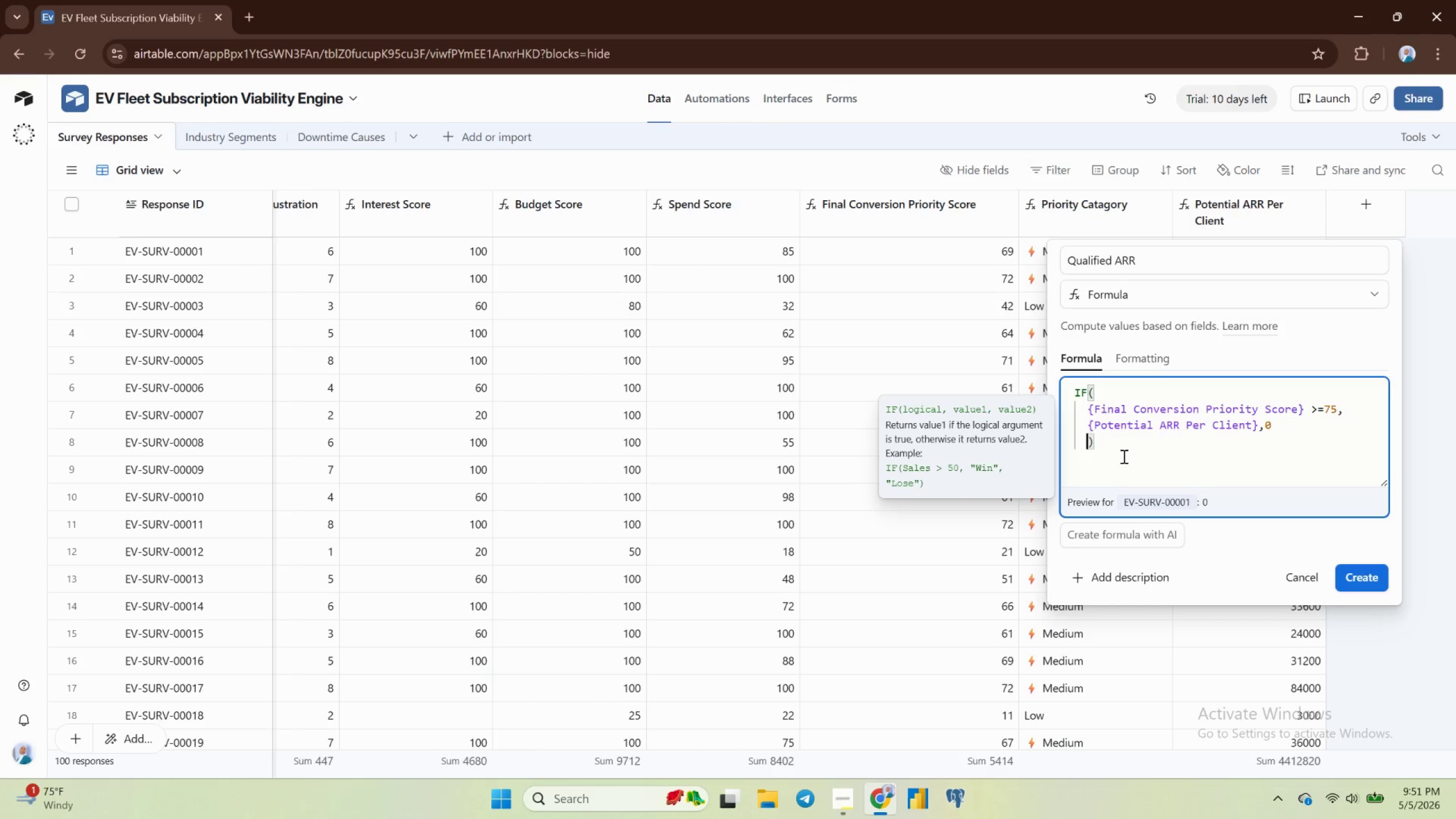 
left_click([1367, 578])
 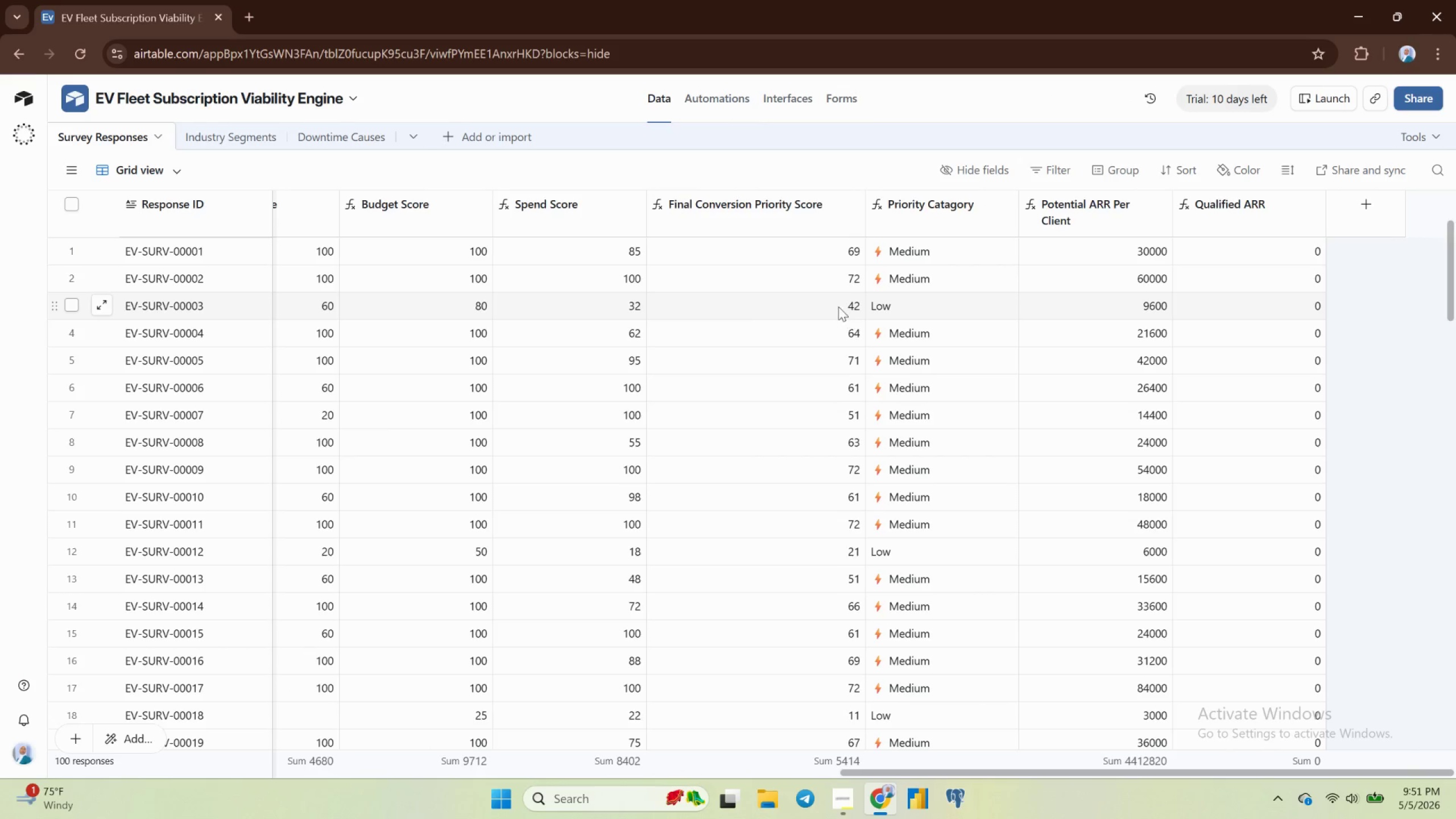 
wait(18.93)
 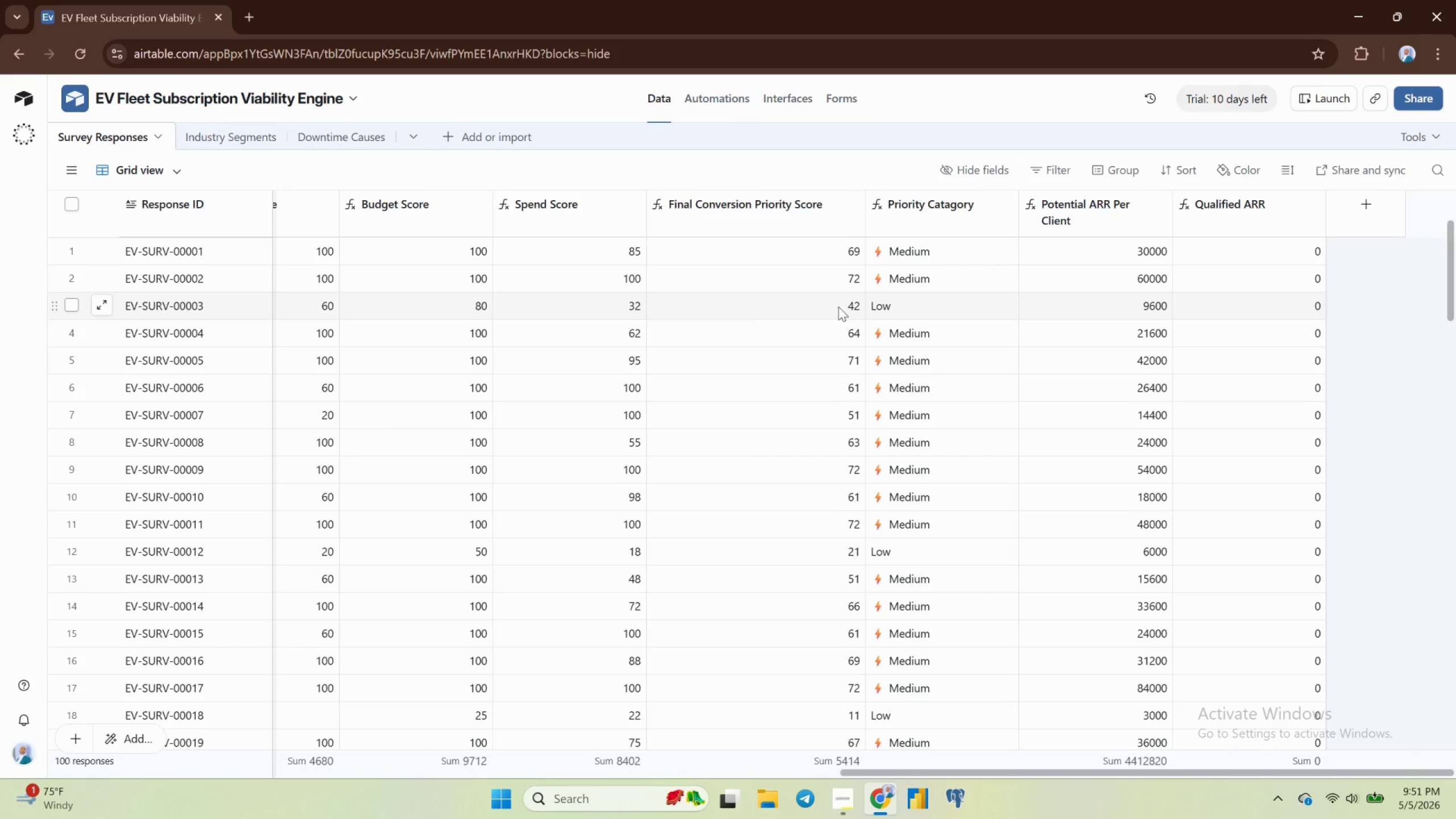 
scroll: coordinate [849, 288], scroll_direction: down, amount: 3.0
 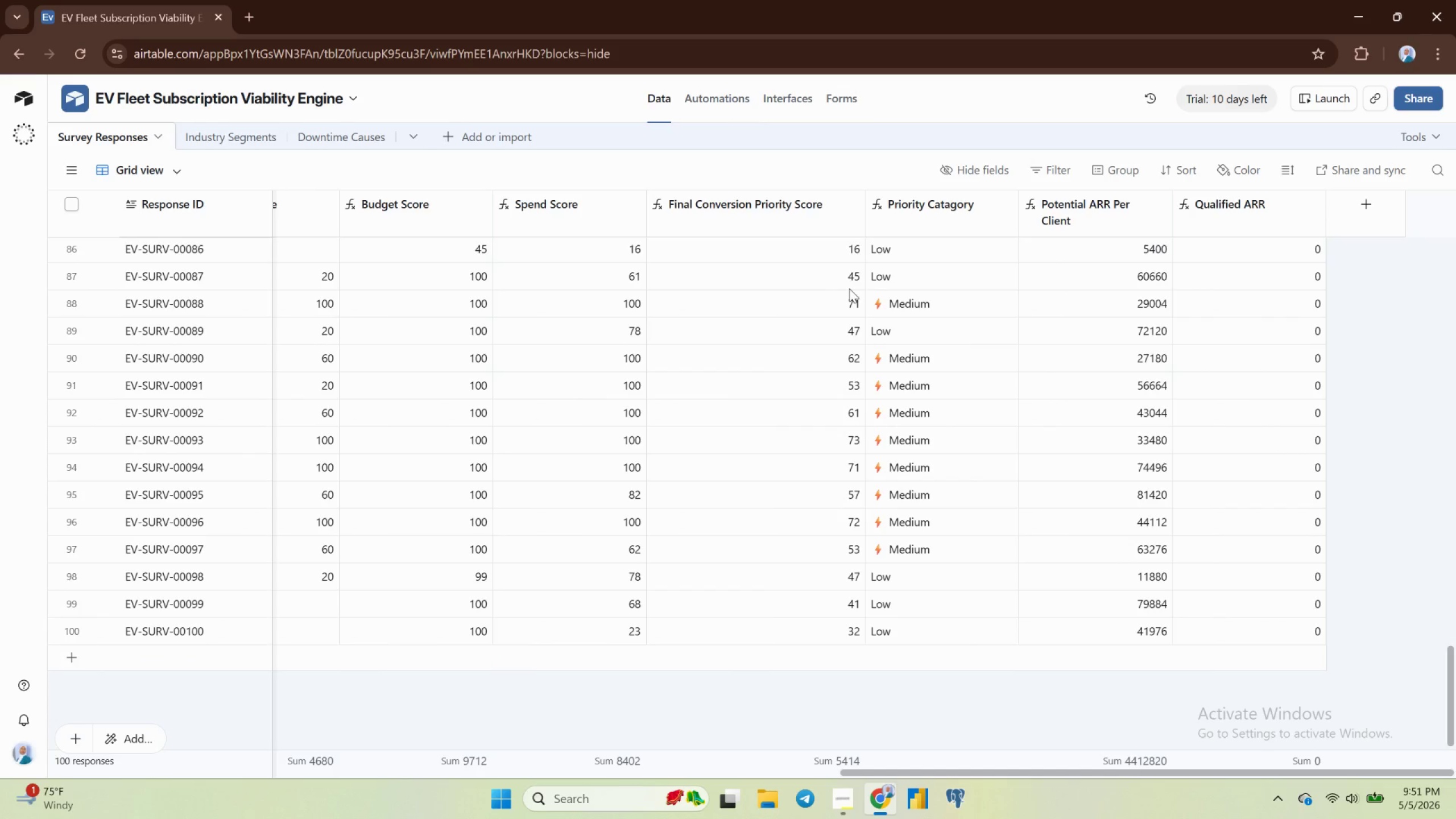 
scroll: coordinate [850, 288], scroll_direction: up, amount: 36.0
 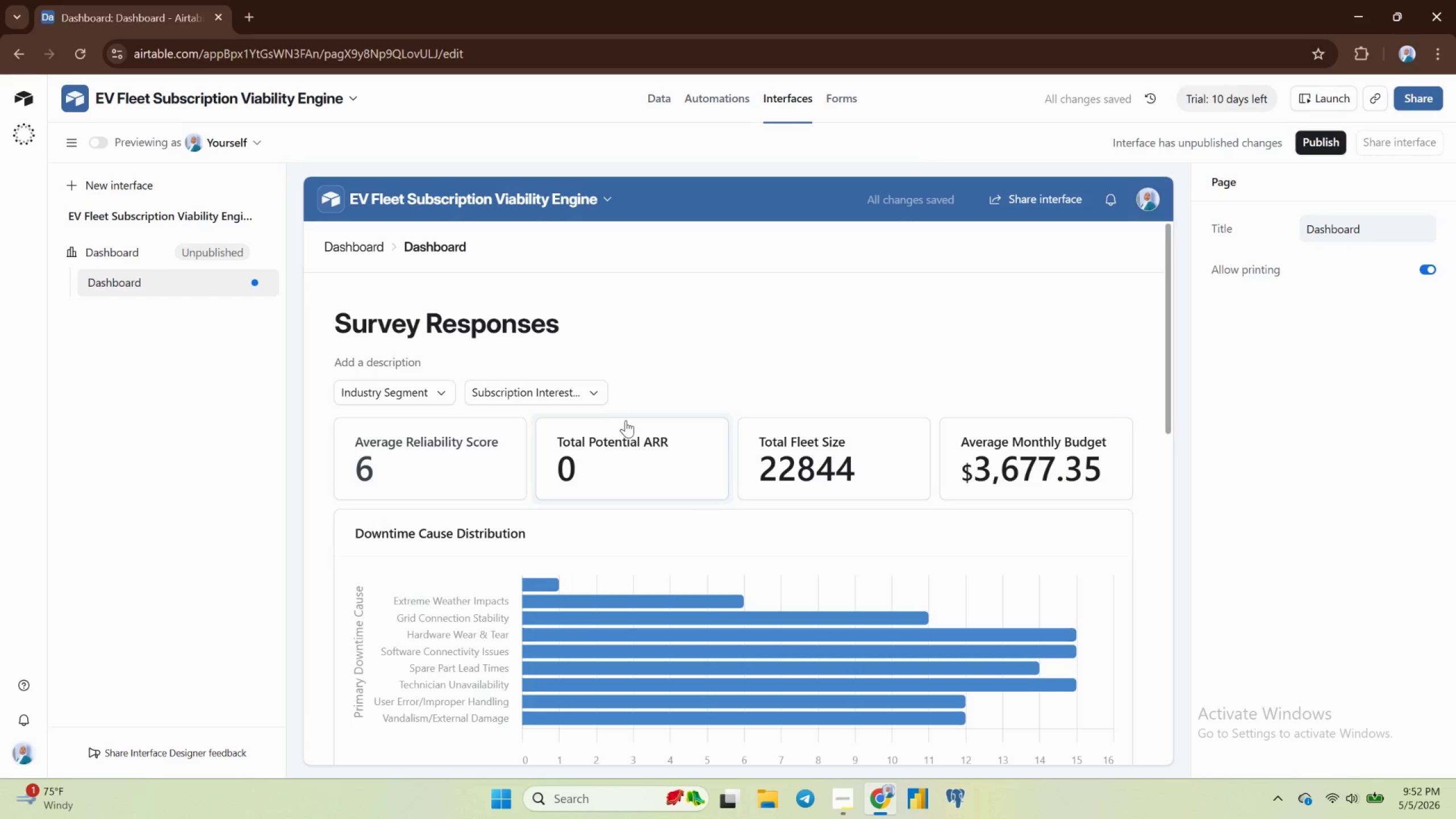 
wait(79.92)
 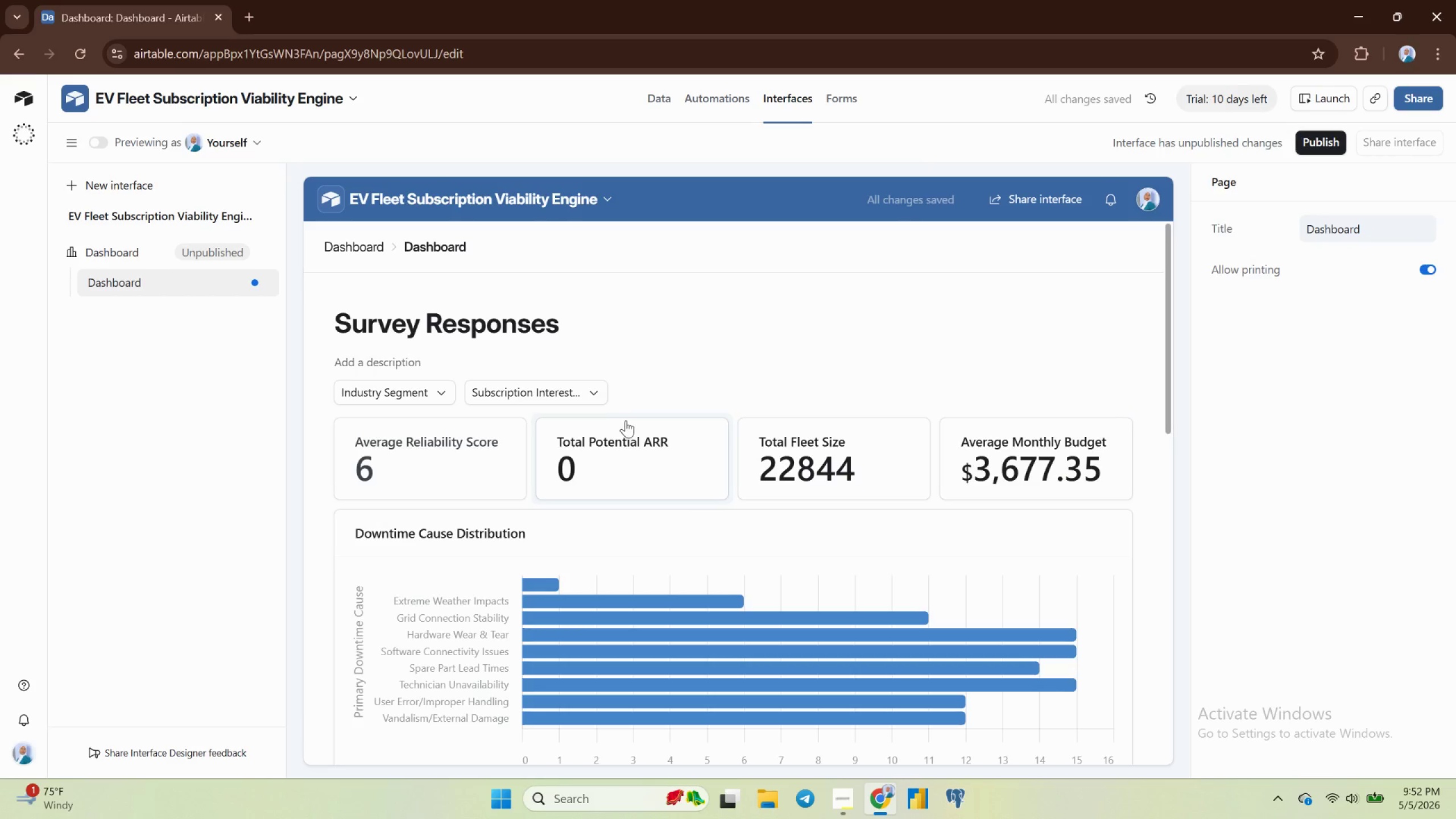 
left_click([731, 500])
 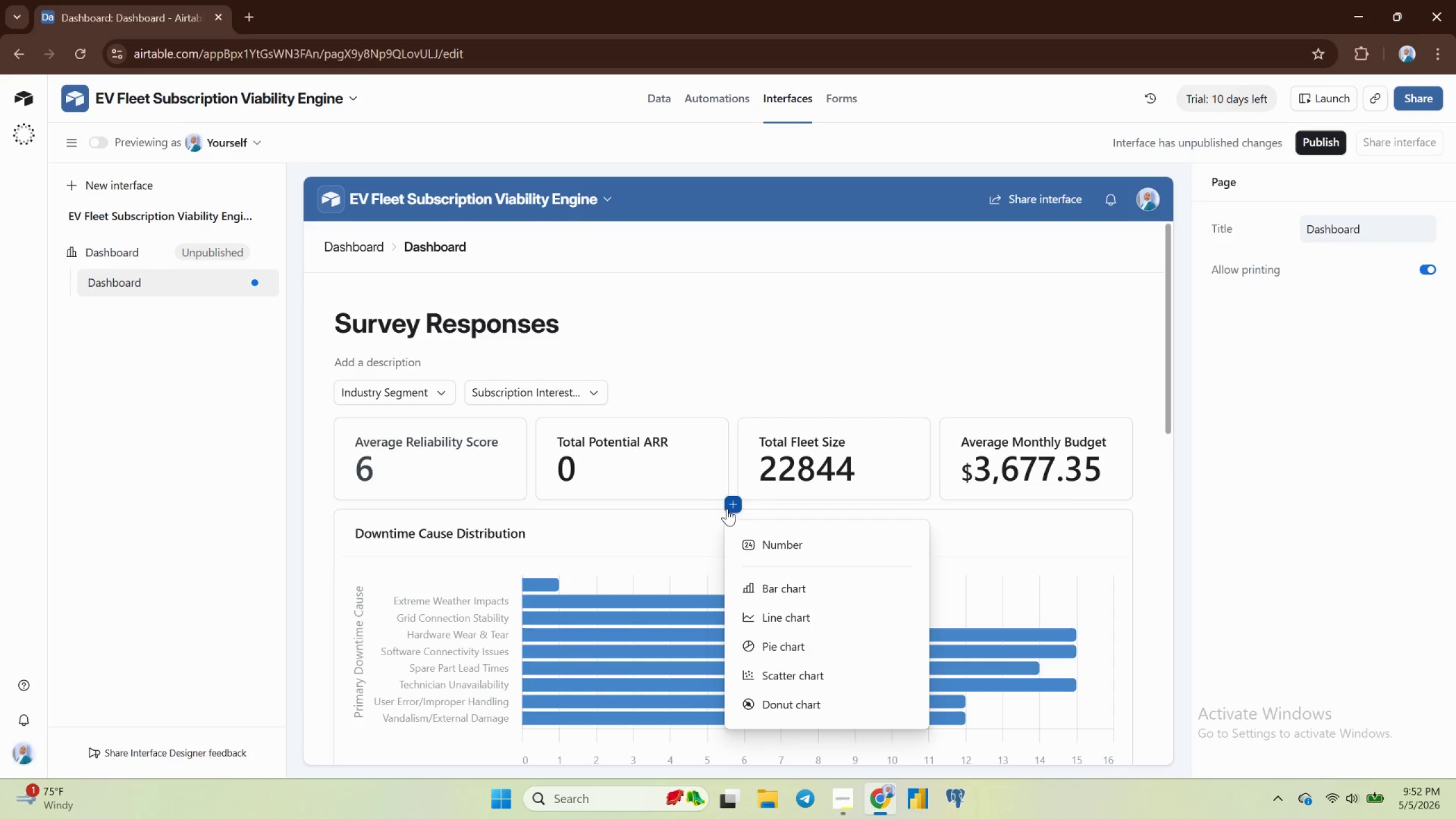 
left_click([766, 535])
 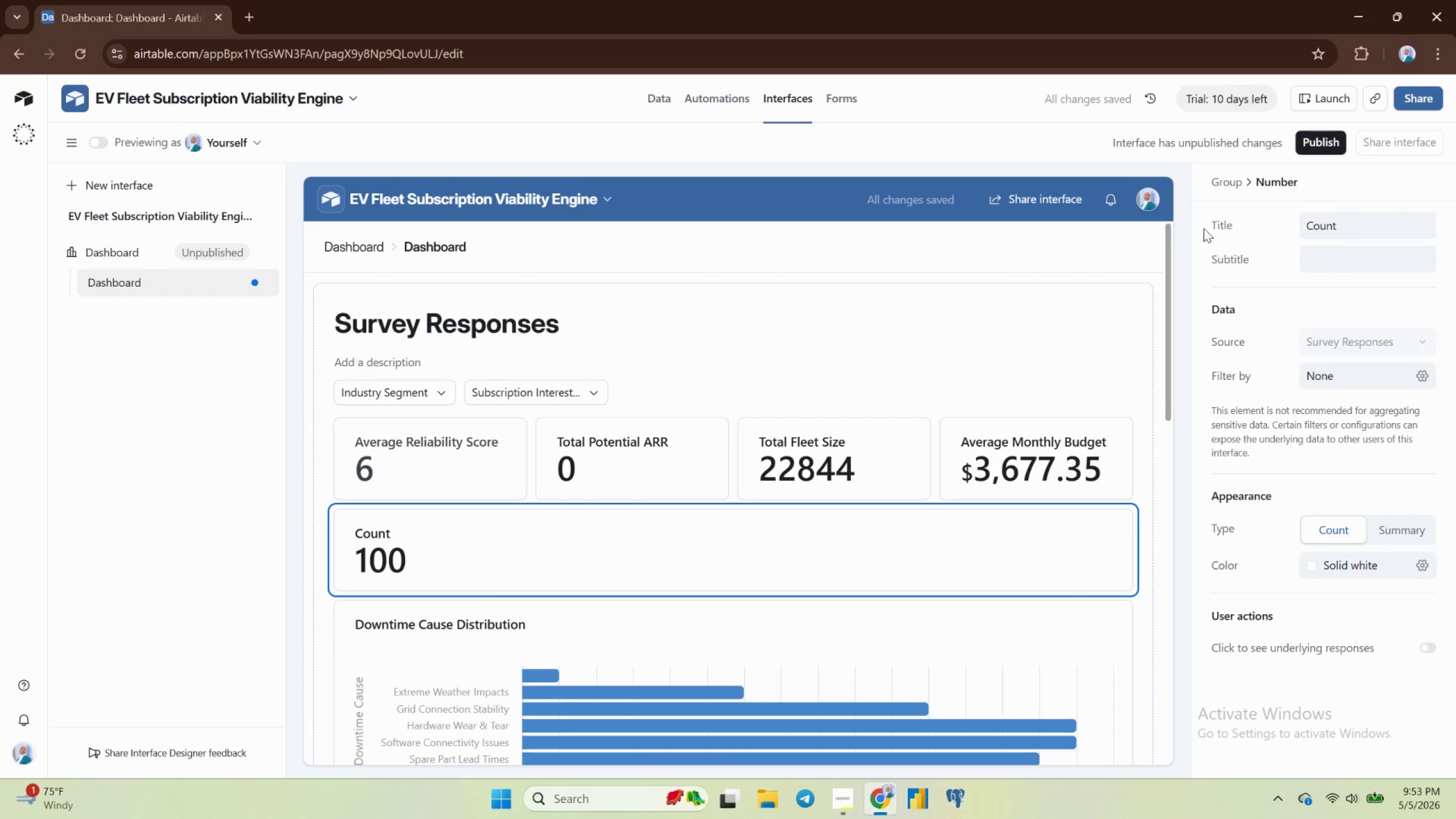 
left_click([1346, 225])
 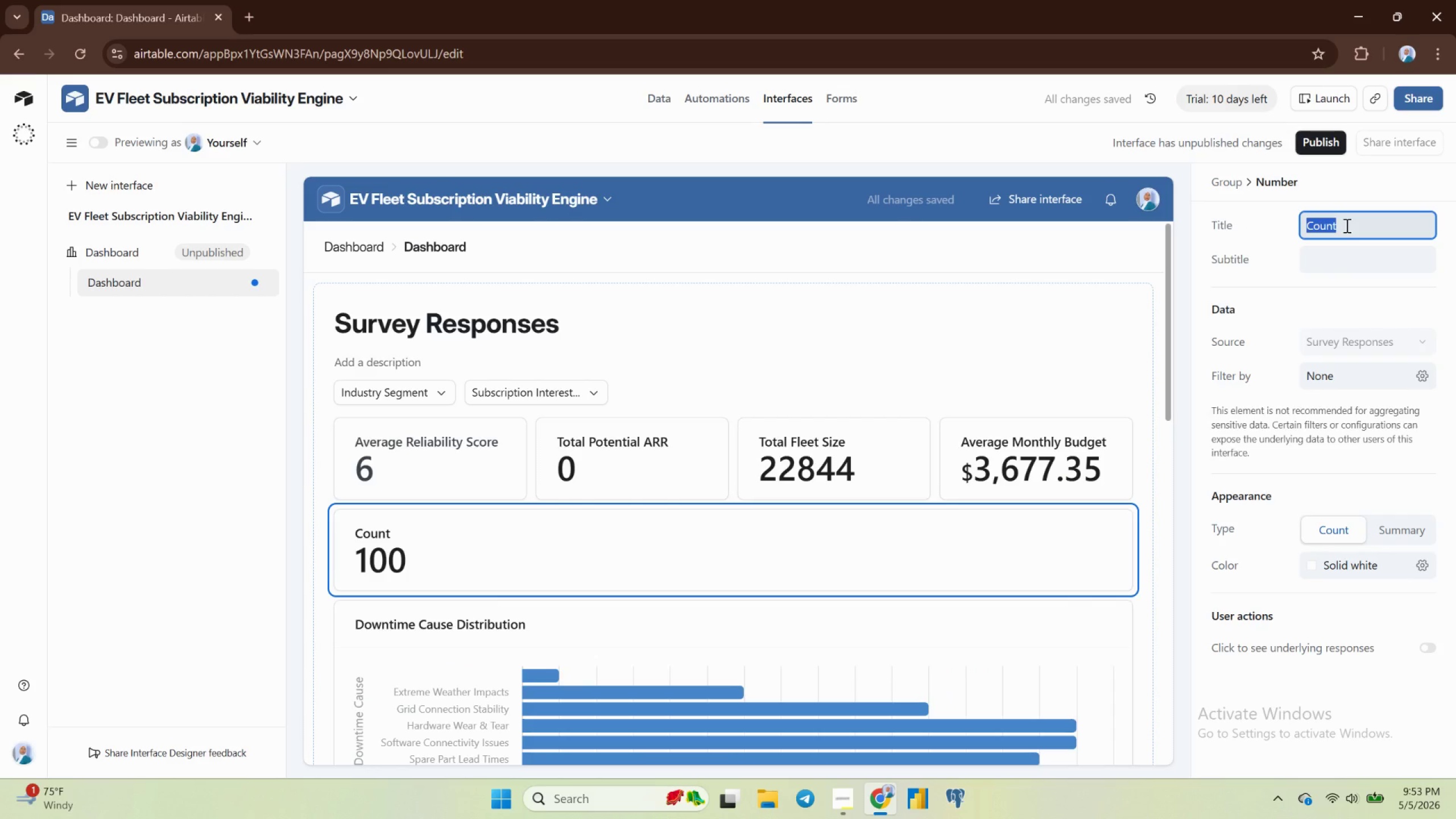 
type(Satisfaction Score)
 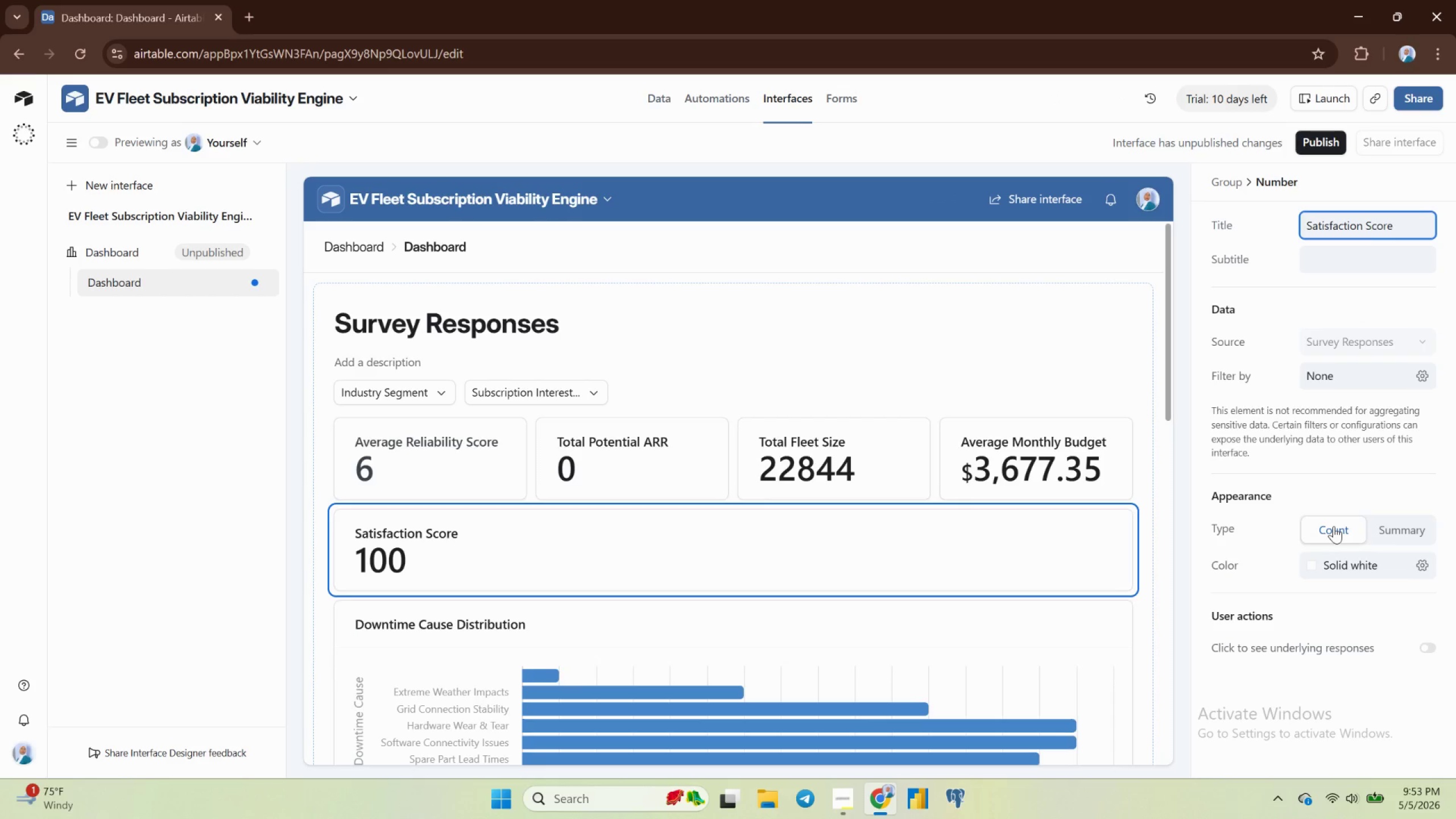 
scroll: coordinate [1334, 526], scroll_direction: down, amount: 2.0
 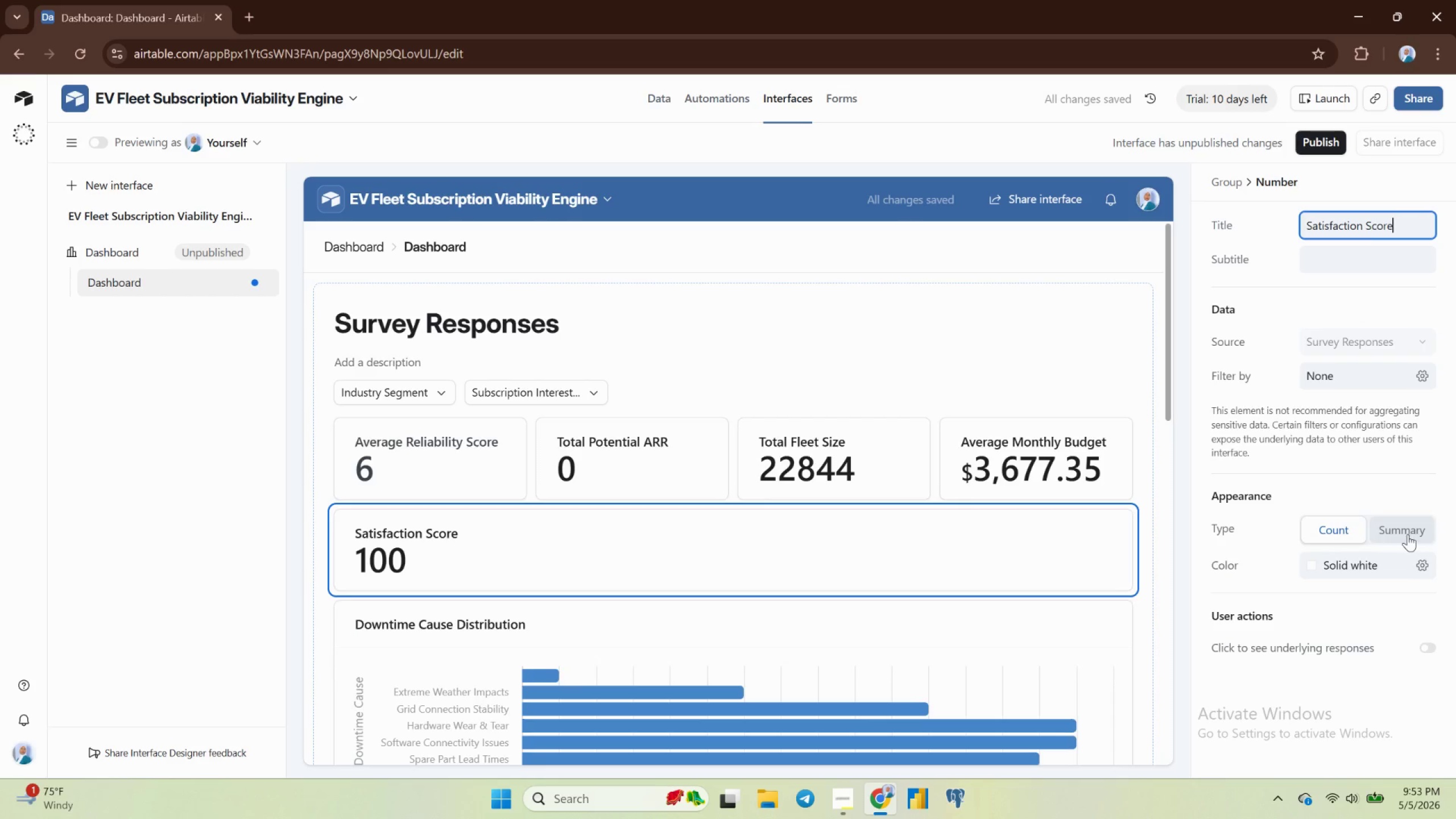 
left_click([1408, 532])
 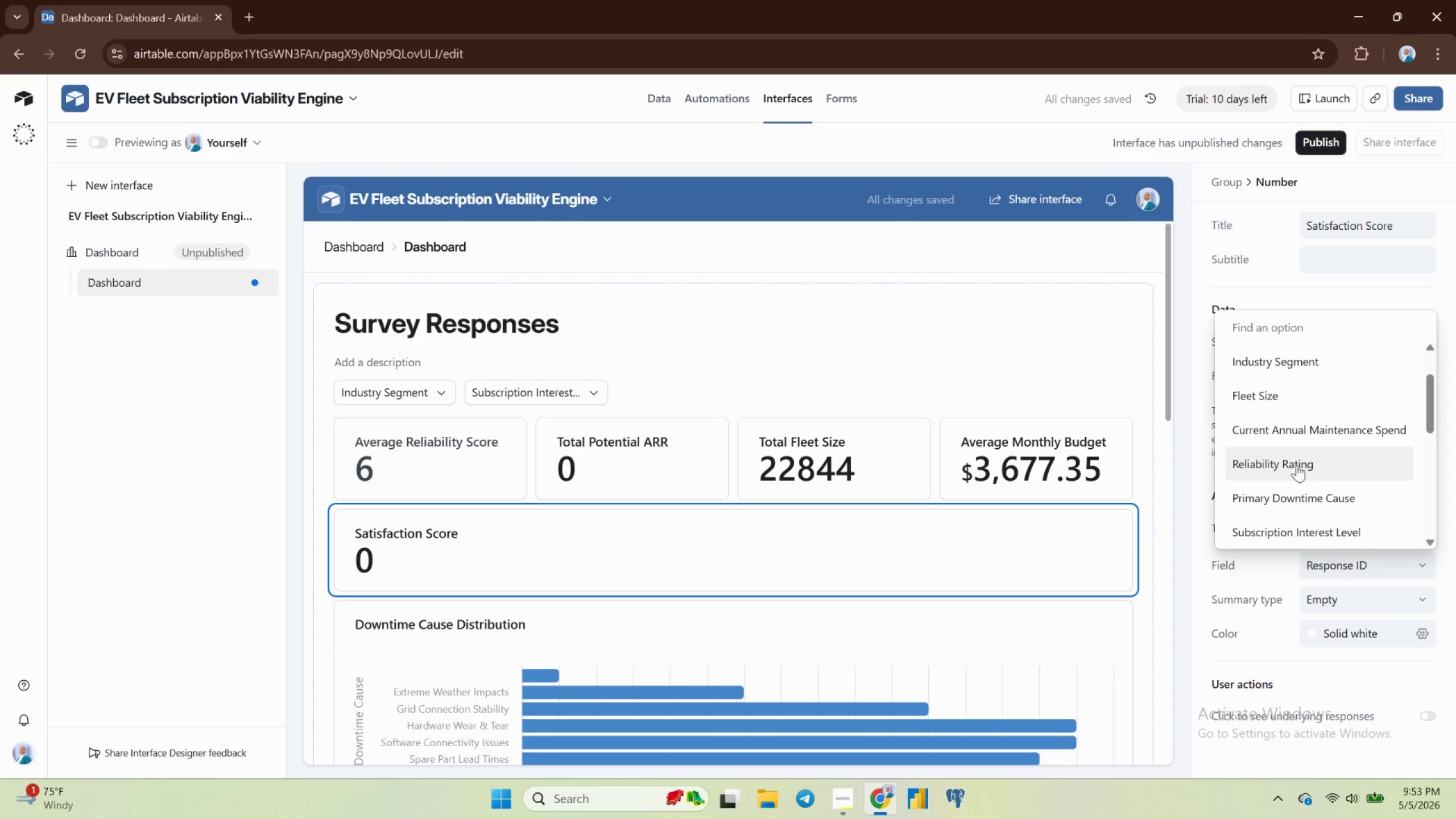 
left_click([1297, 465])
 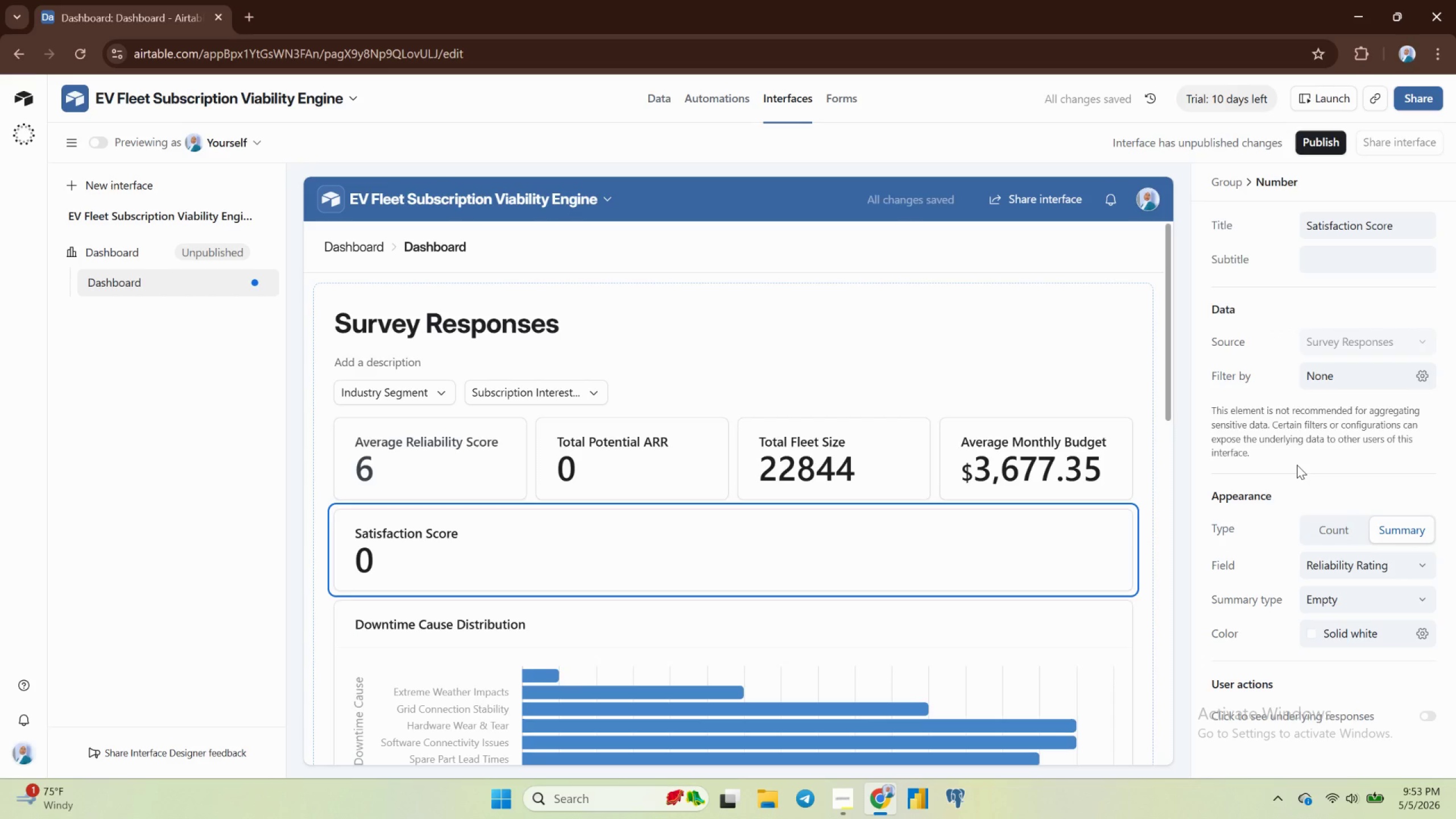 
wait(12.12)
 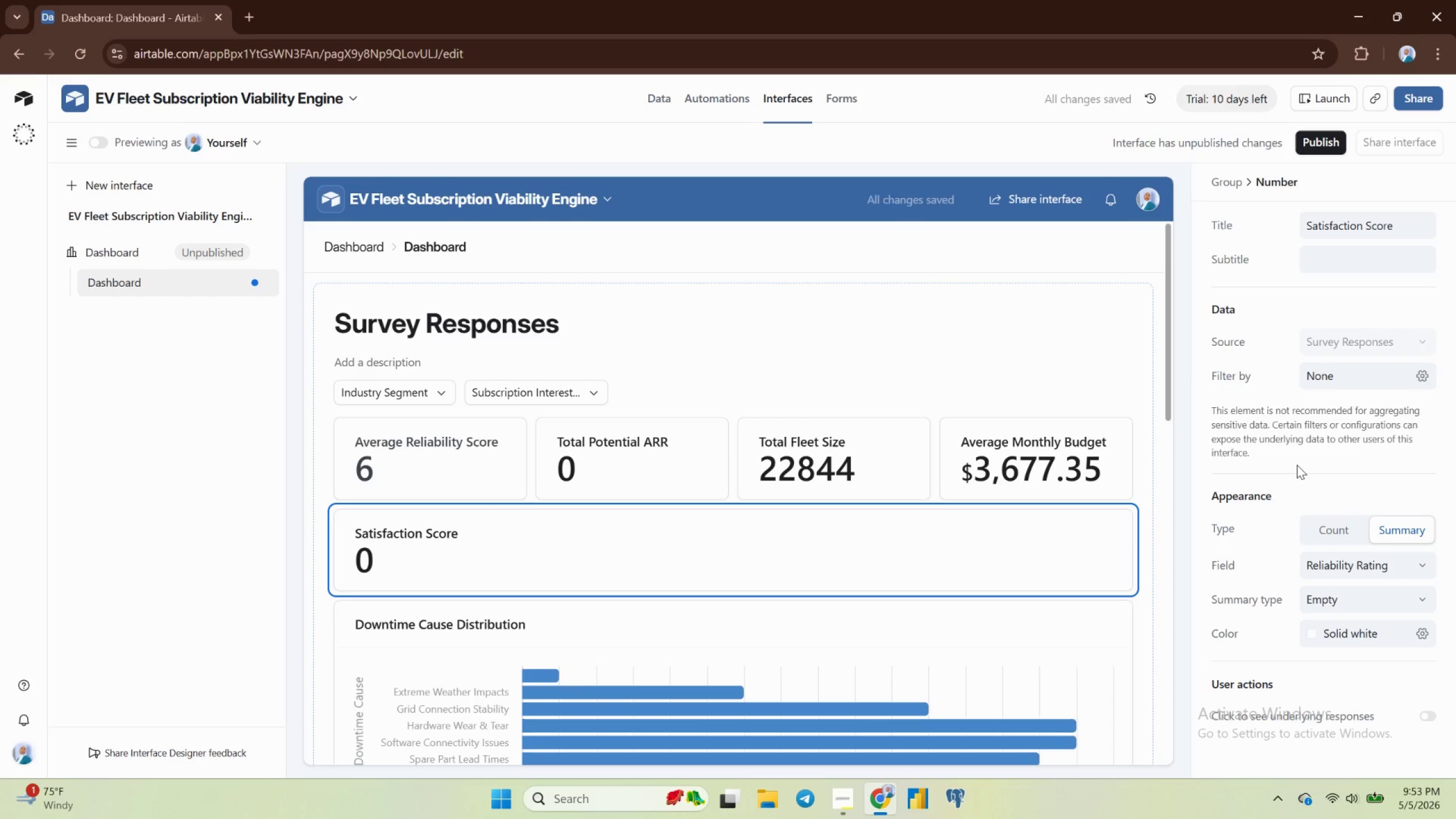 
left_click([665, 95])
 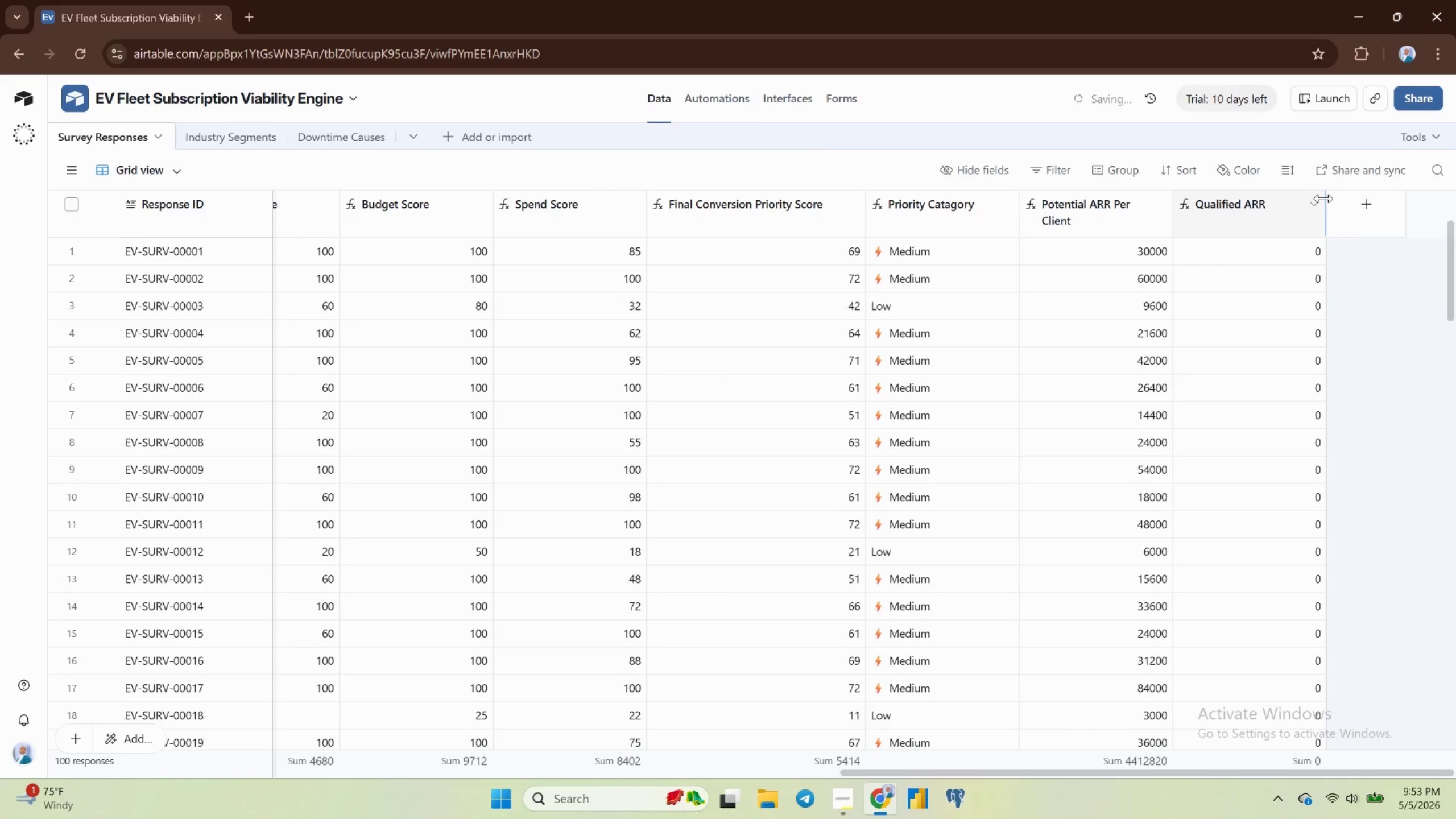 
mouse_move([1362, 216])
 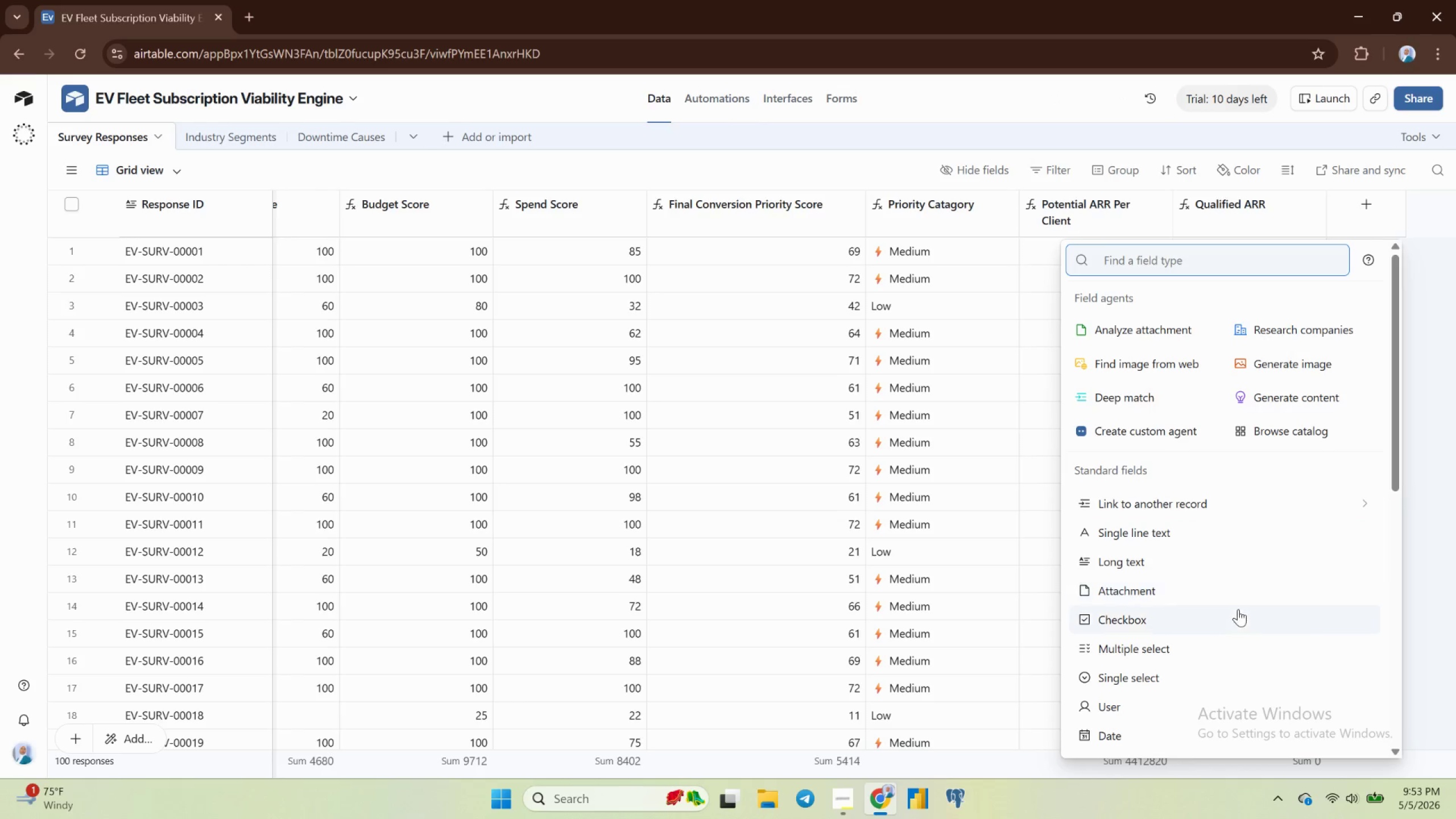 
scroll: coordinate [1135, 662], scroll_direction: down, amount: 4.0
 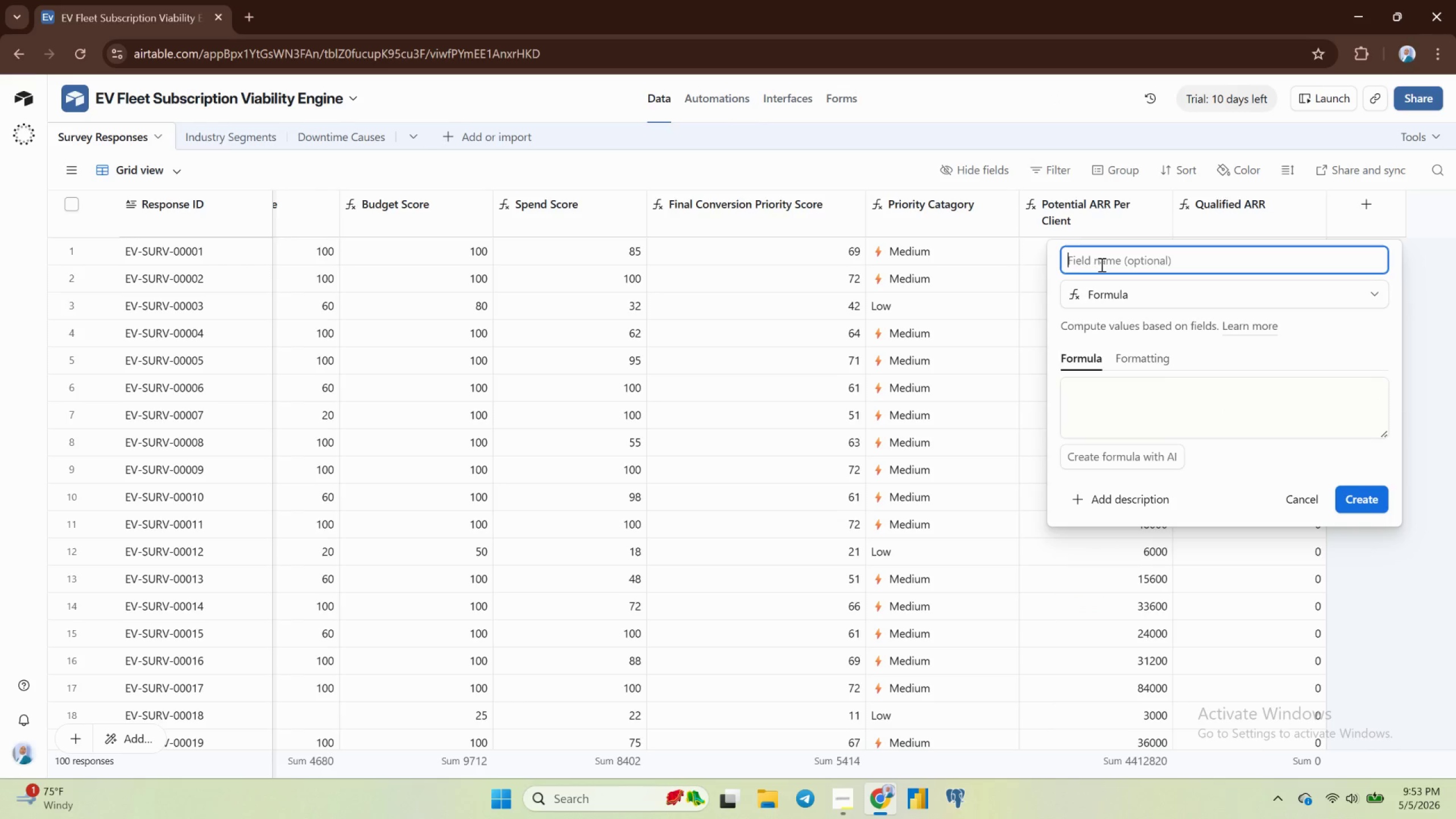 
type(Satisfaction Score)
 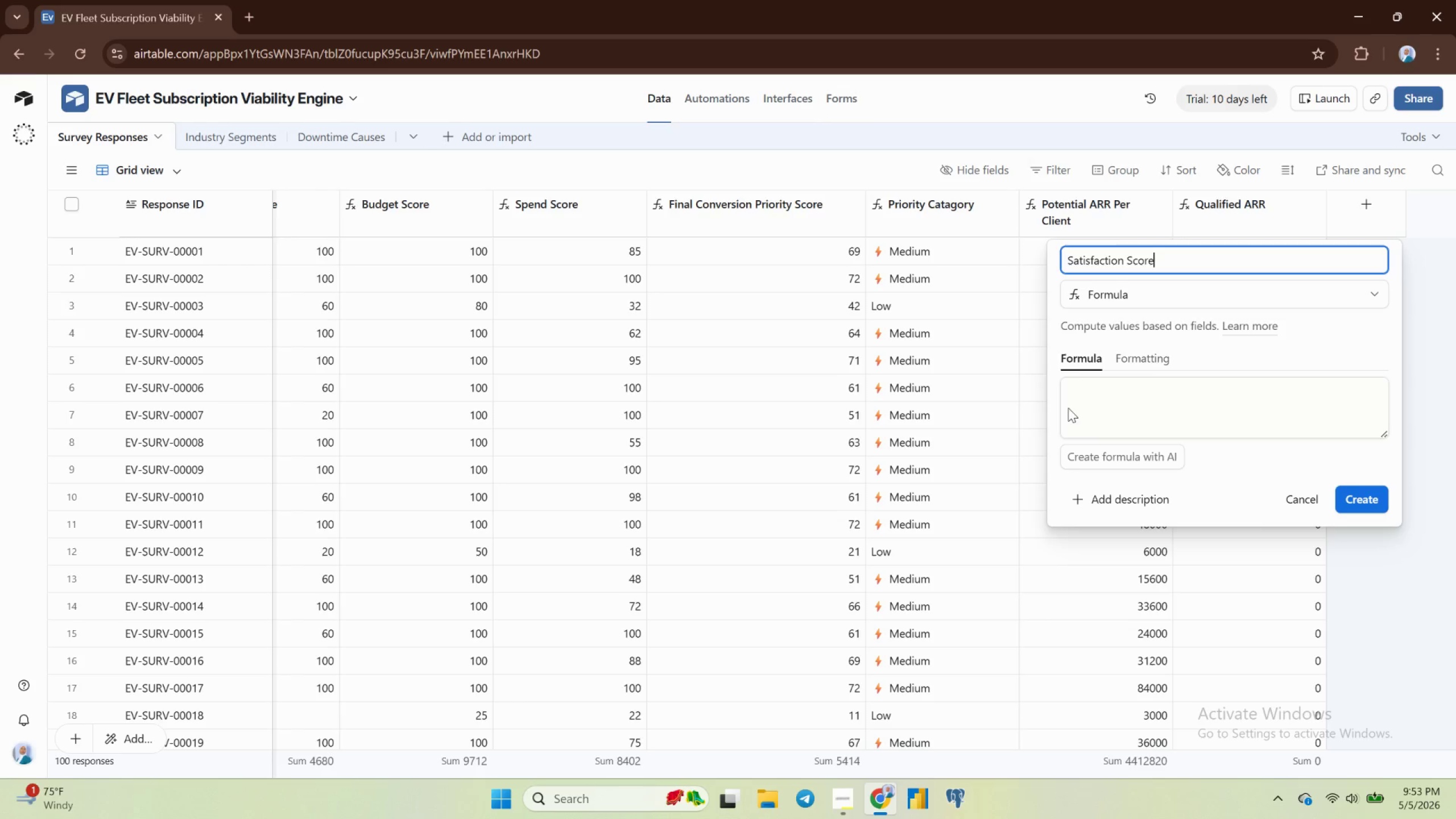 
left_click([1087, 389])
 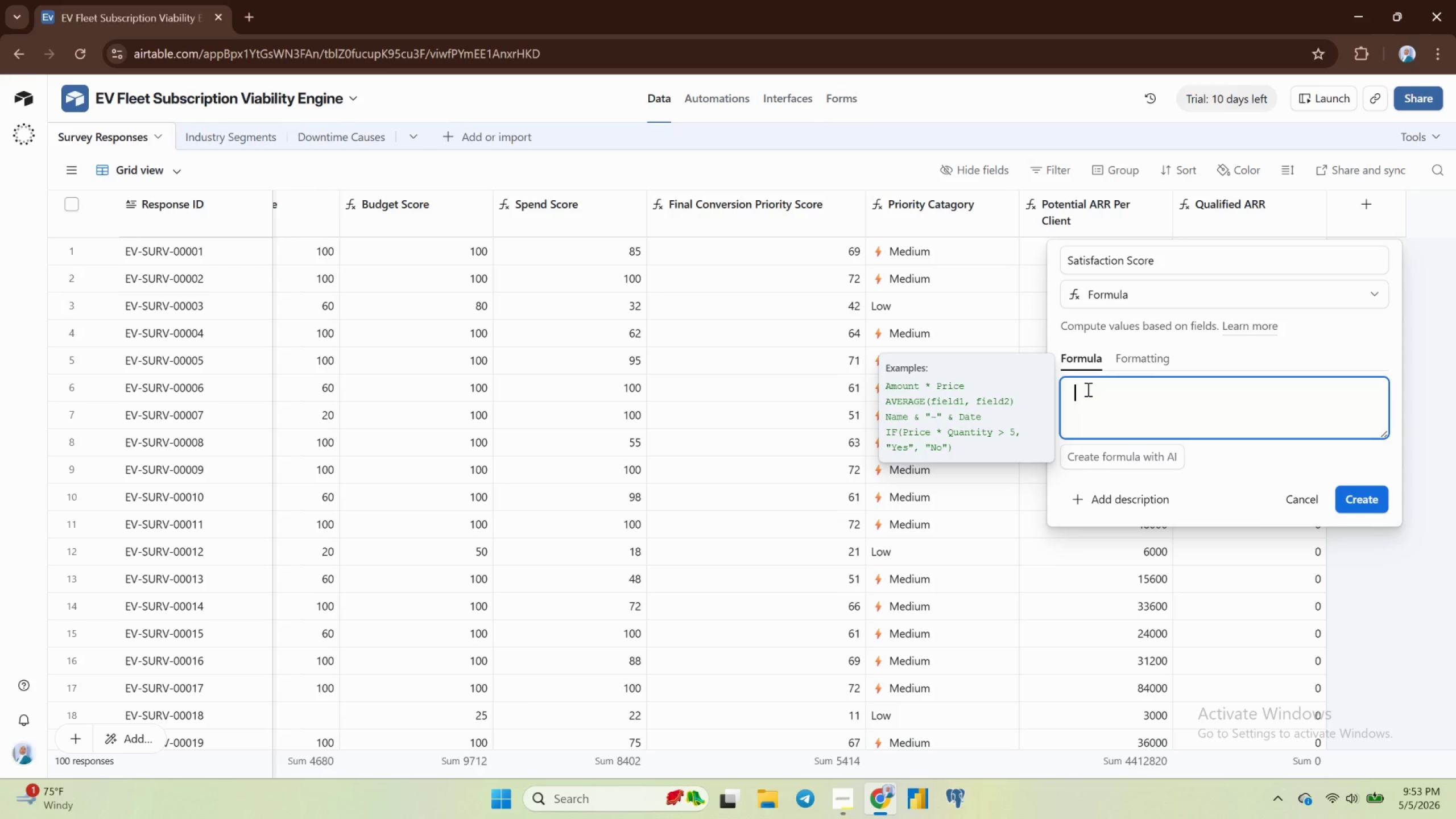 
key(Shift+BracketLeft)
 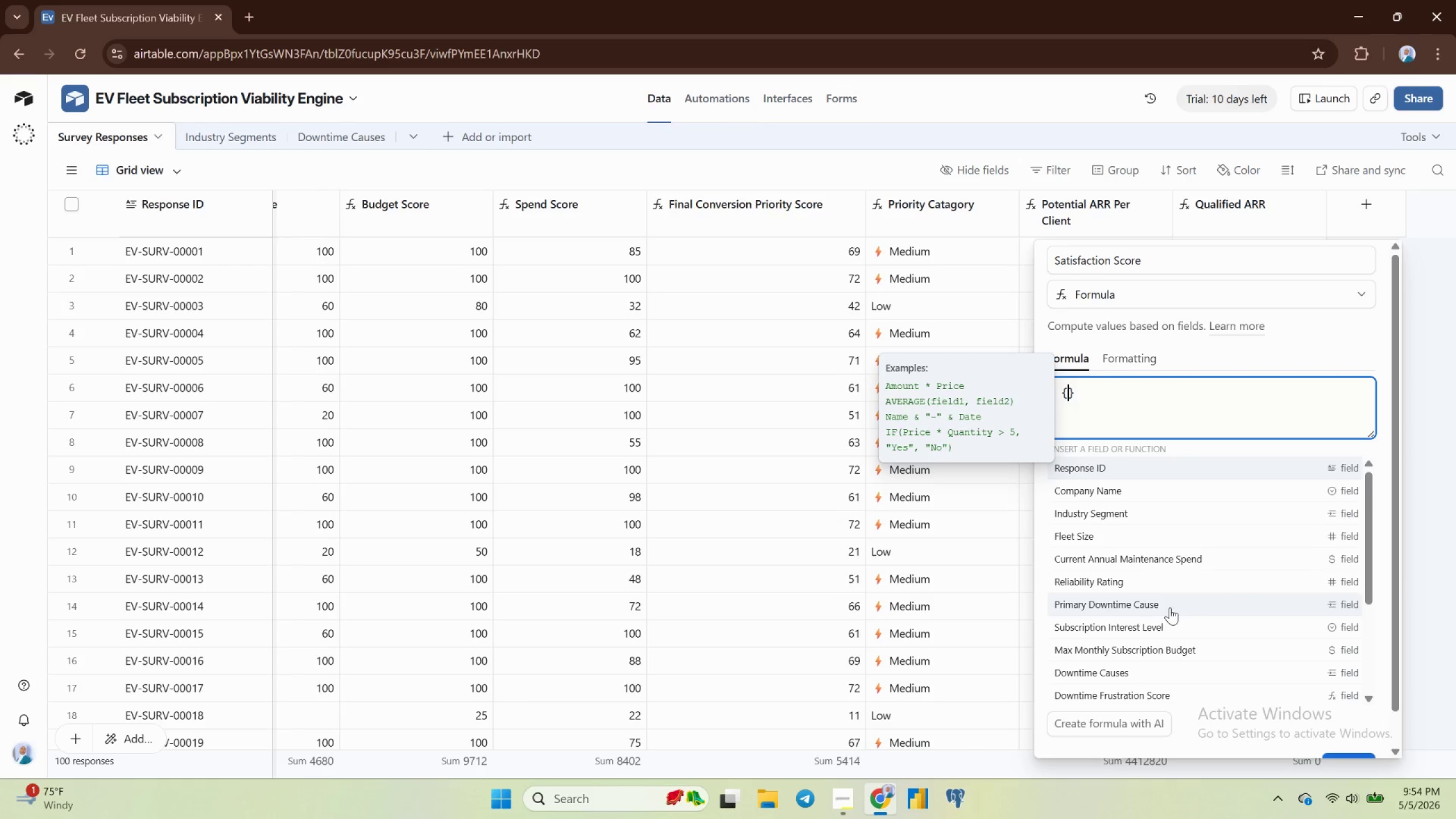 
left_click([1138, 582])
 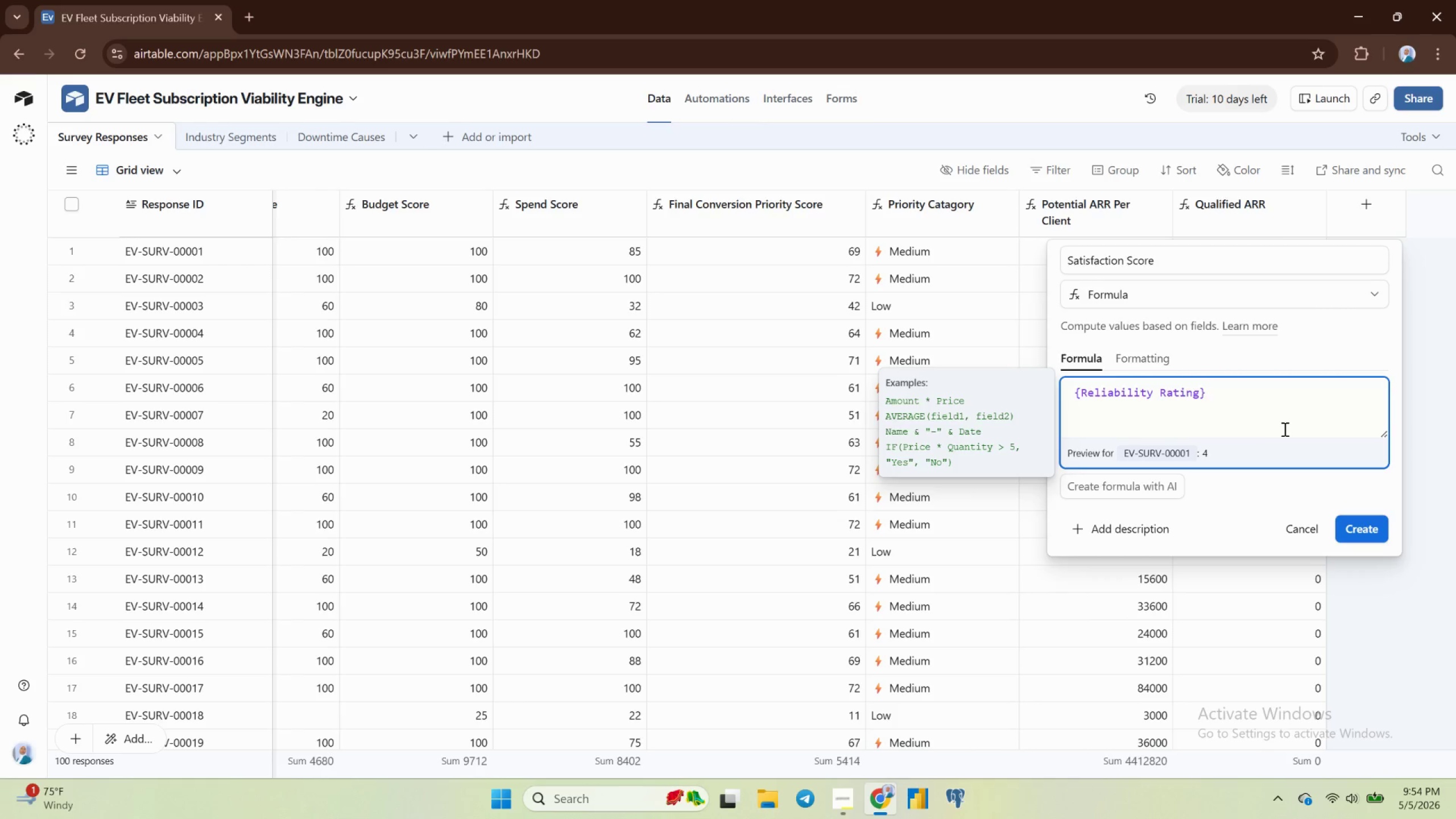 
type(*10)
 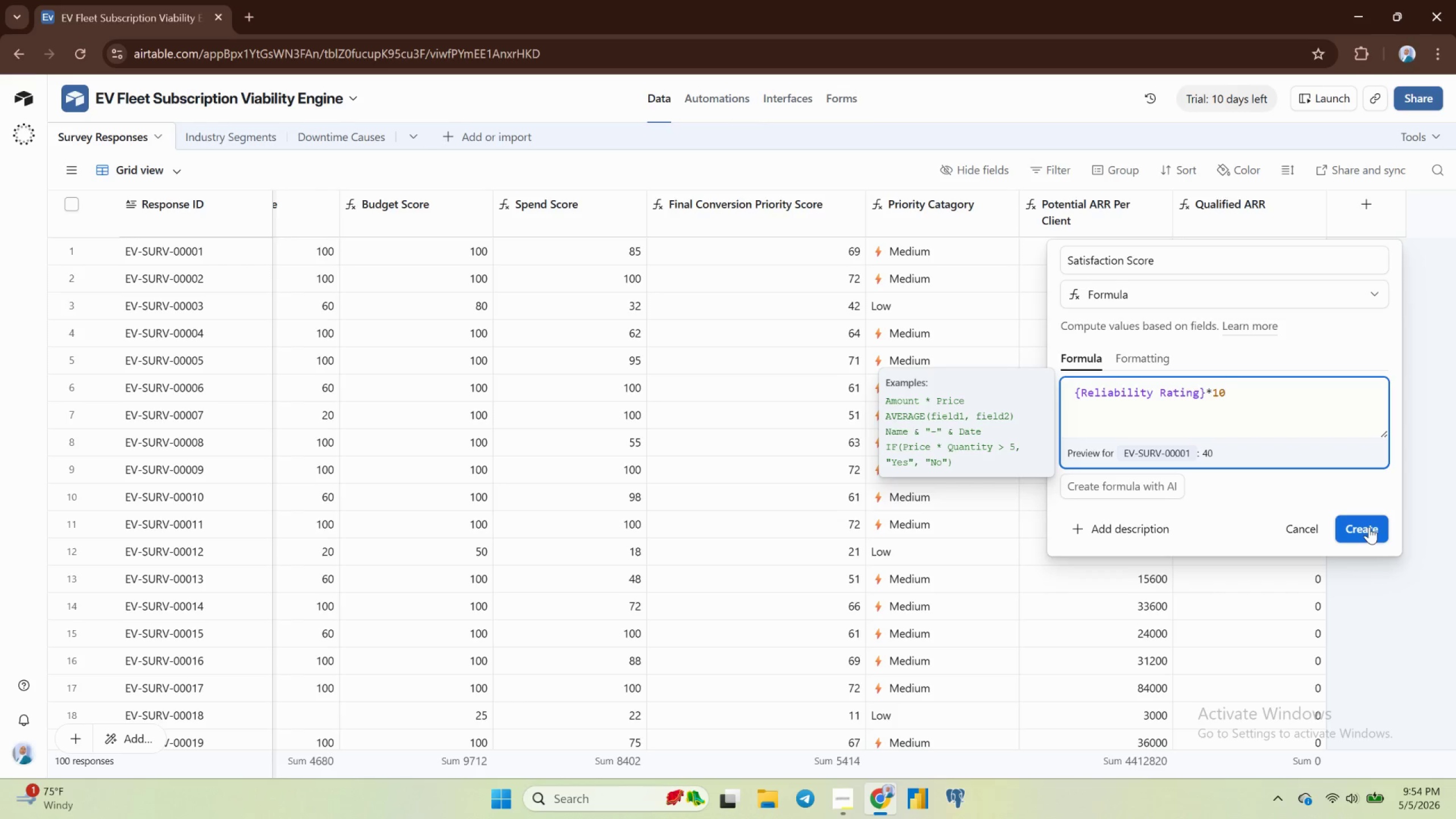 
wait(7.84)
 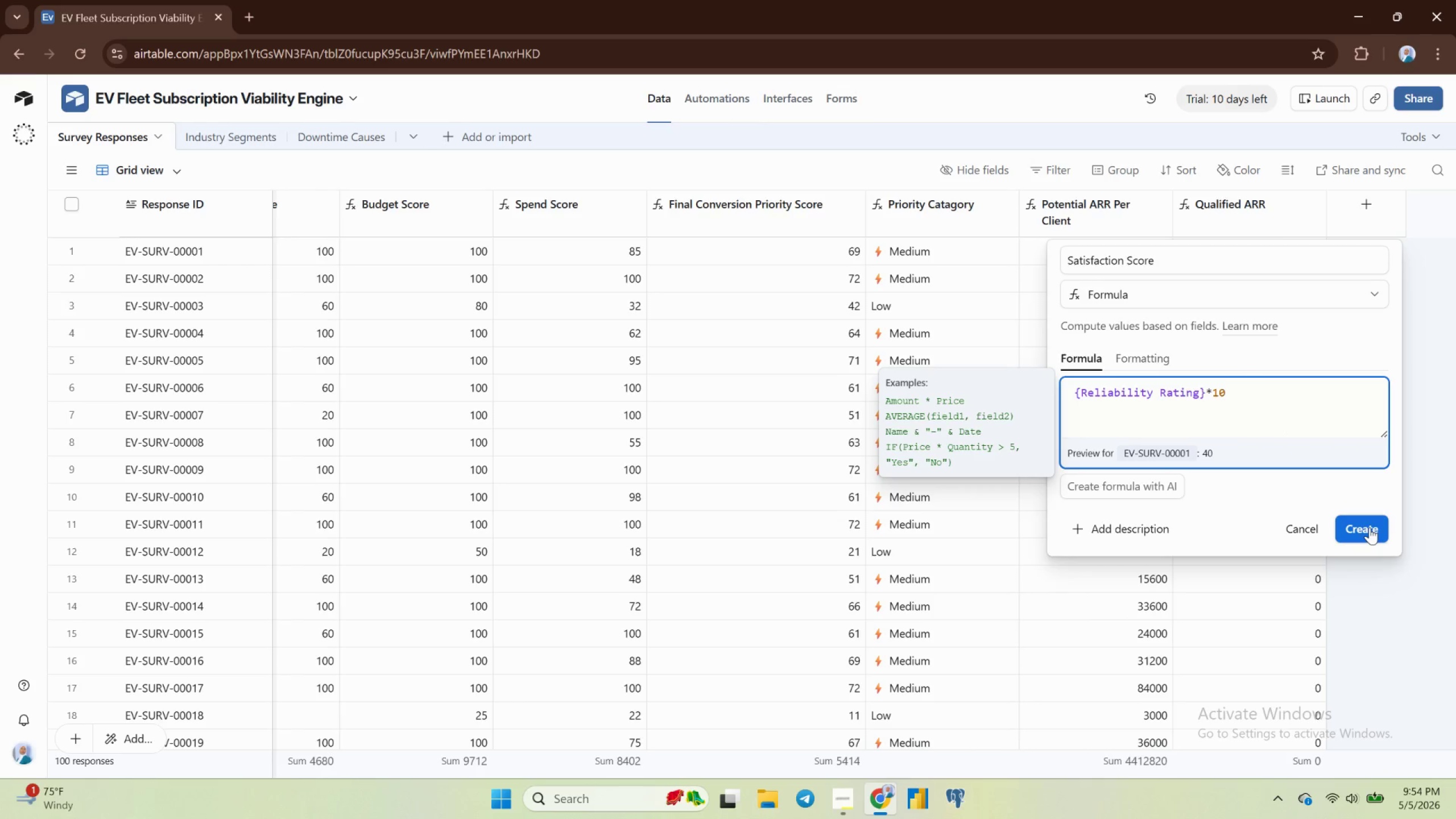 
left_click([1369, 526])
 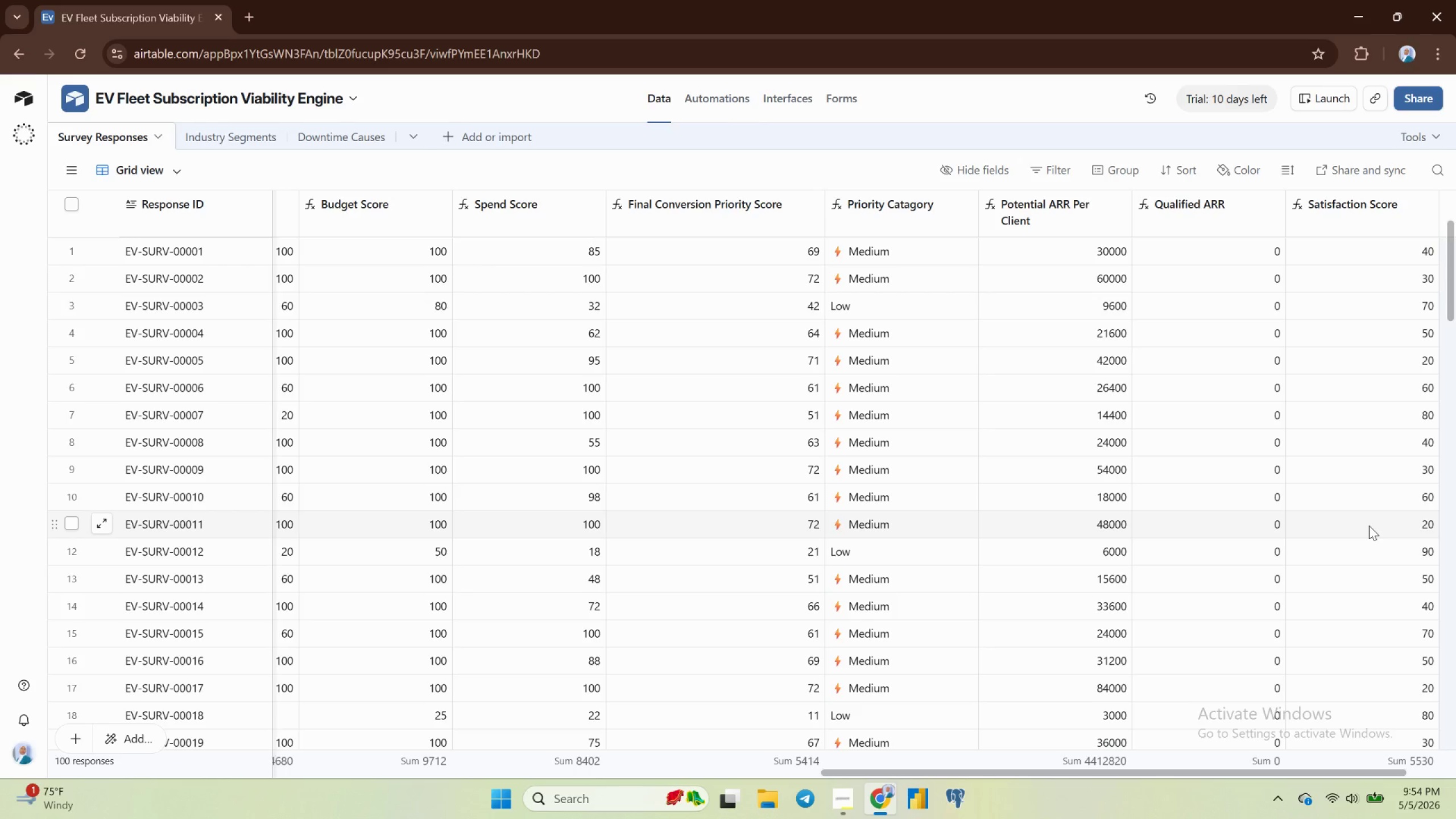 
wait(14.83)
 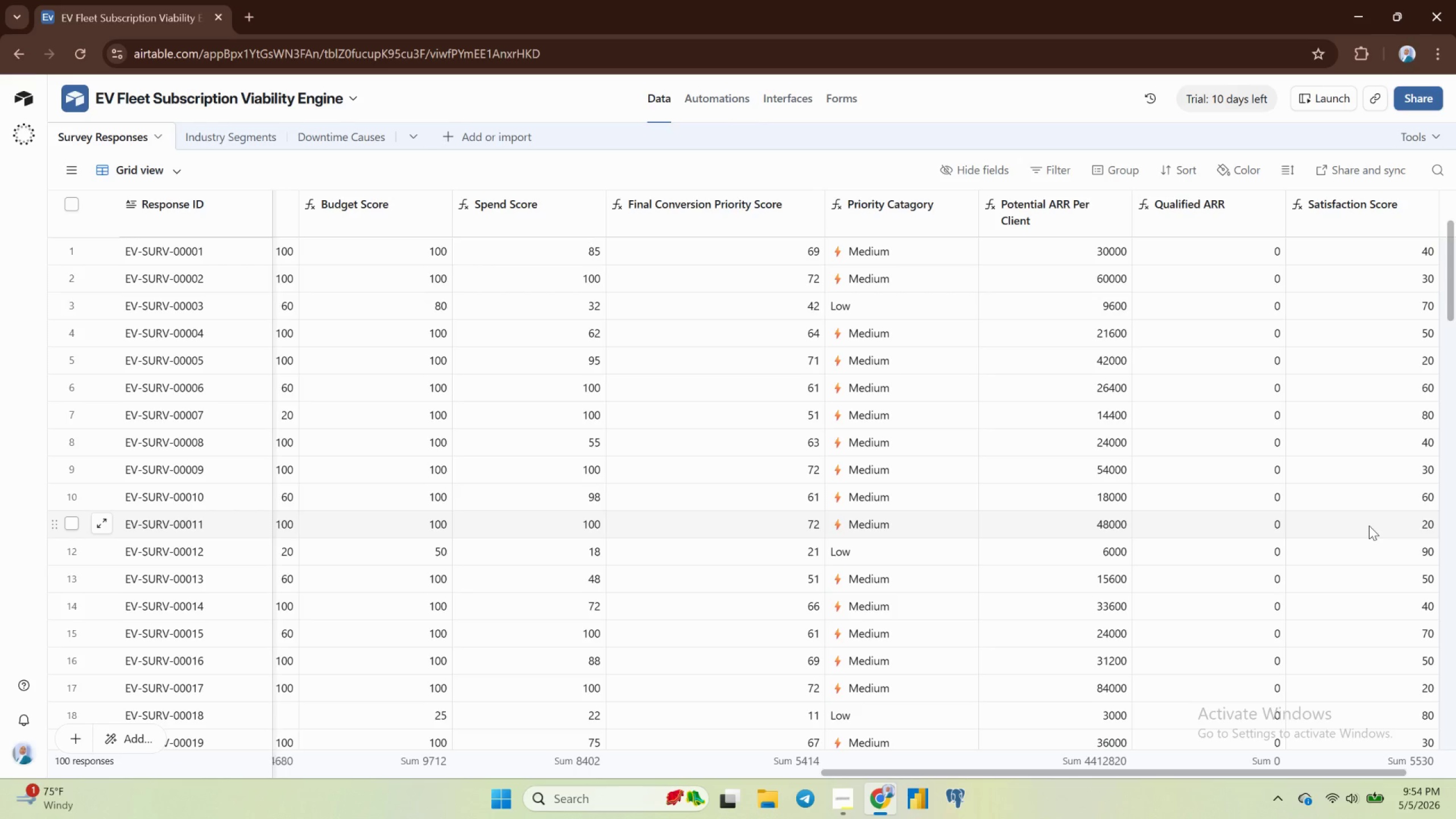 
left_click([805, 94])
 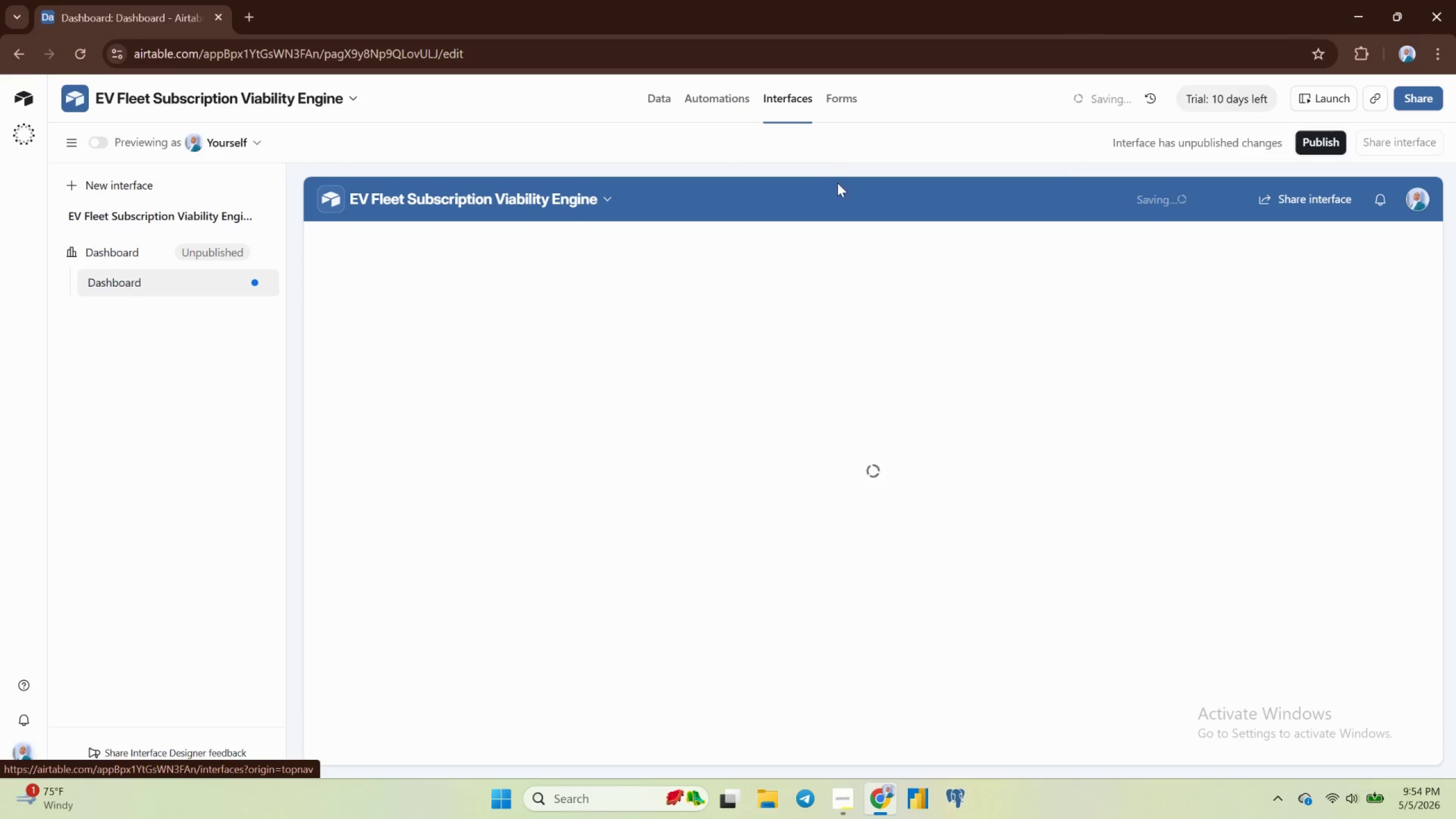 
mouse_move([964, 325])
 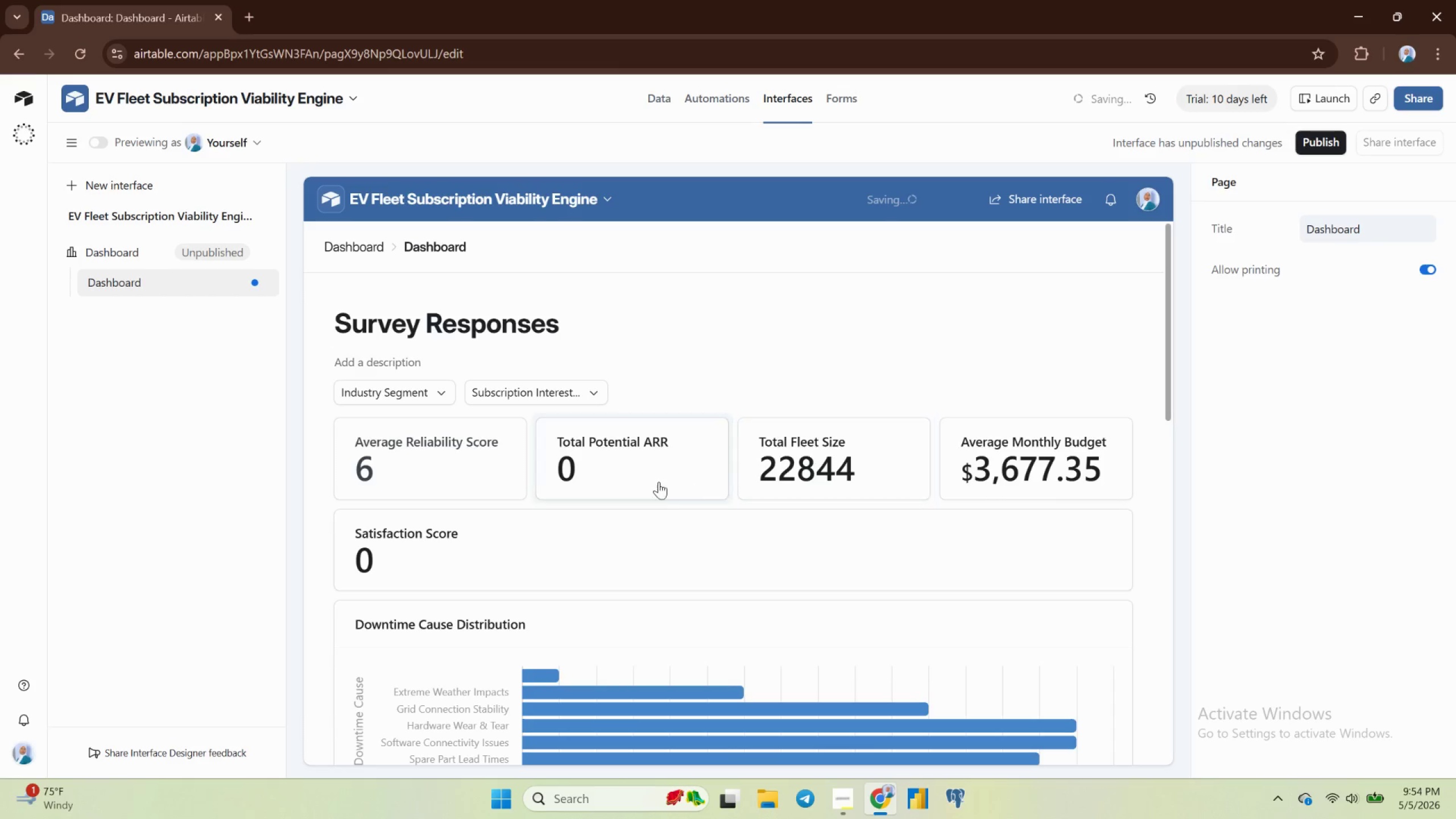 
mouse_move([652, 446])
 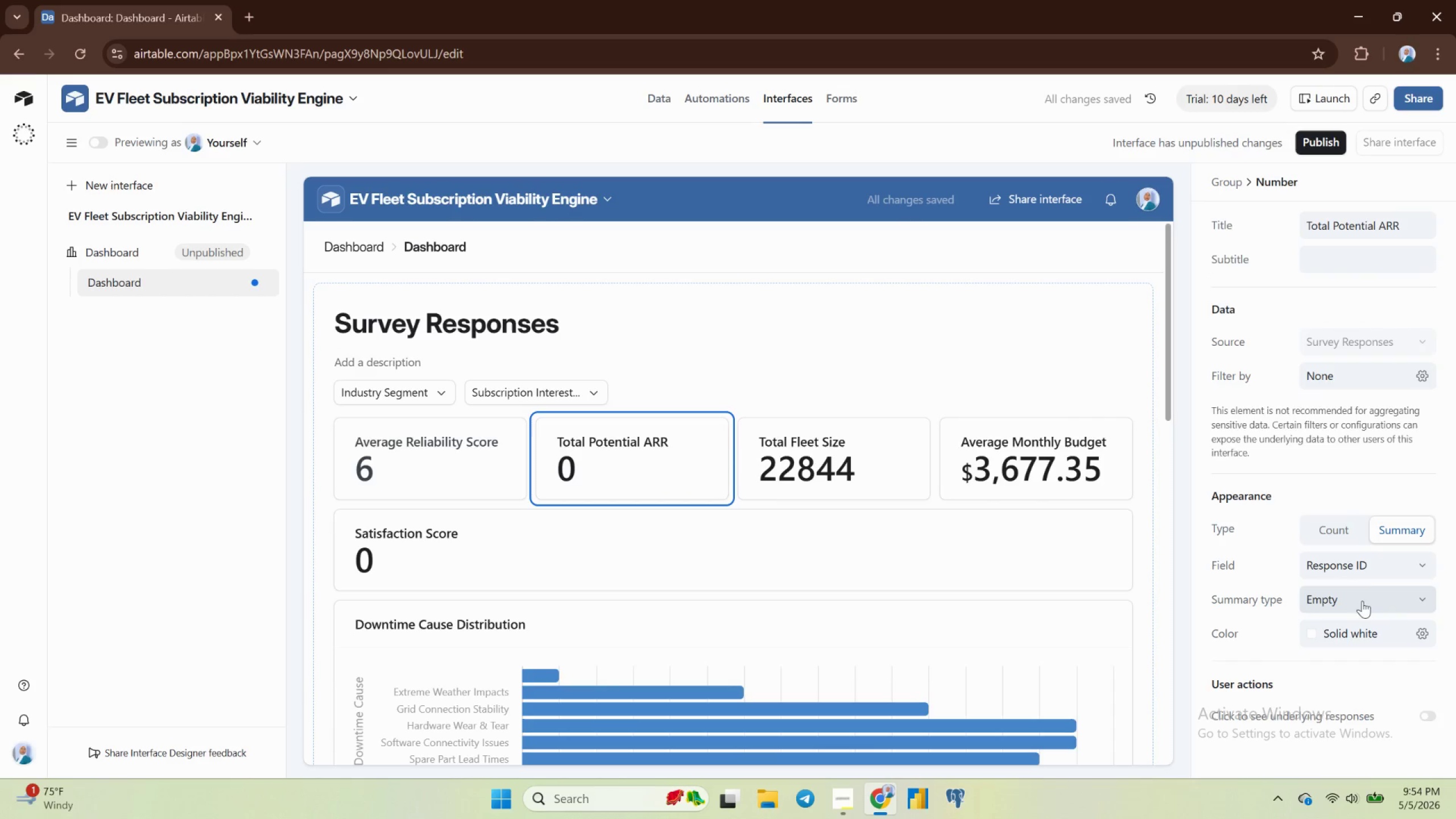 
left_click([1370, 567])
 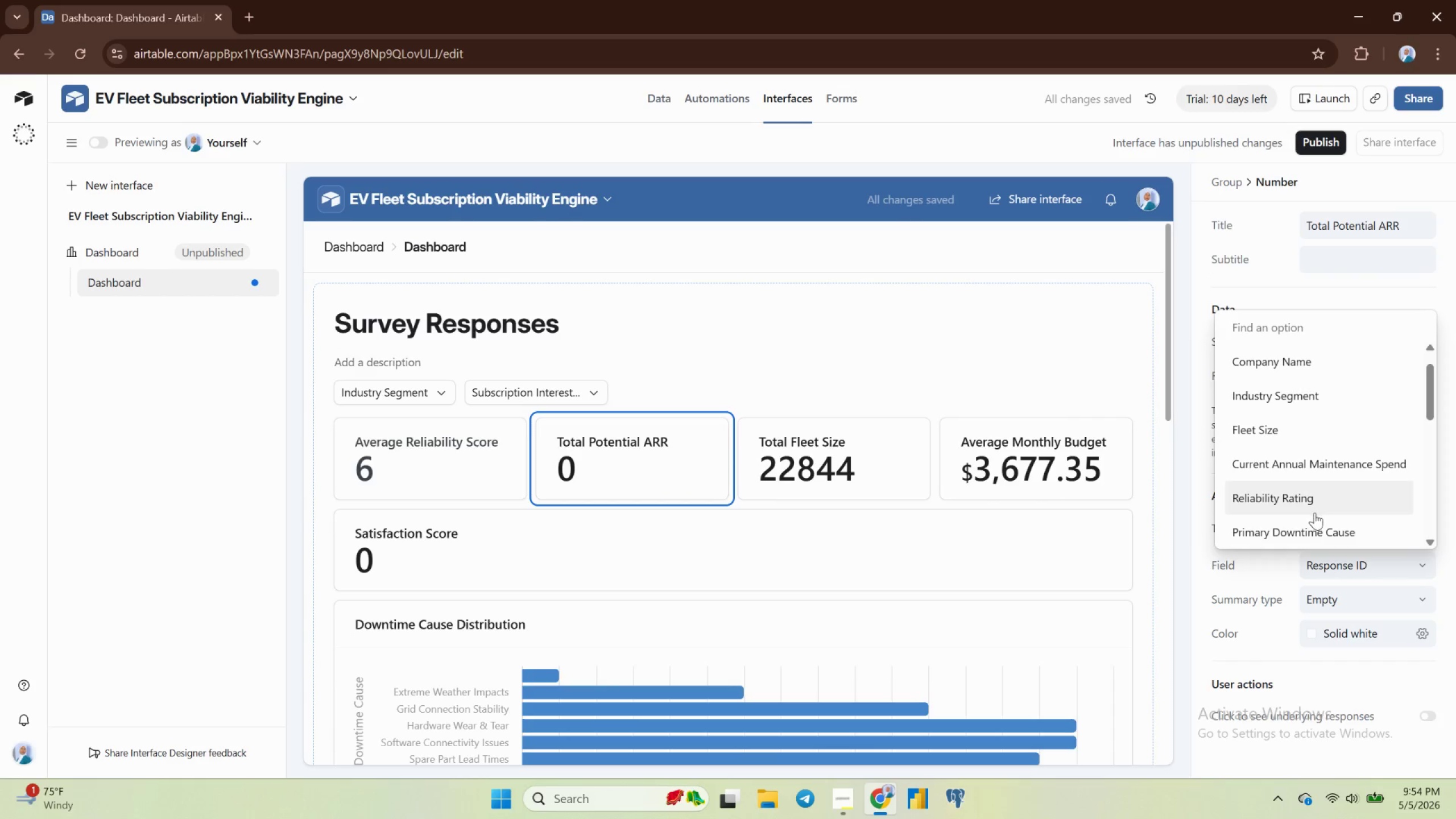 
scroll: coordinate [1322, 520], scroll_direction: down, amount: 10.0
 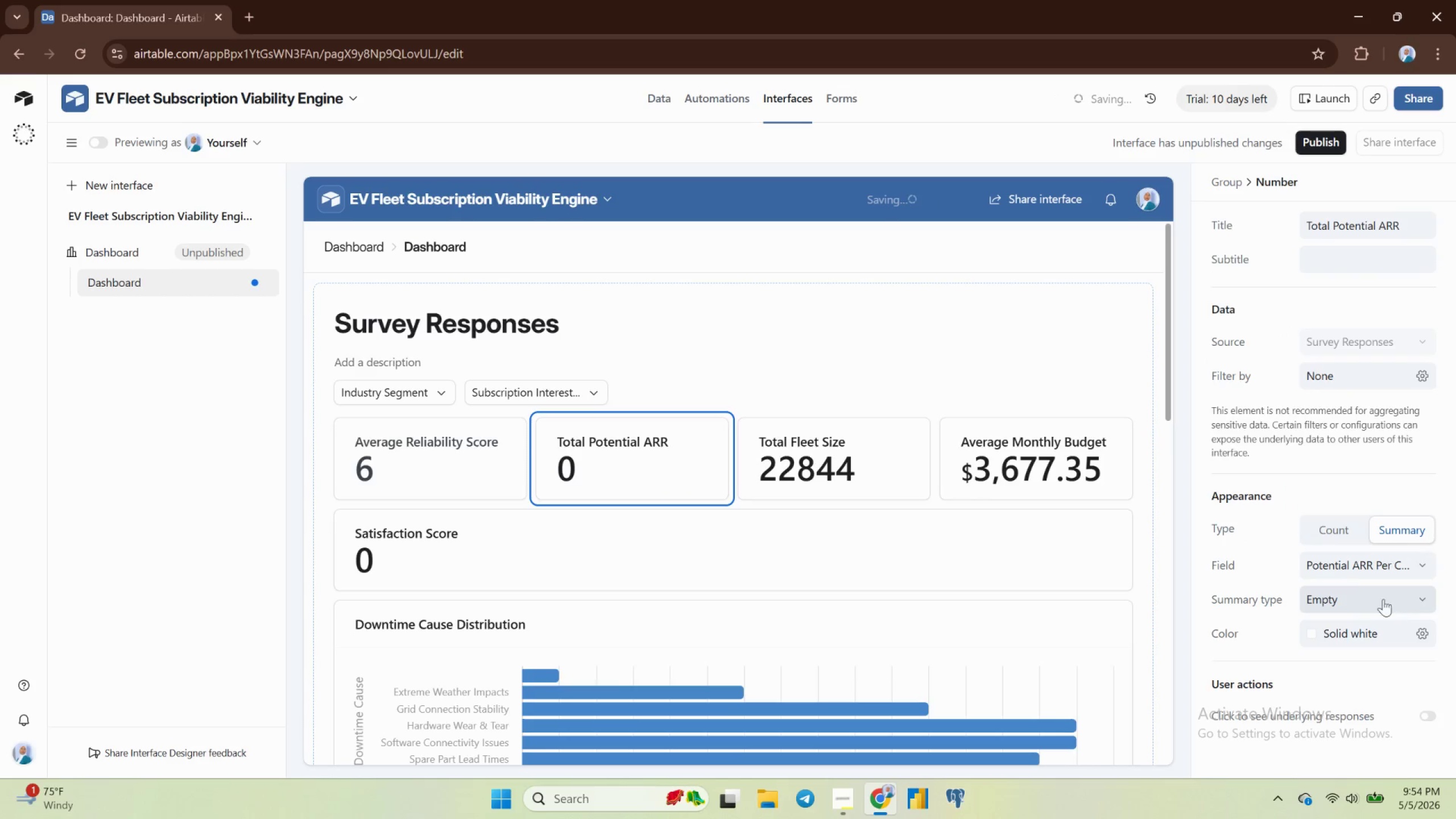 
wait(5.17)
 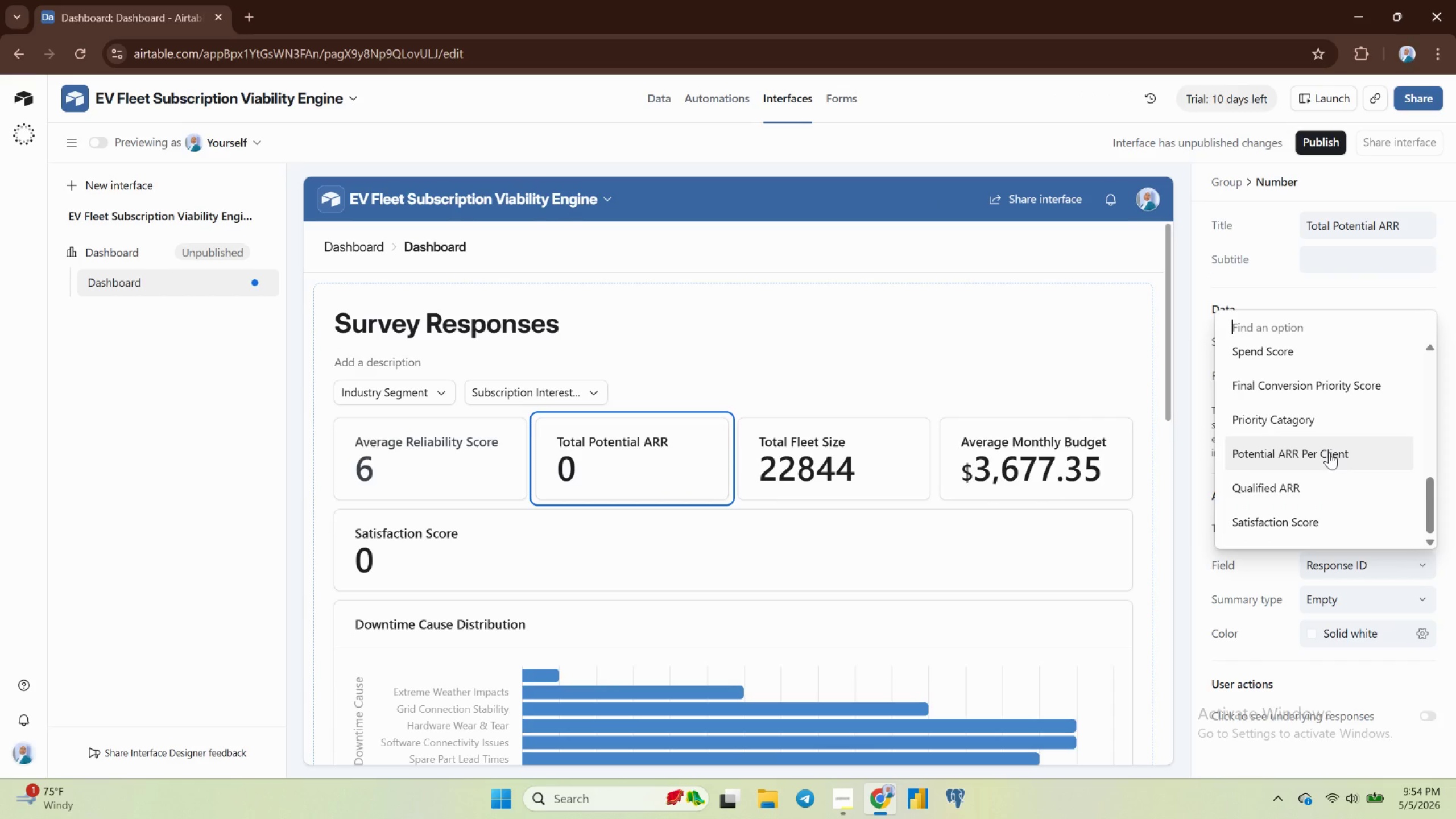 
left_click([1351, 597])
 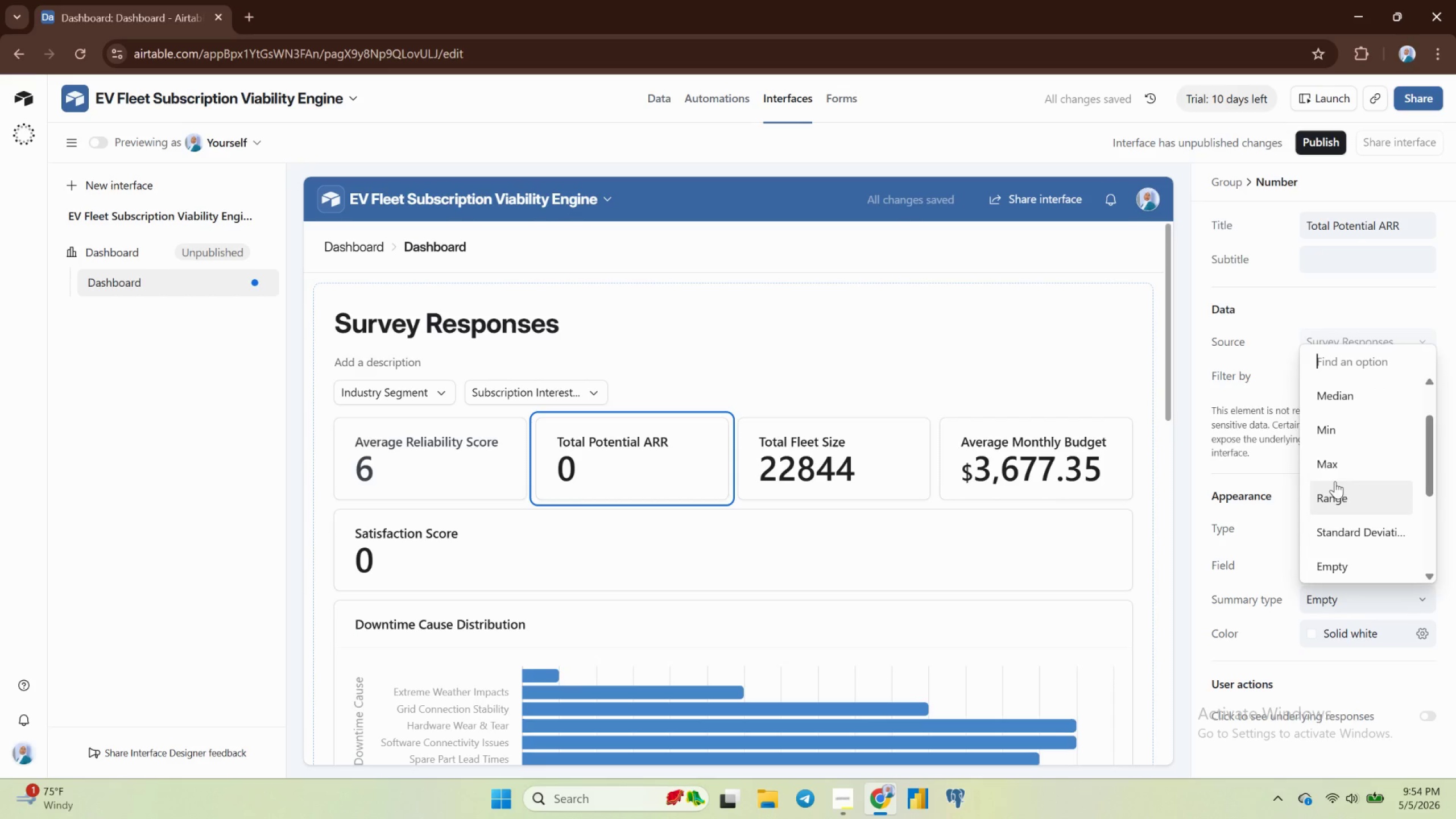 
scroll: coordinate [1337, 492], scroll_direction: up, amount: 4.0
 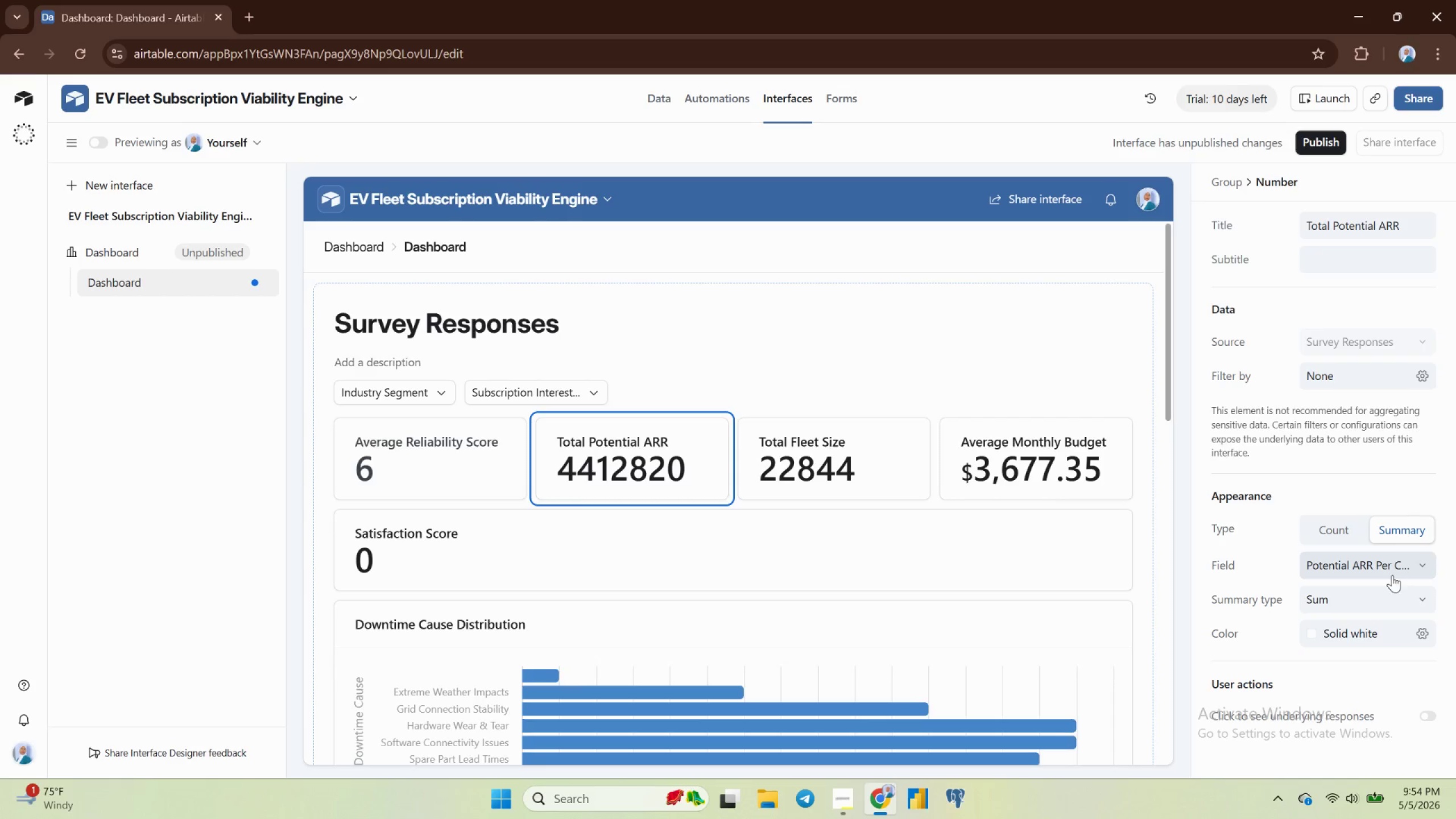 
wait(12.54)
 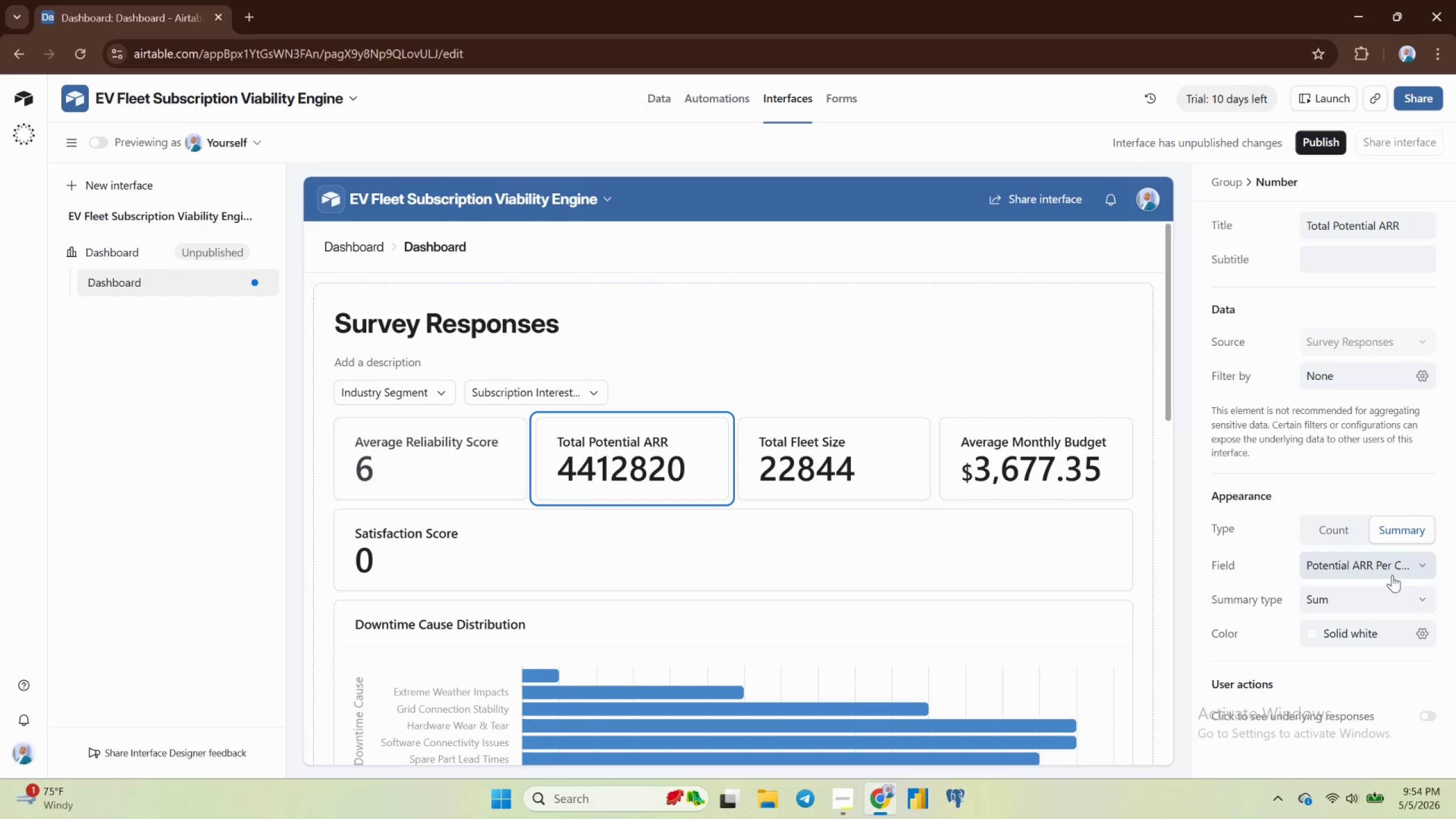 
left_click([1137, 540])
 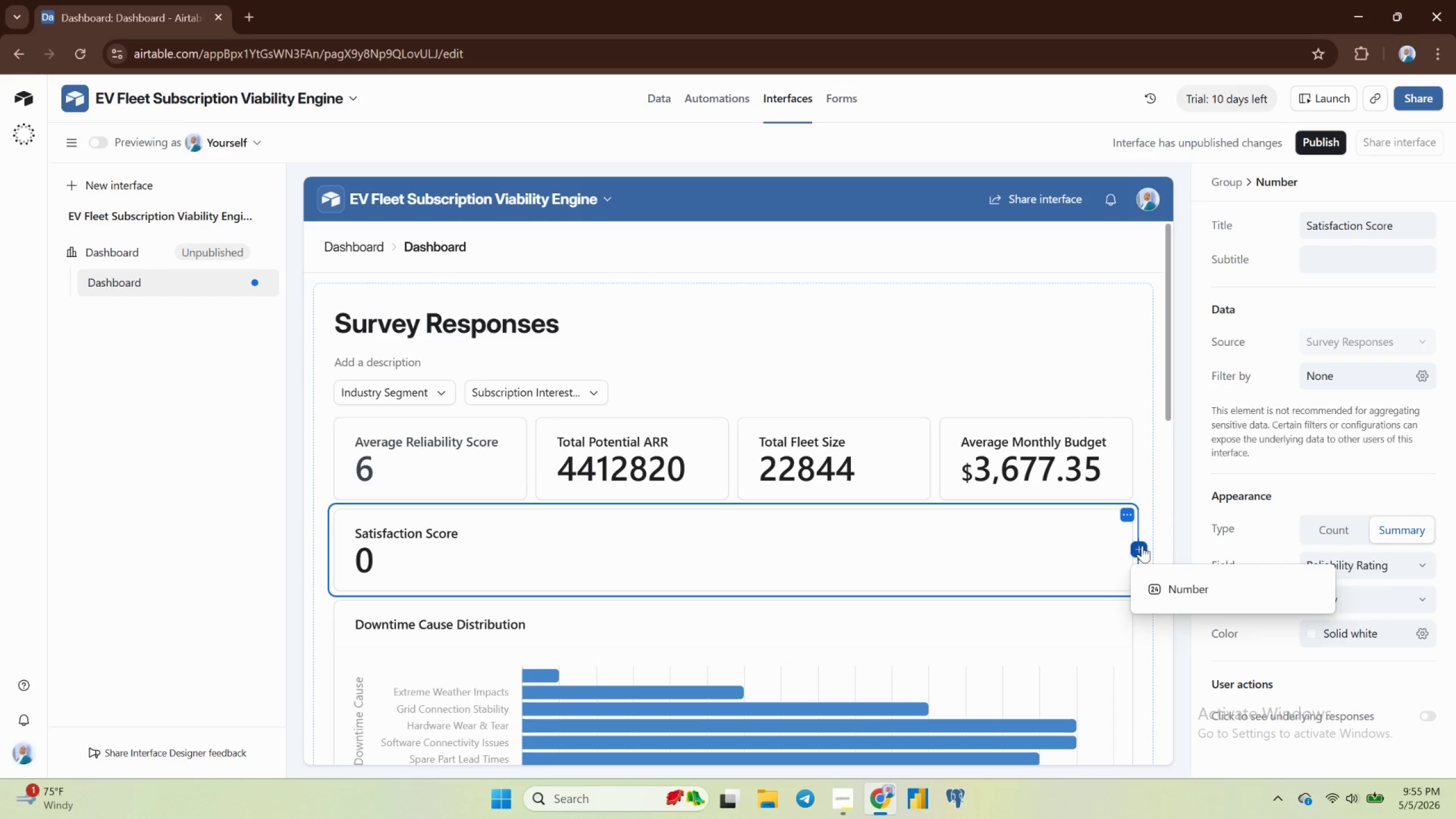 
left_click([1178, 581])
 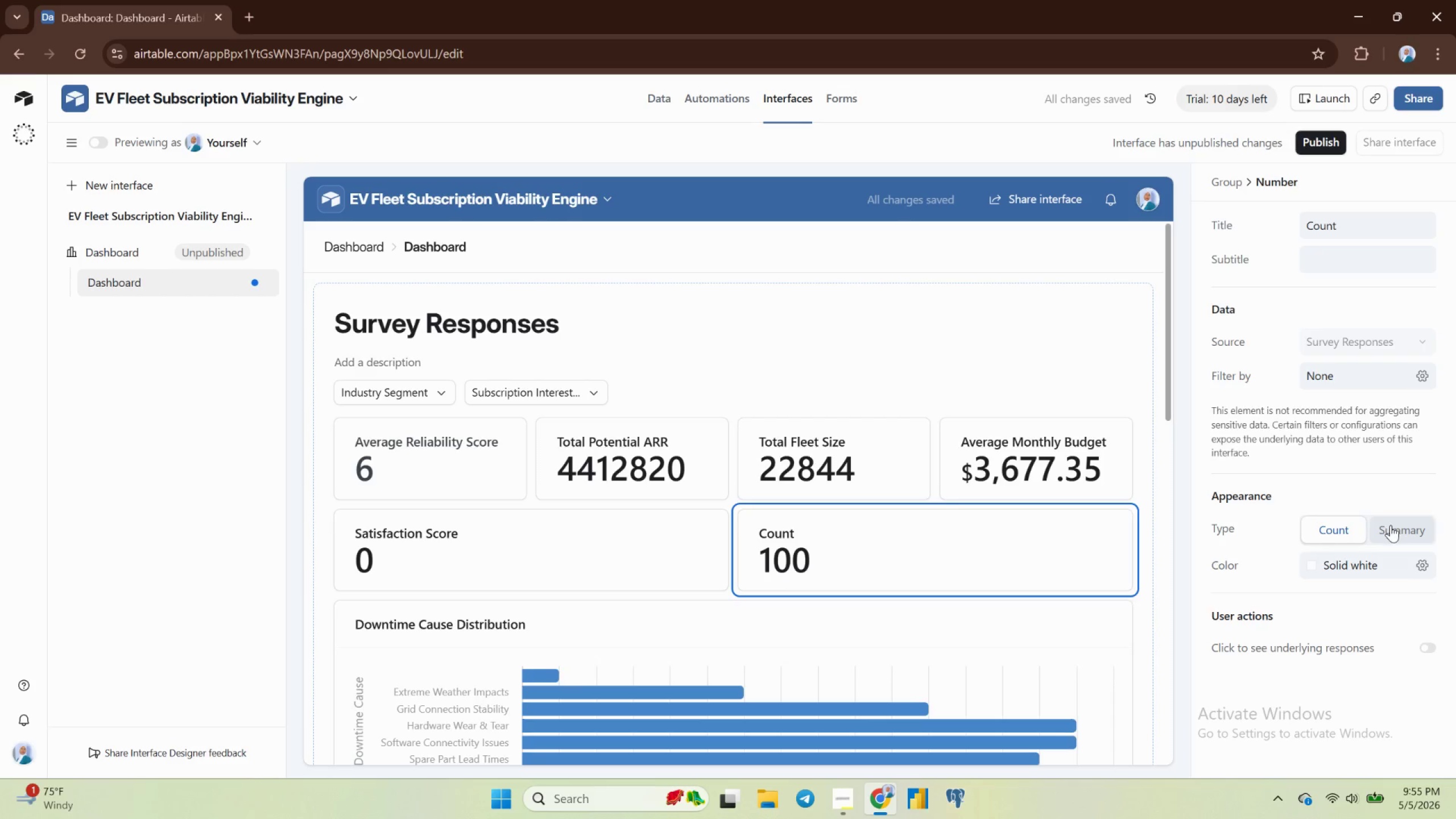 
mouse_move([1365, 554])
 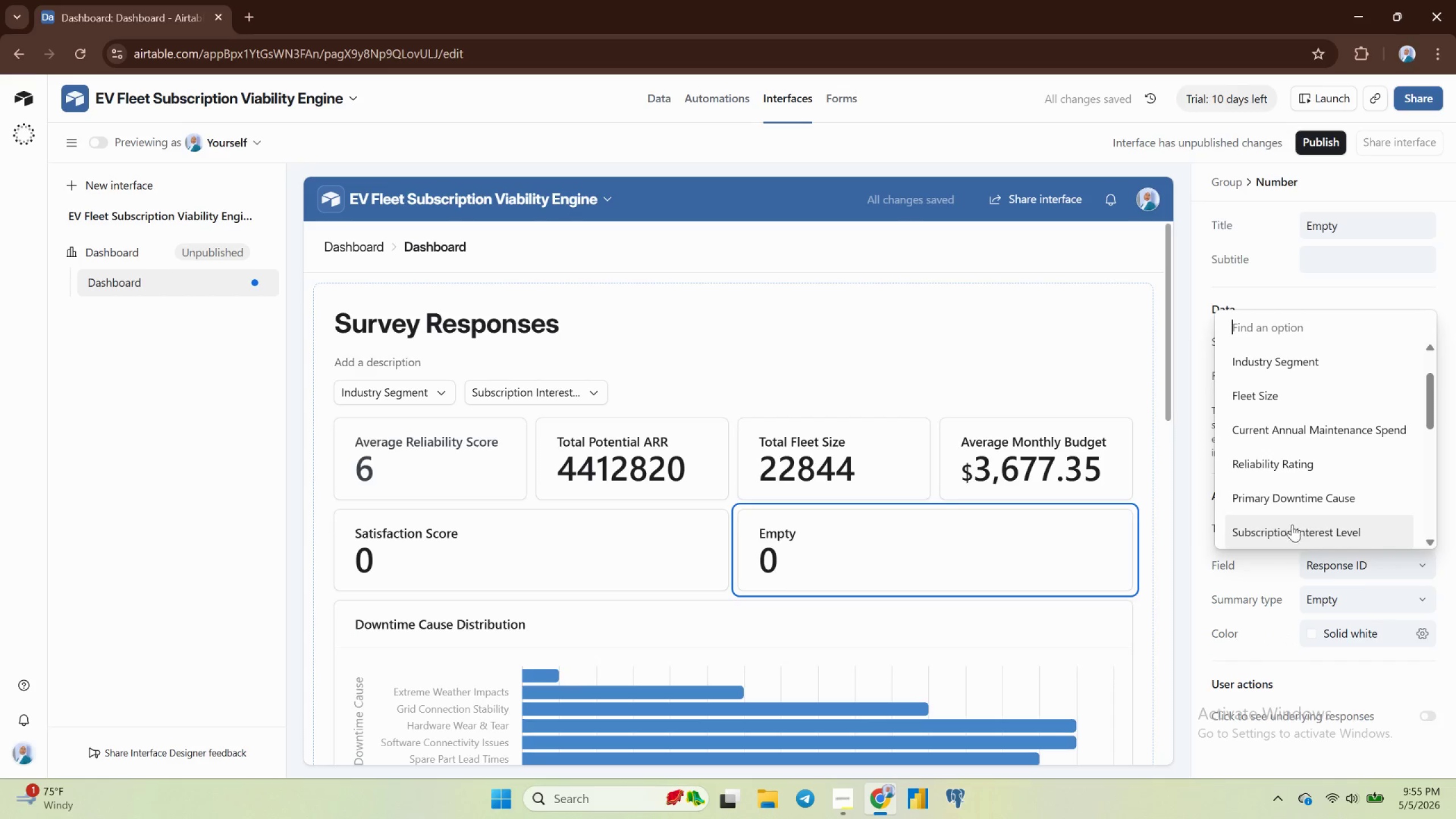 
scroll: coordinate [1293, 524], scroll_direction: down, amount: 7.0
 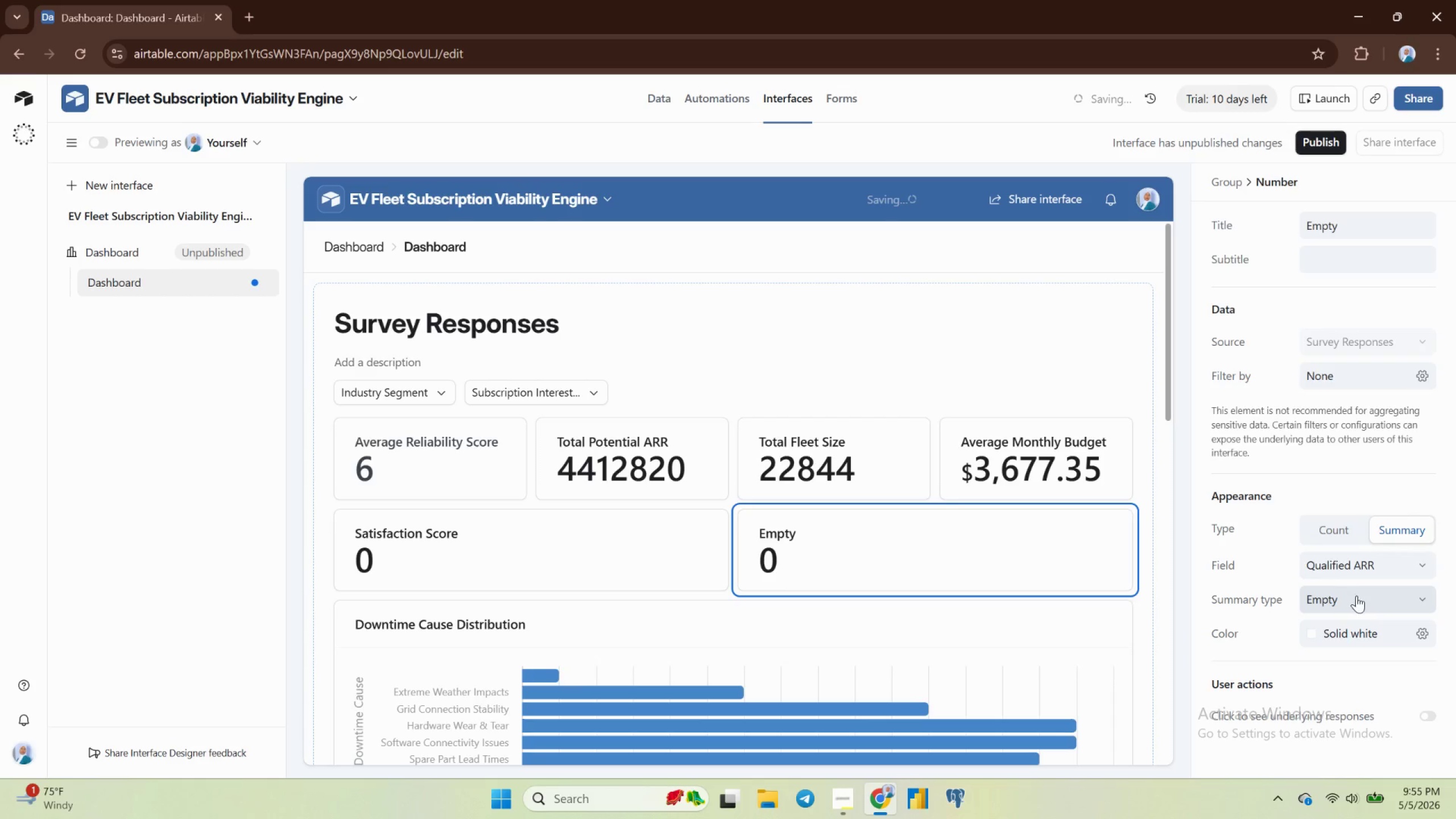 
wait(5.37)
 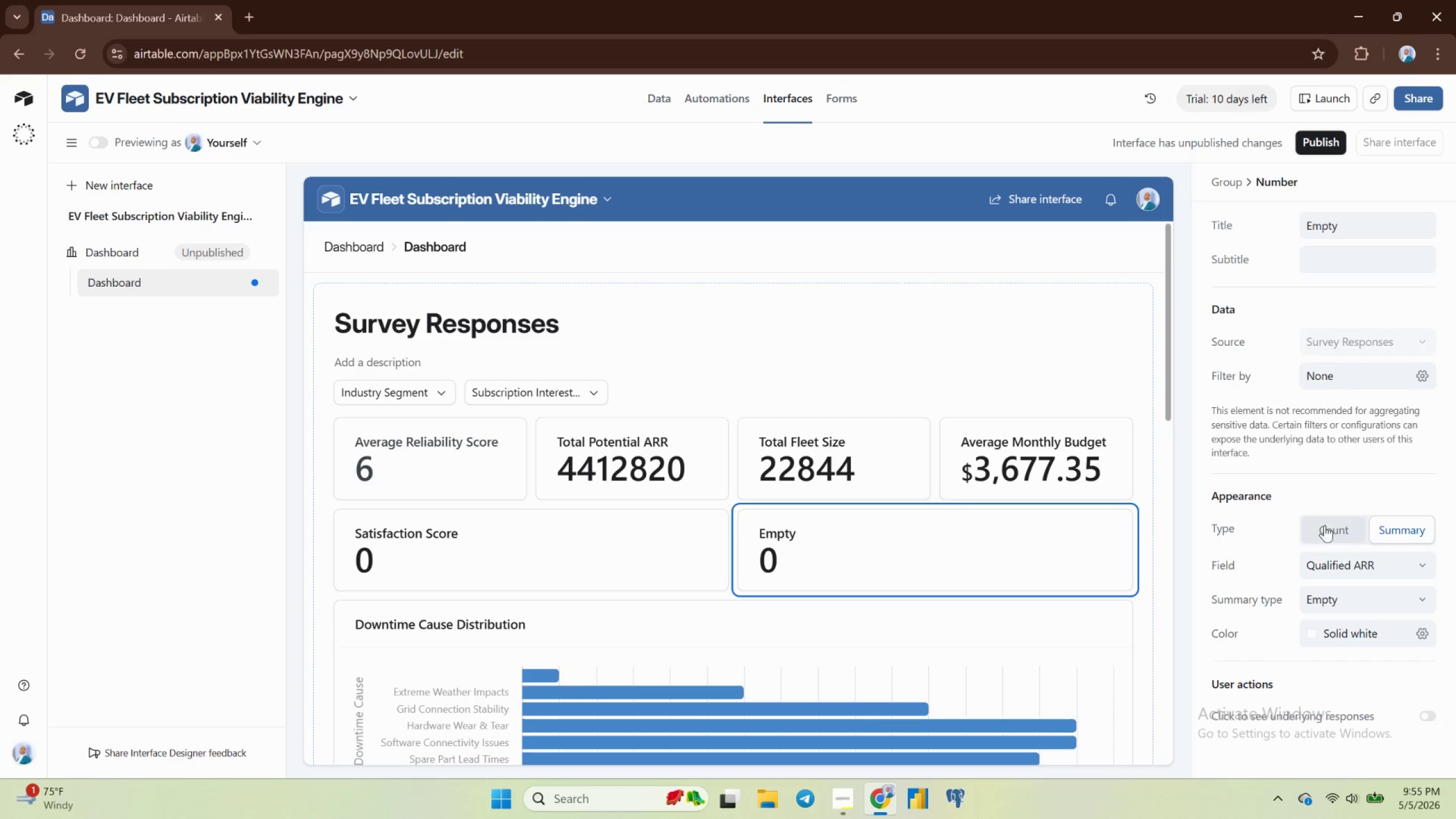 
scroll: coordinate [1338, 439], scroll_direction: up, amount: 3.0
 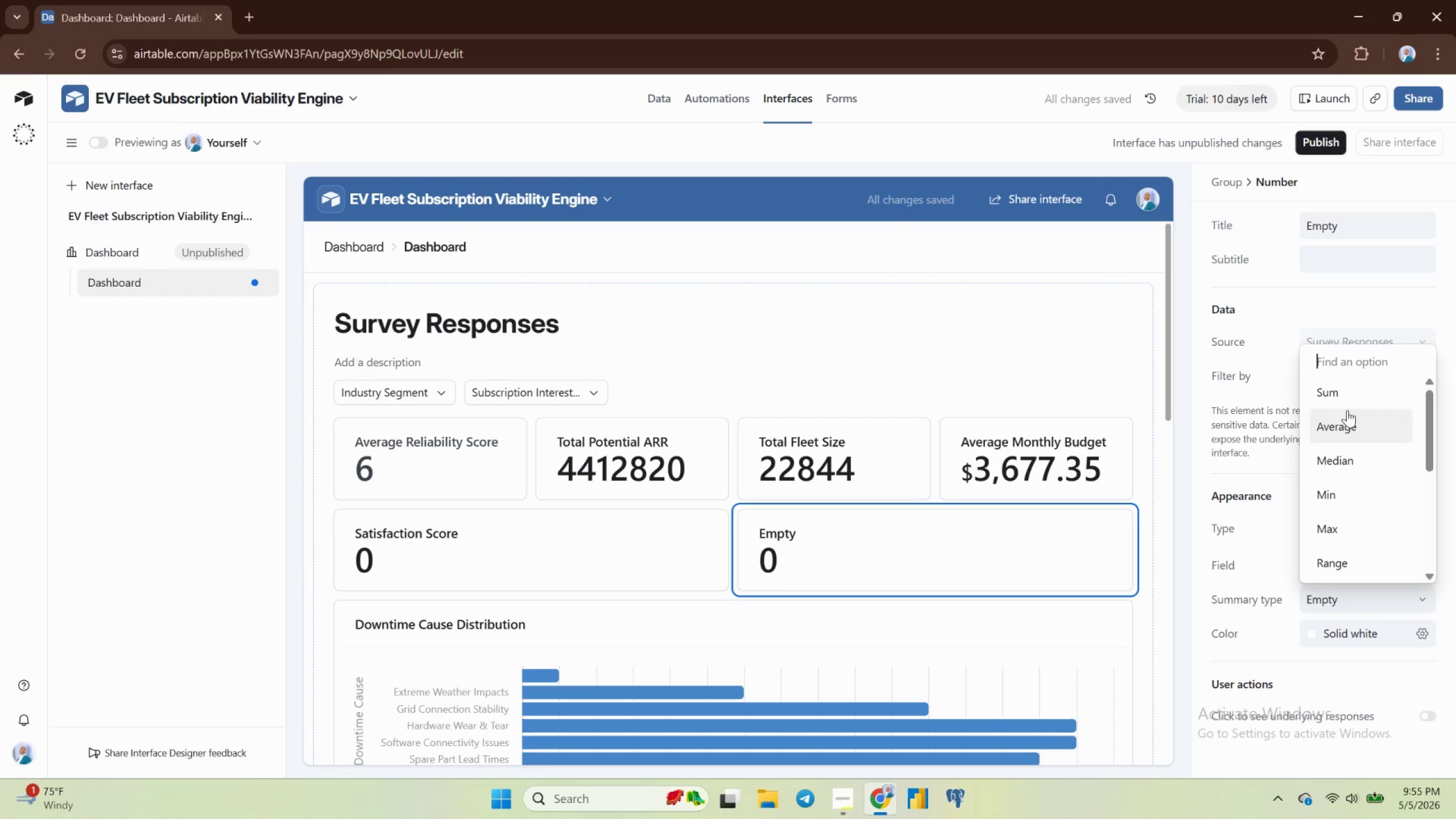 
left_click([1350, 403])
 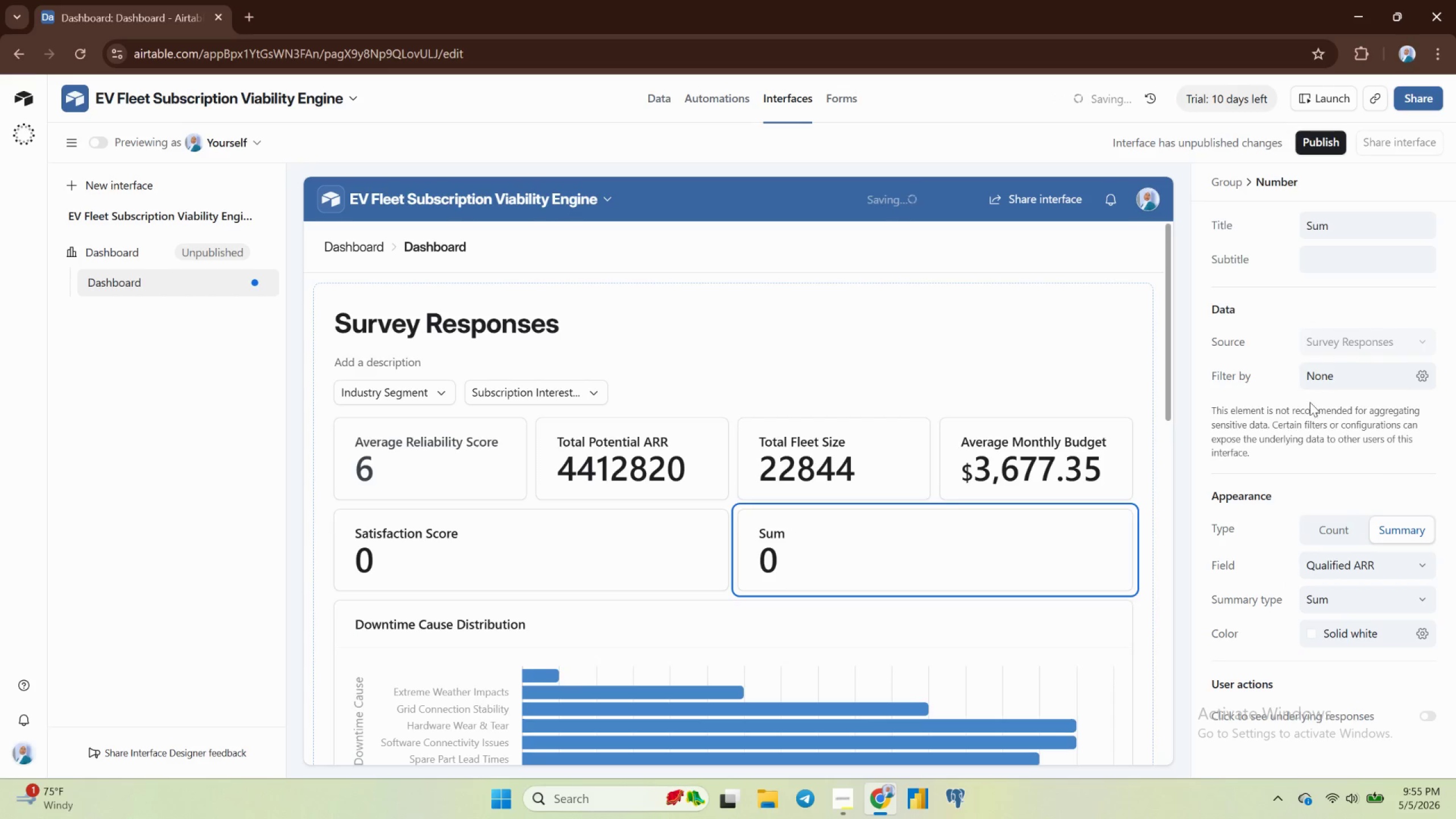 
left_click([1335, 224])
 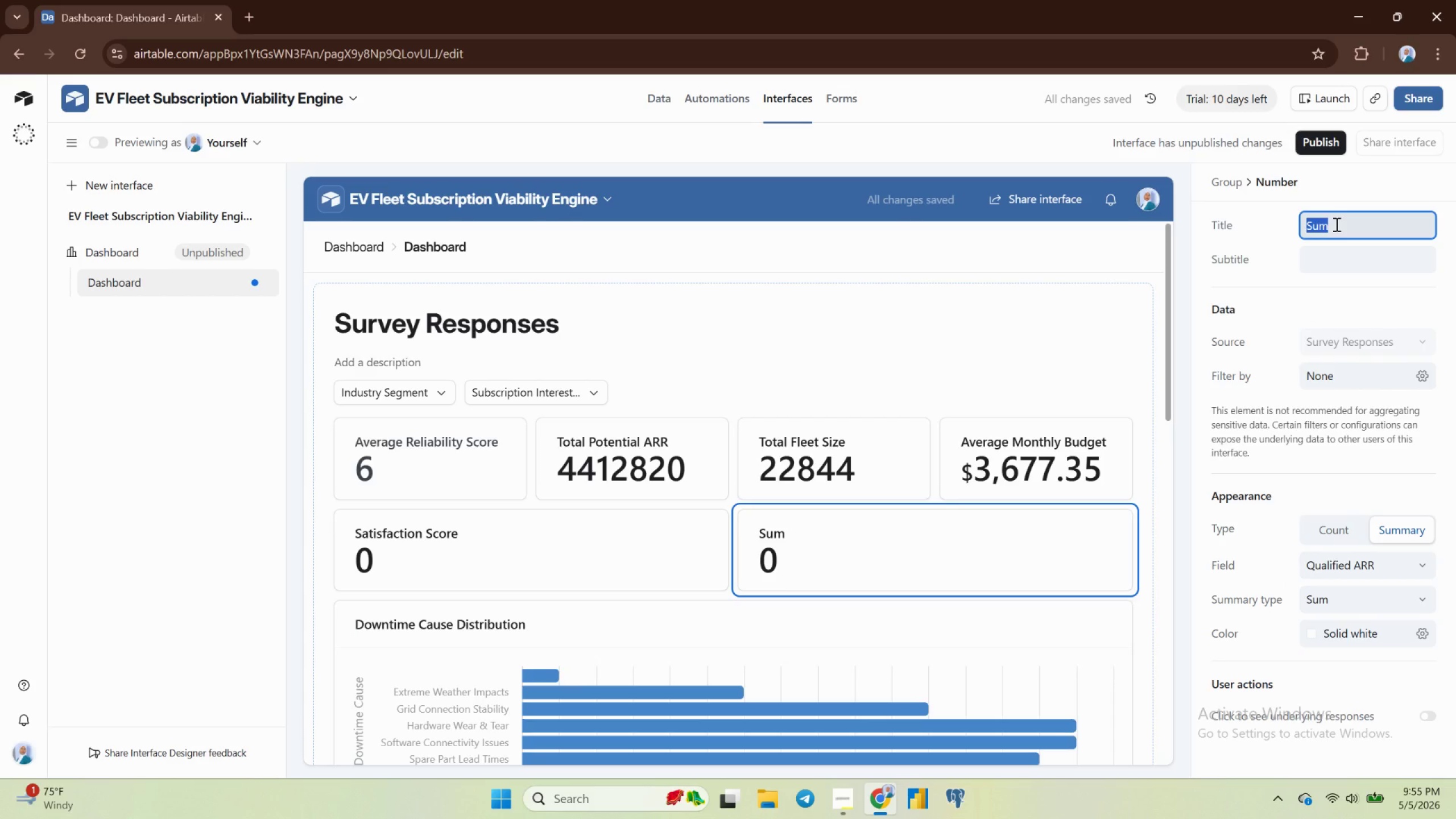 
type(Qualified ARR)
 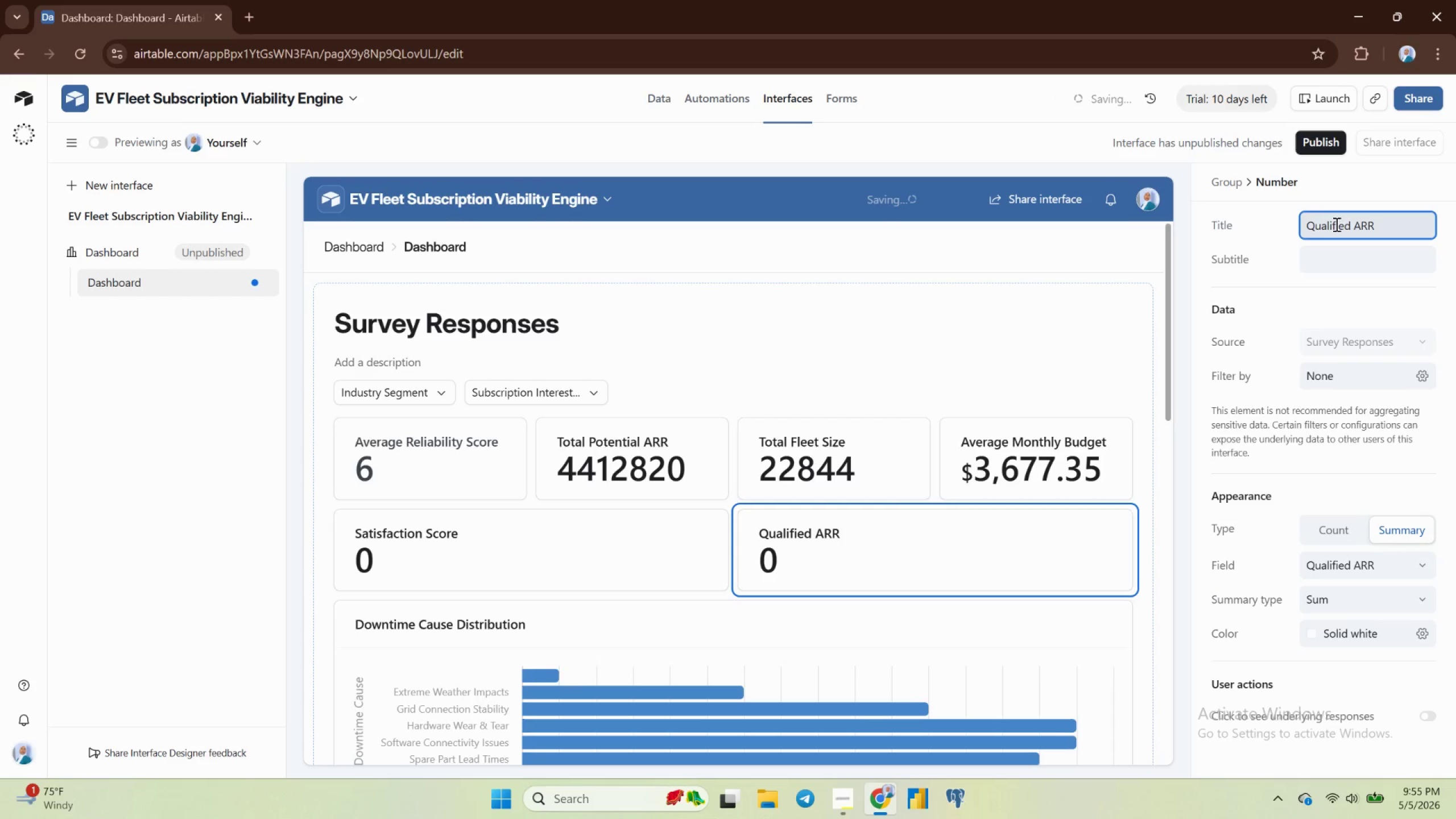 
key(Enter)
 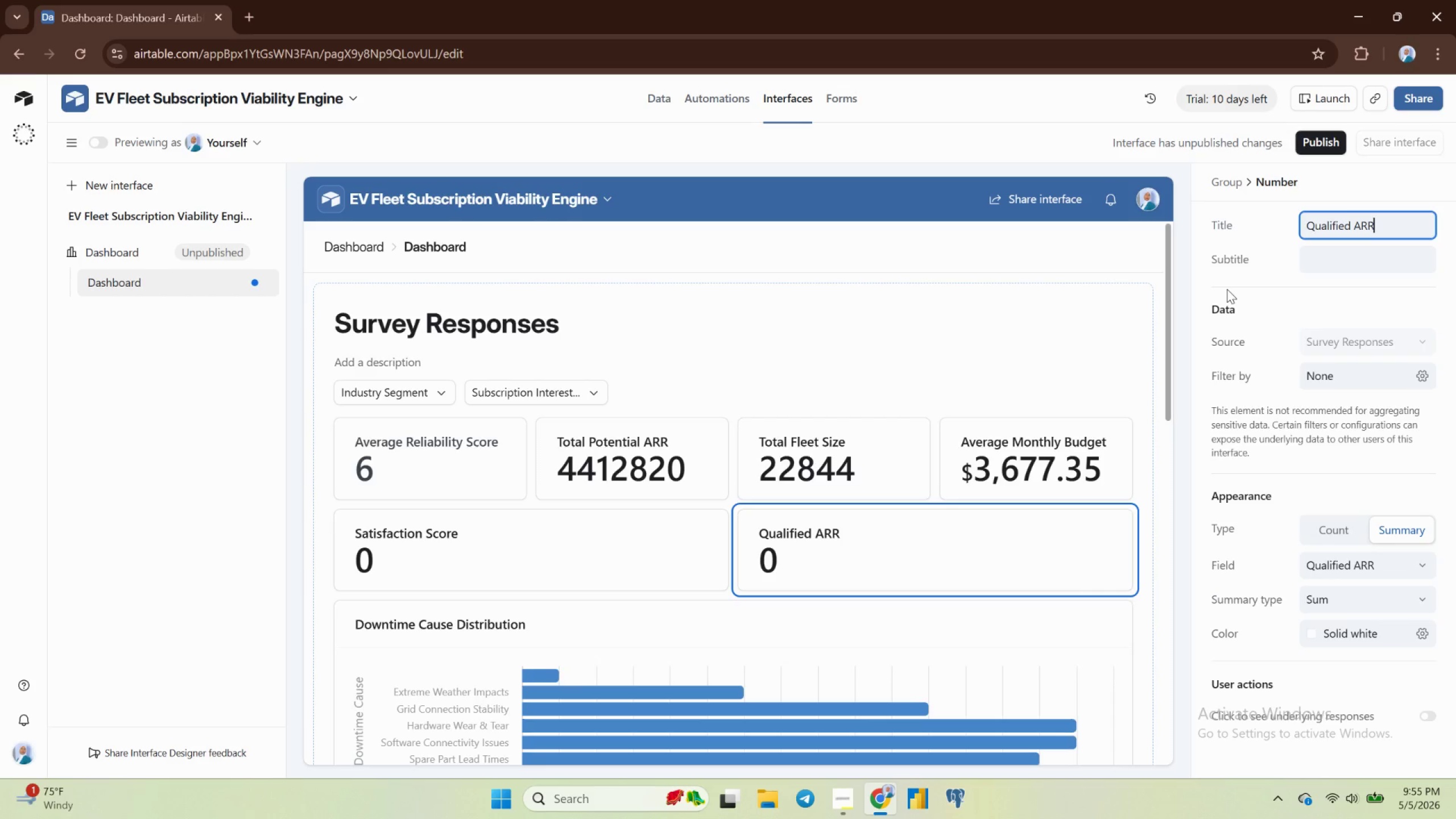 
wait(14.89)
 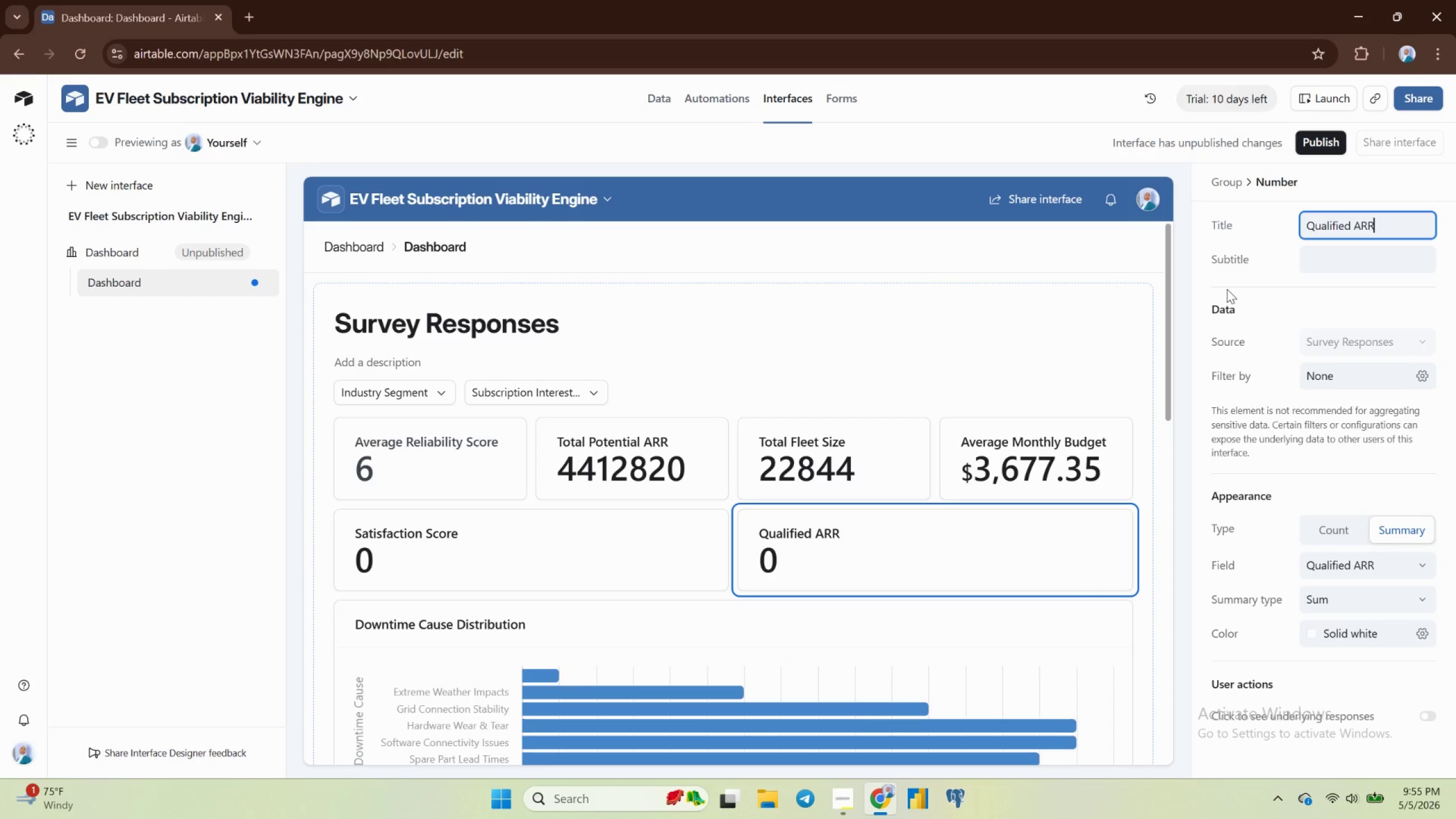 
left_click([1139, 547])
 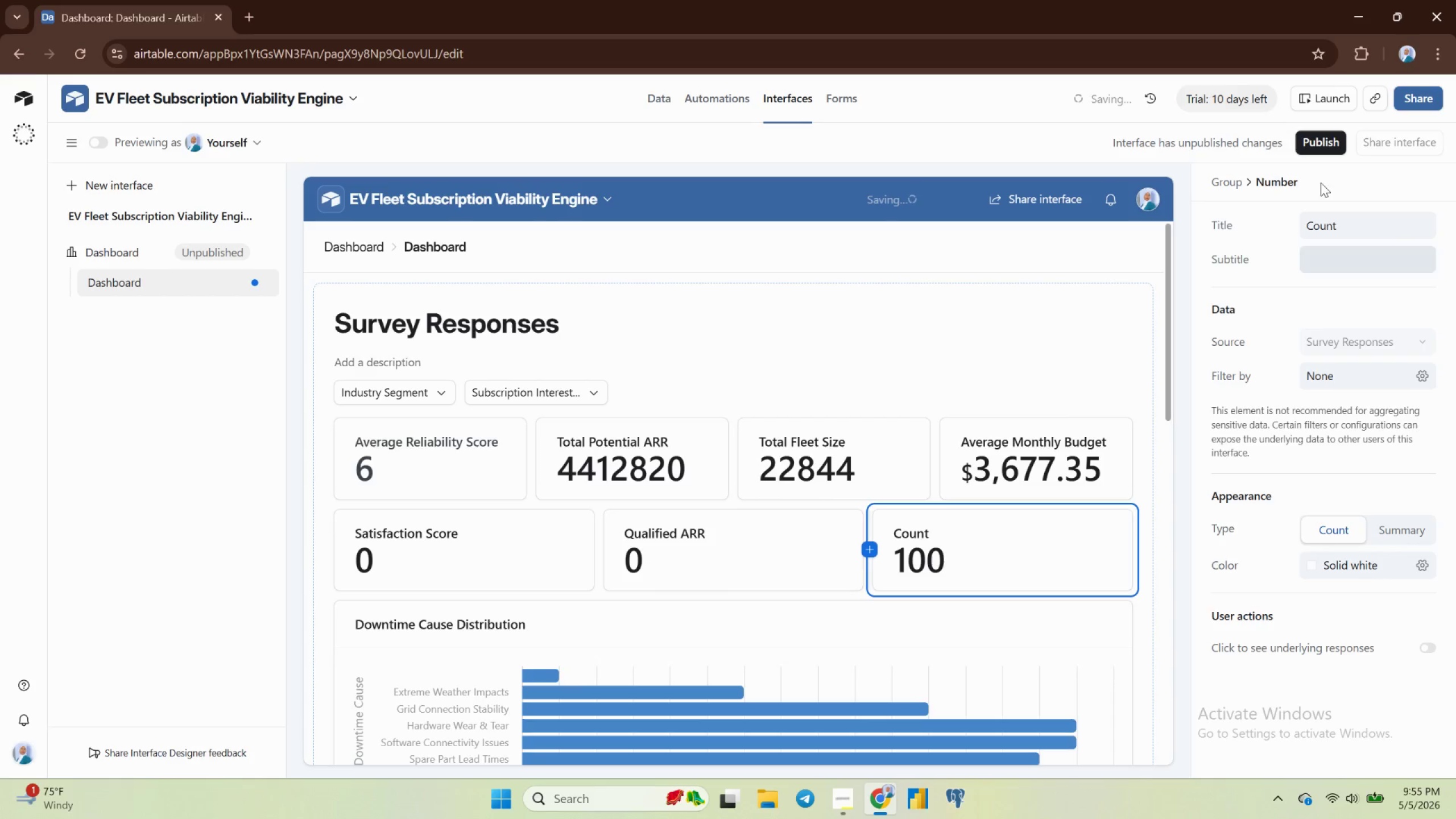 
left_click([1320, 221])
 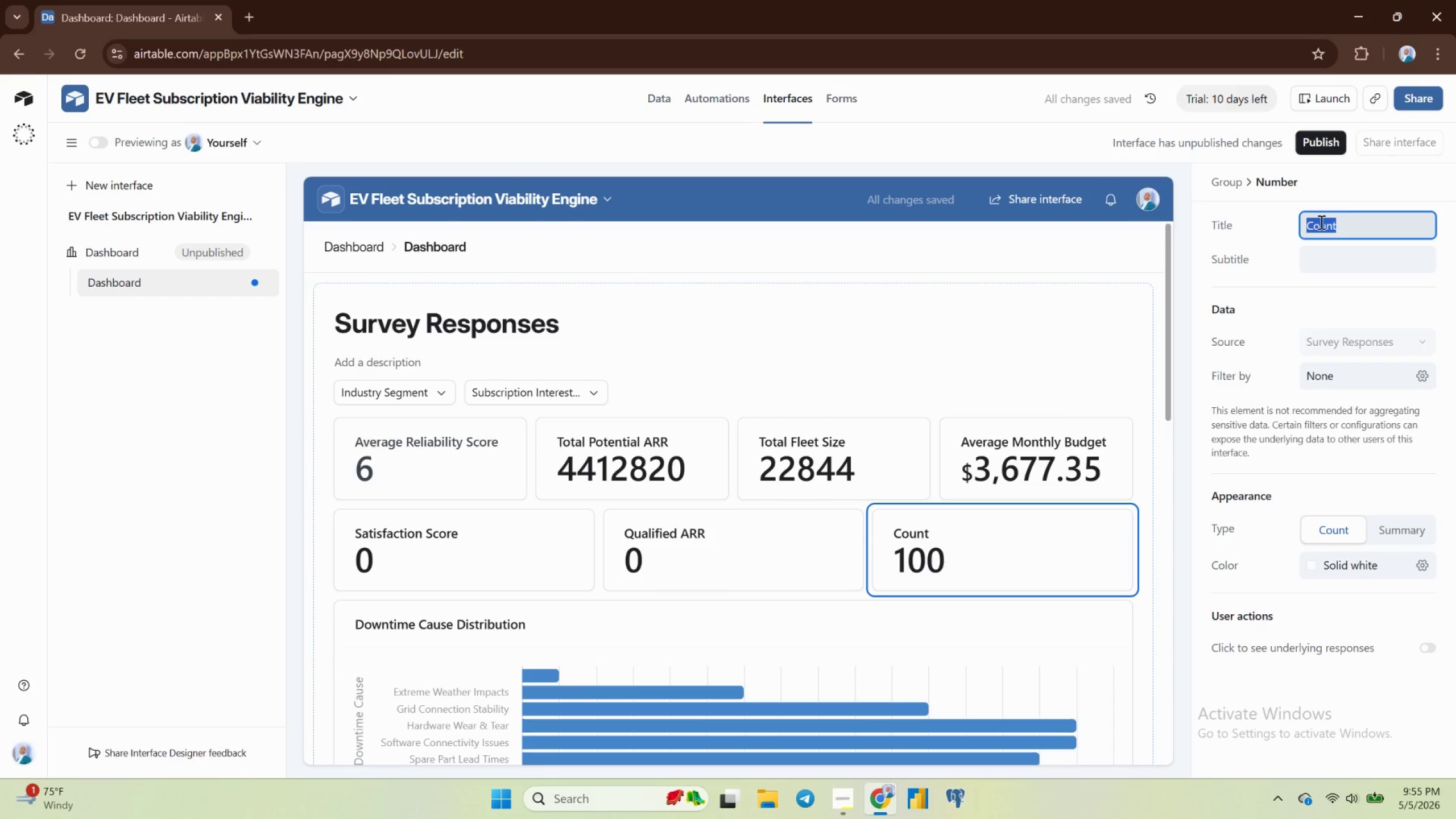 
type(Avg Satisfaction)
 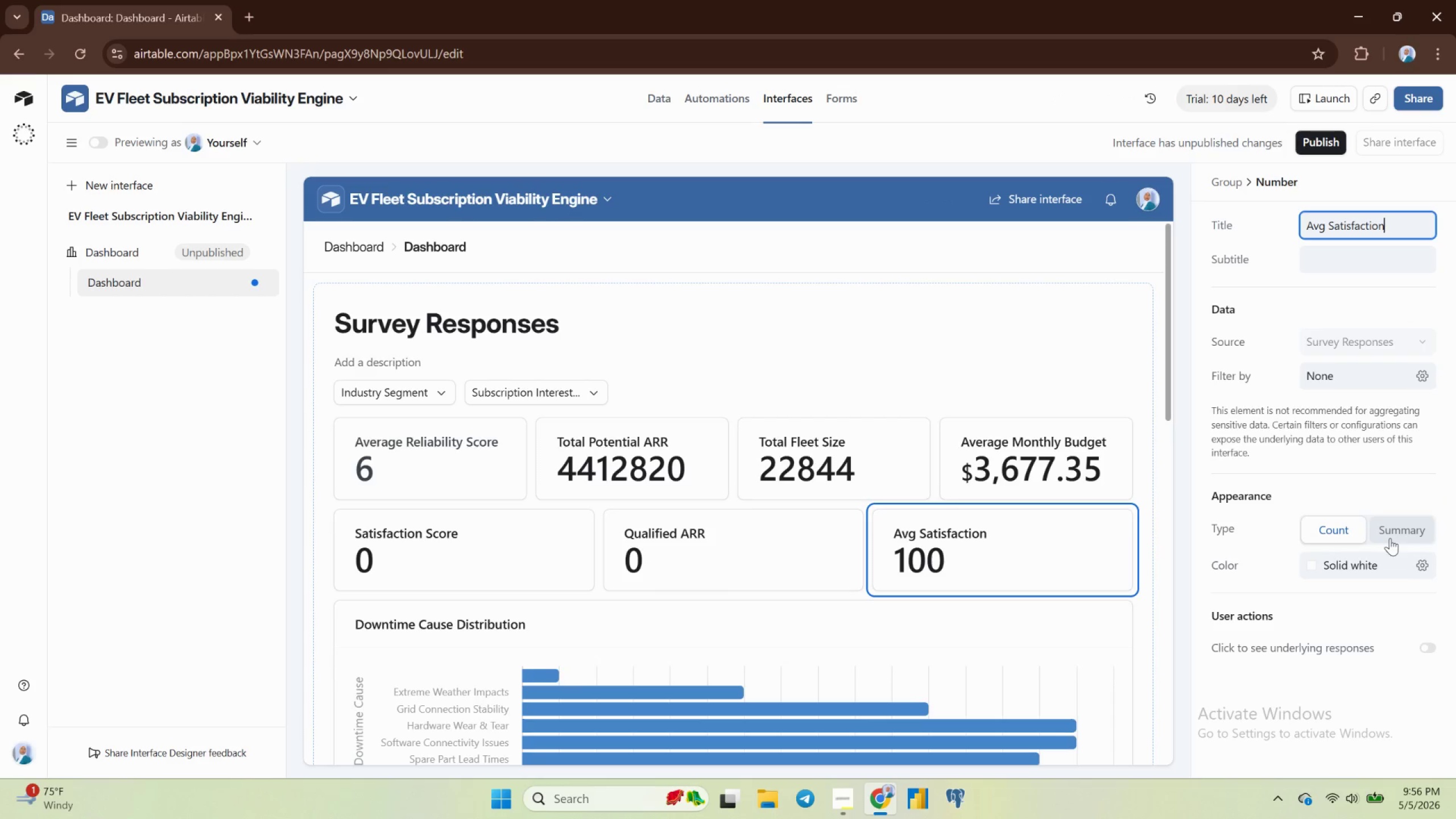 
wait(12.43)
 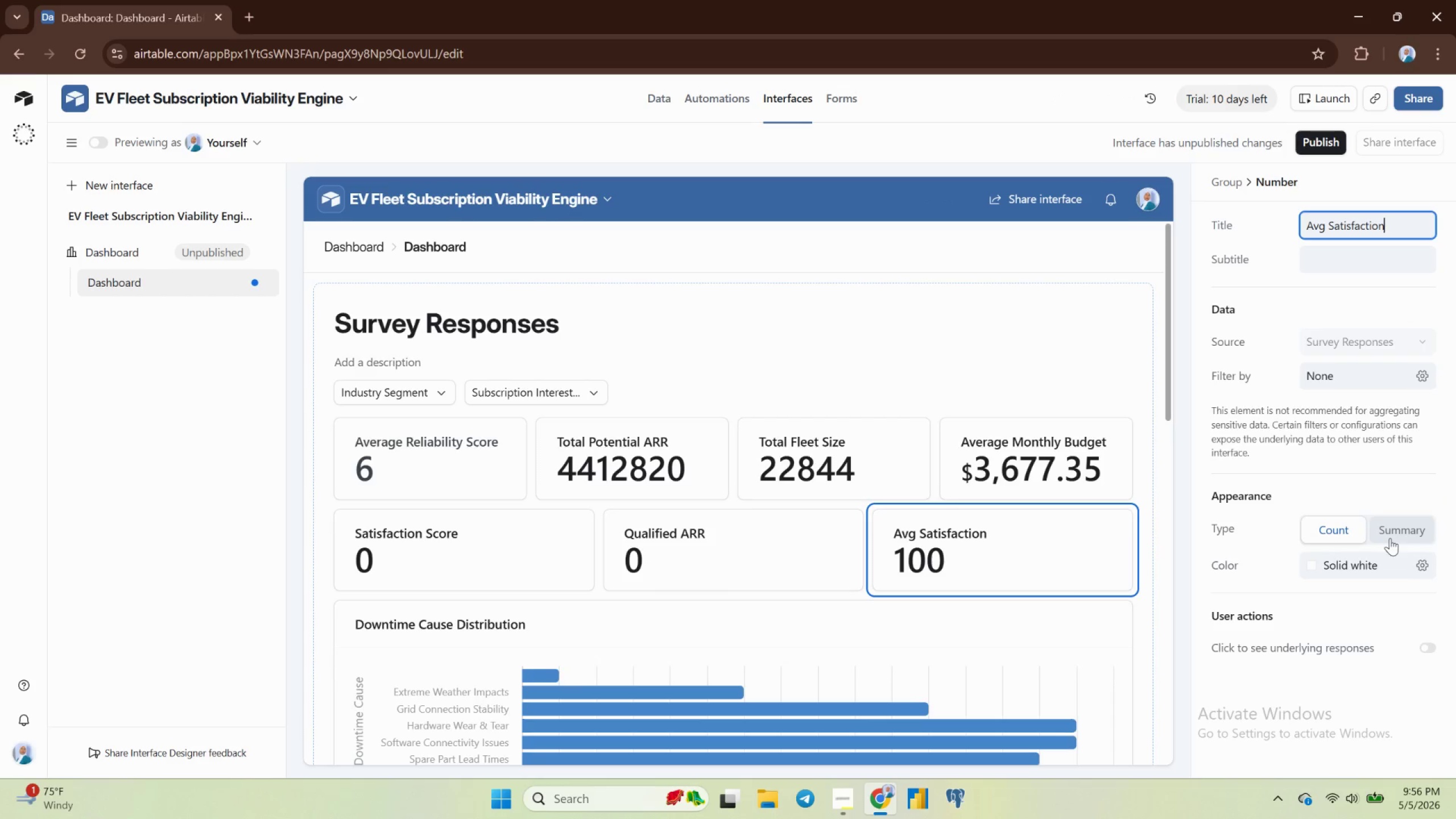 
left_click([1409, 522])
 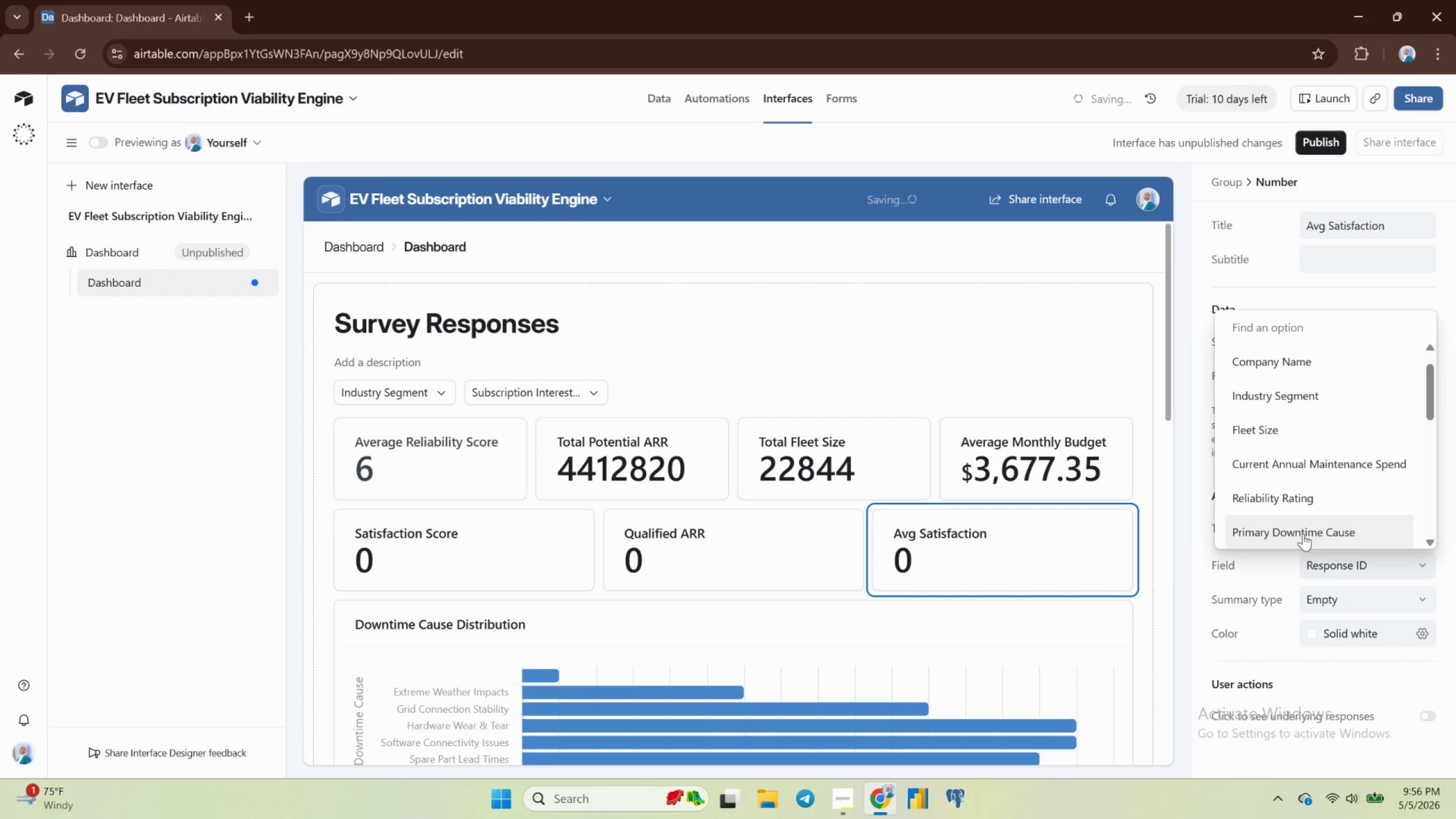 
left_click([1297, 504])
 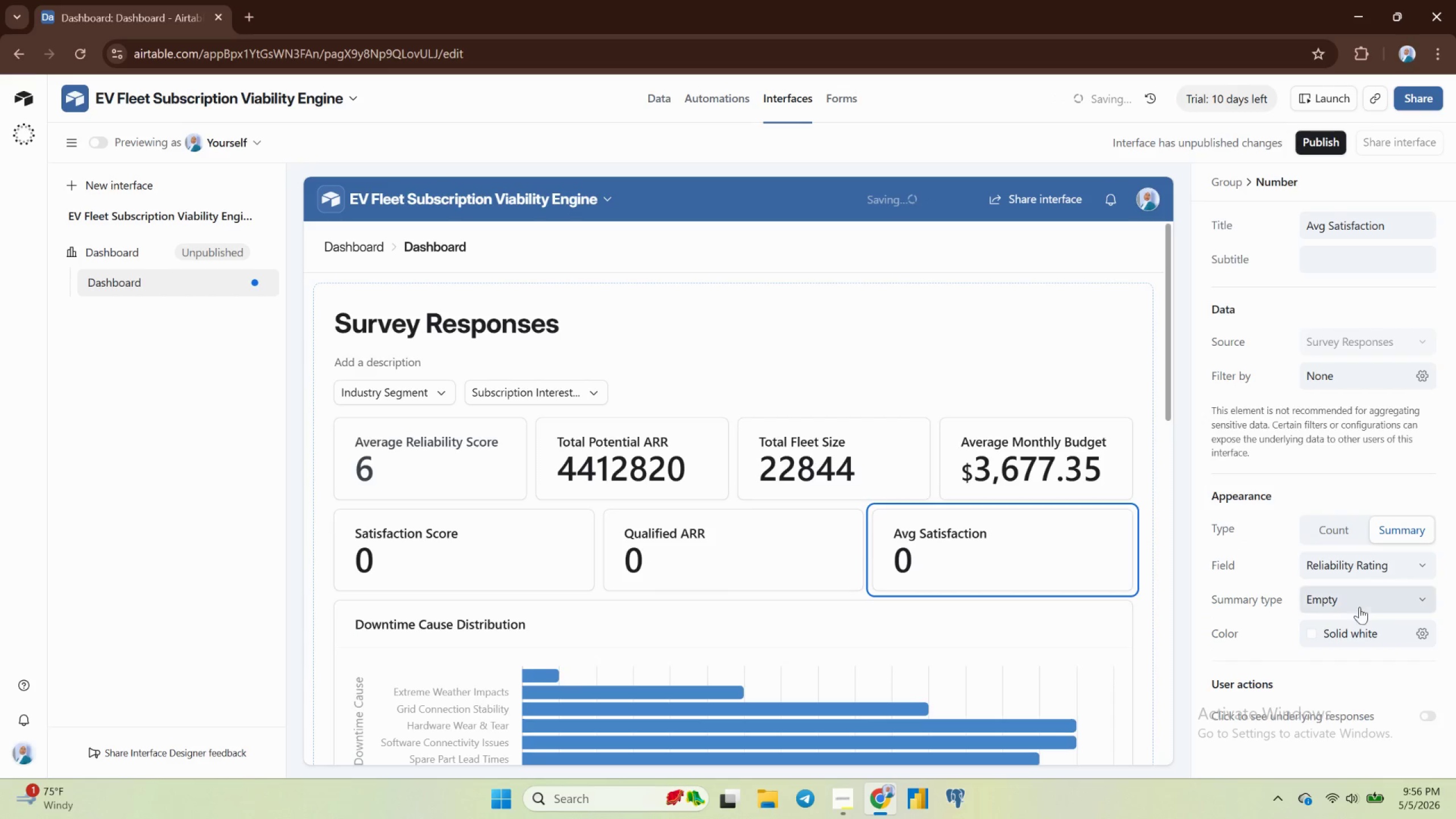 
left_click([1368, 599])
 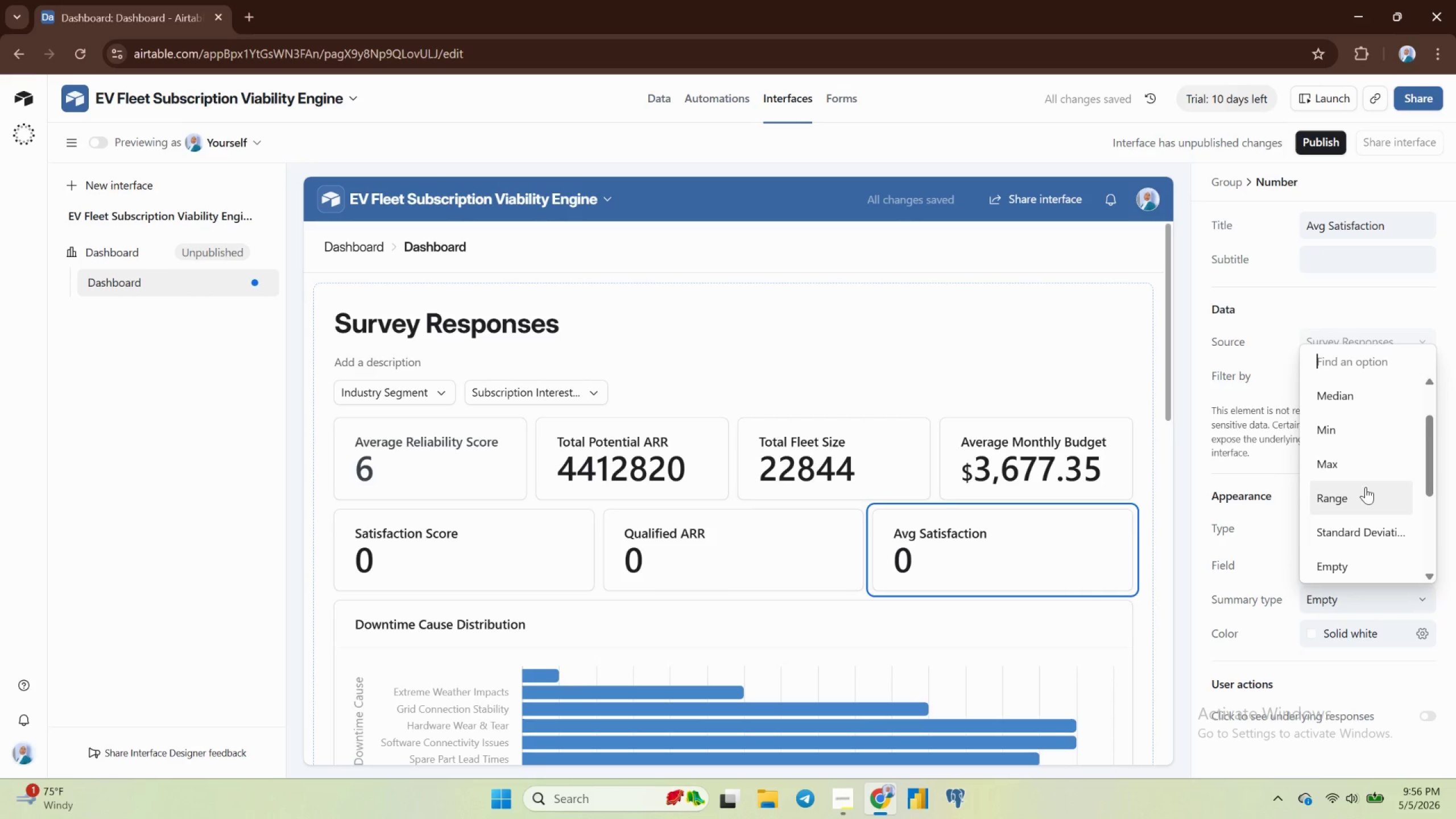 
scroll: coordinate [1359, 536], scroll_direction: up, amount: 4.0
 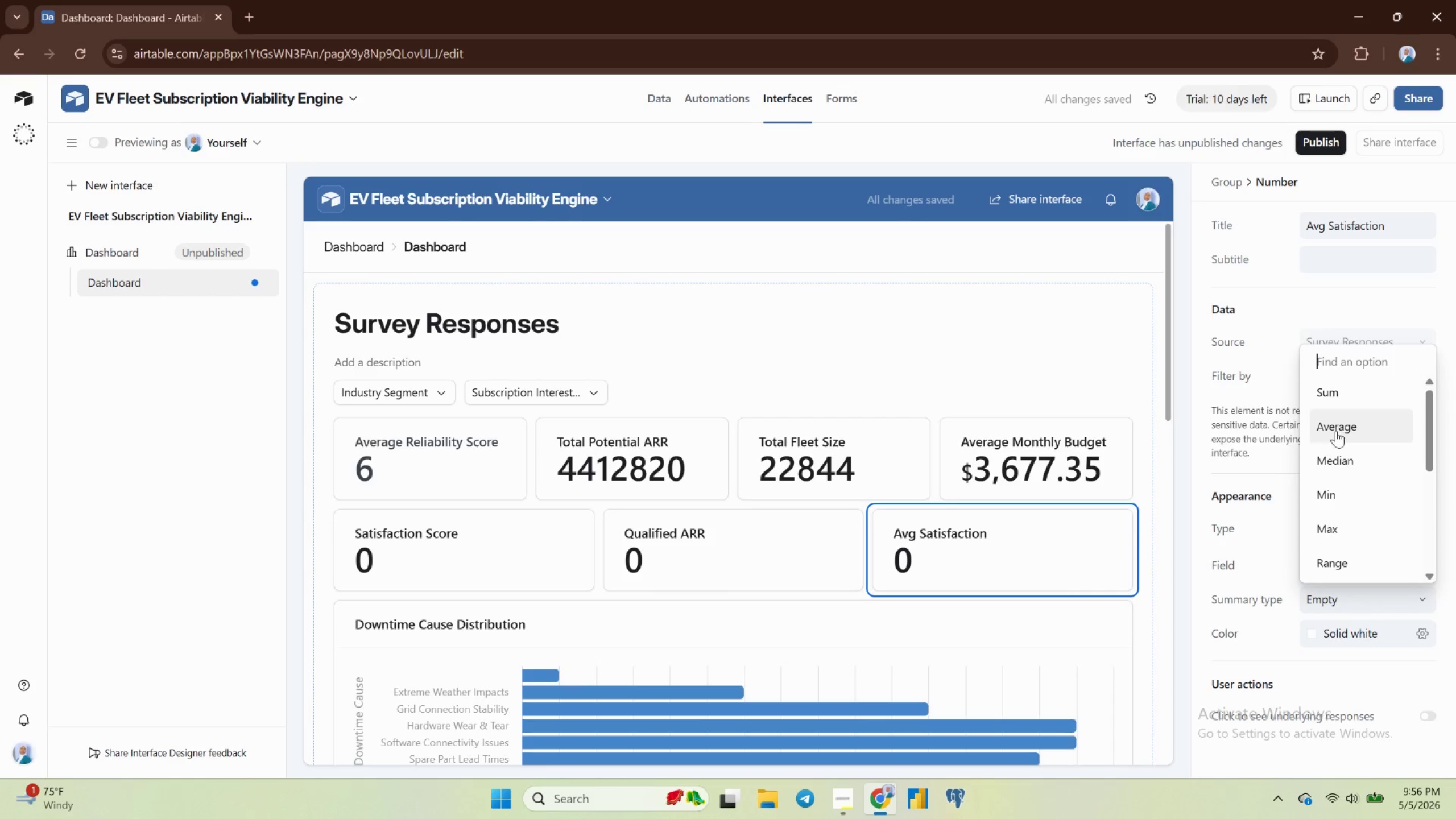 
left_click([1336, 431])
 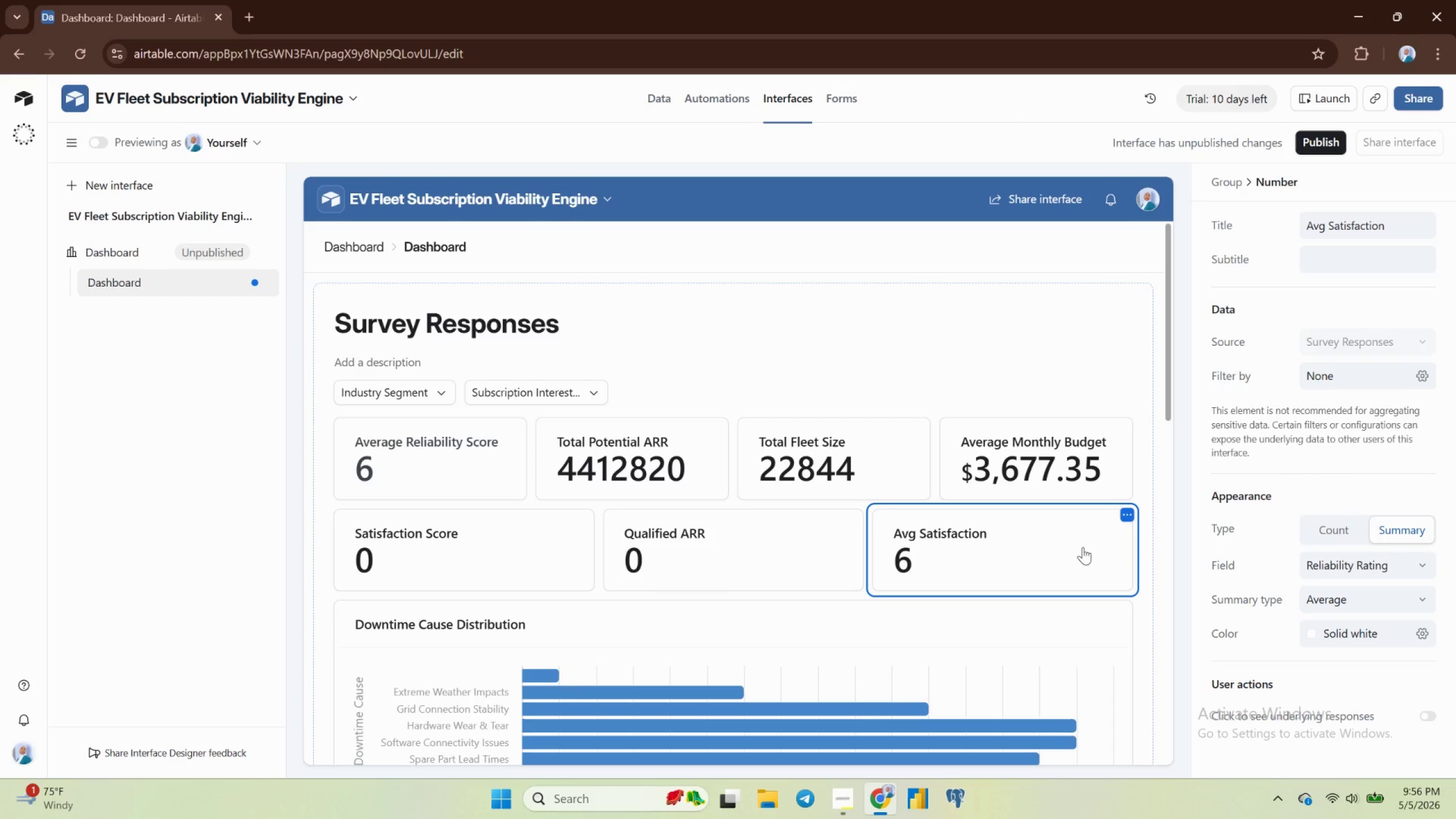 
wait(15.2)
 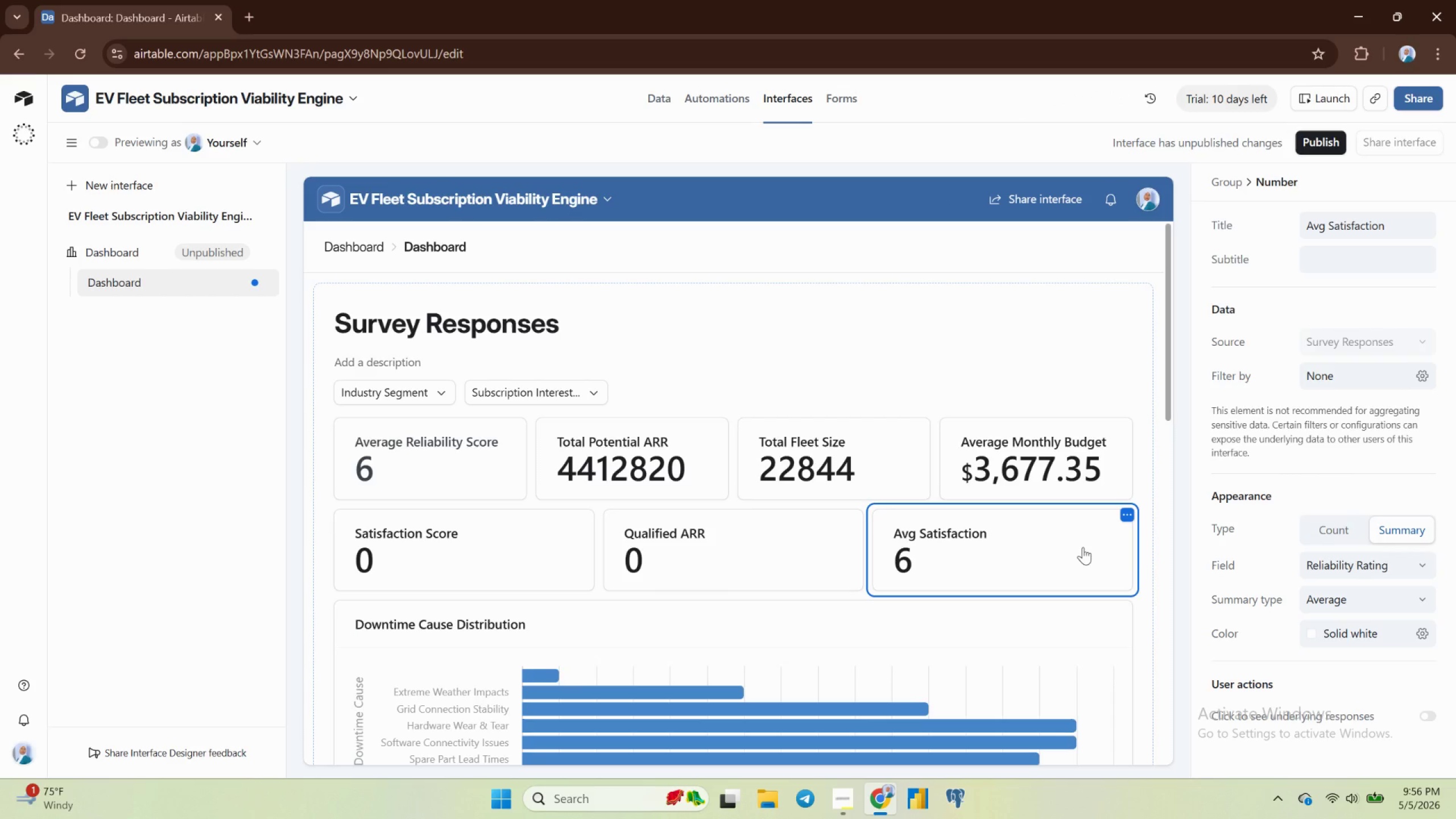 
left_click([776, 490])
 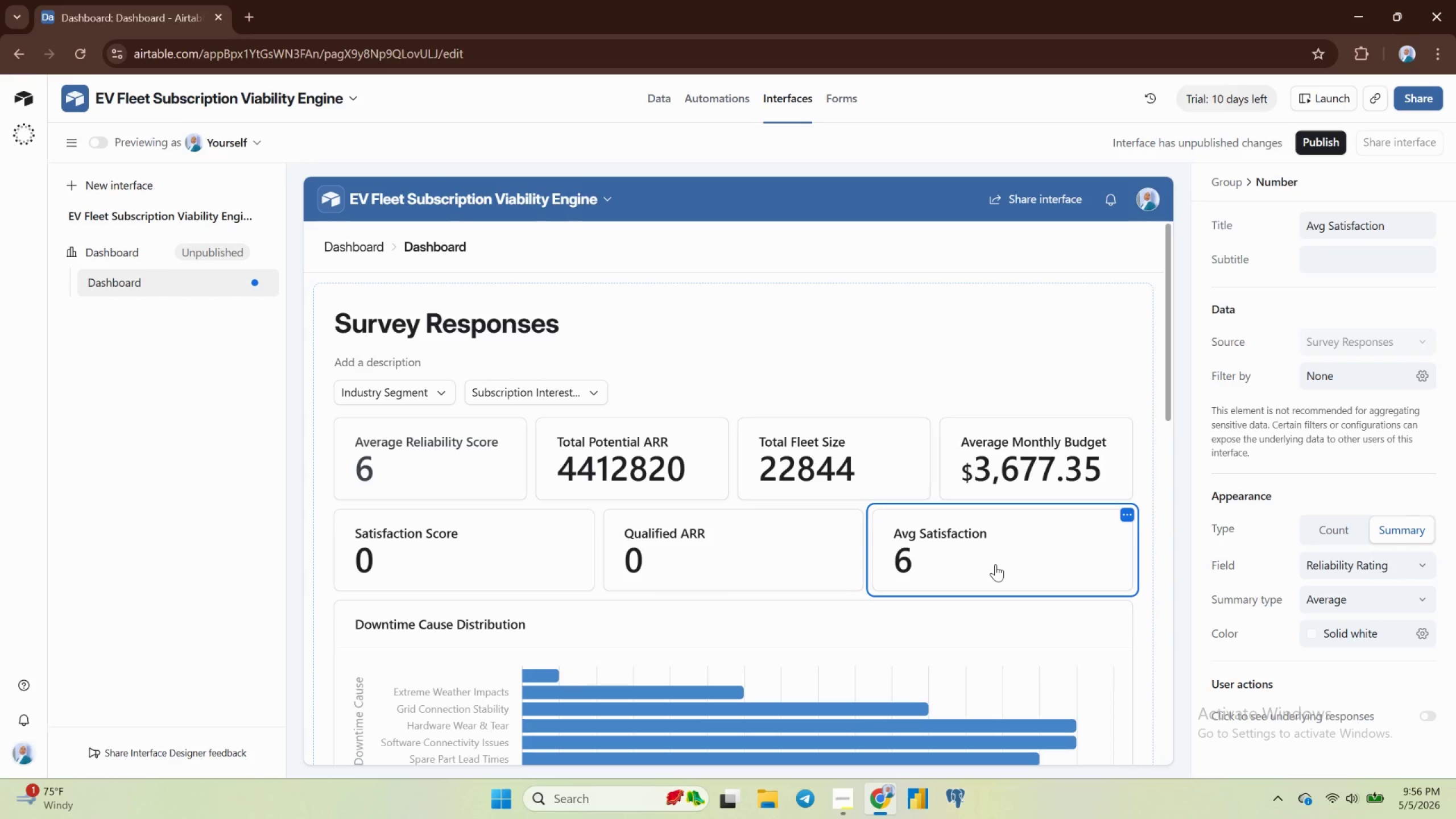 
key(Backspace)
 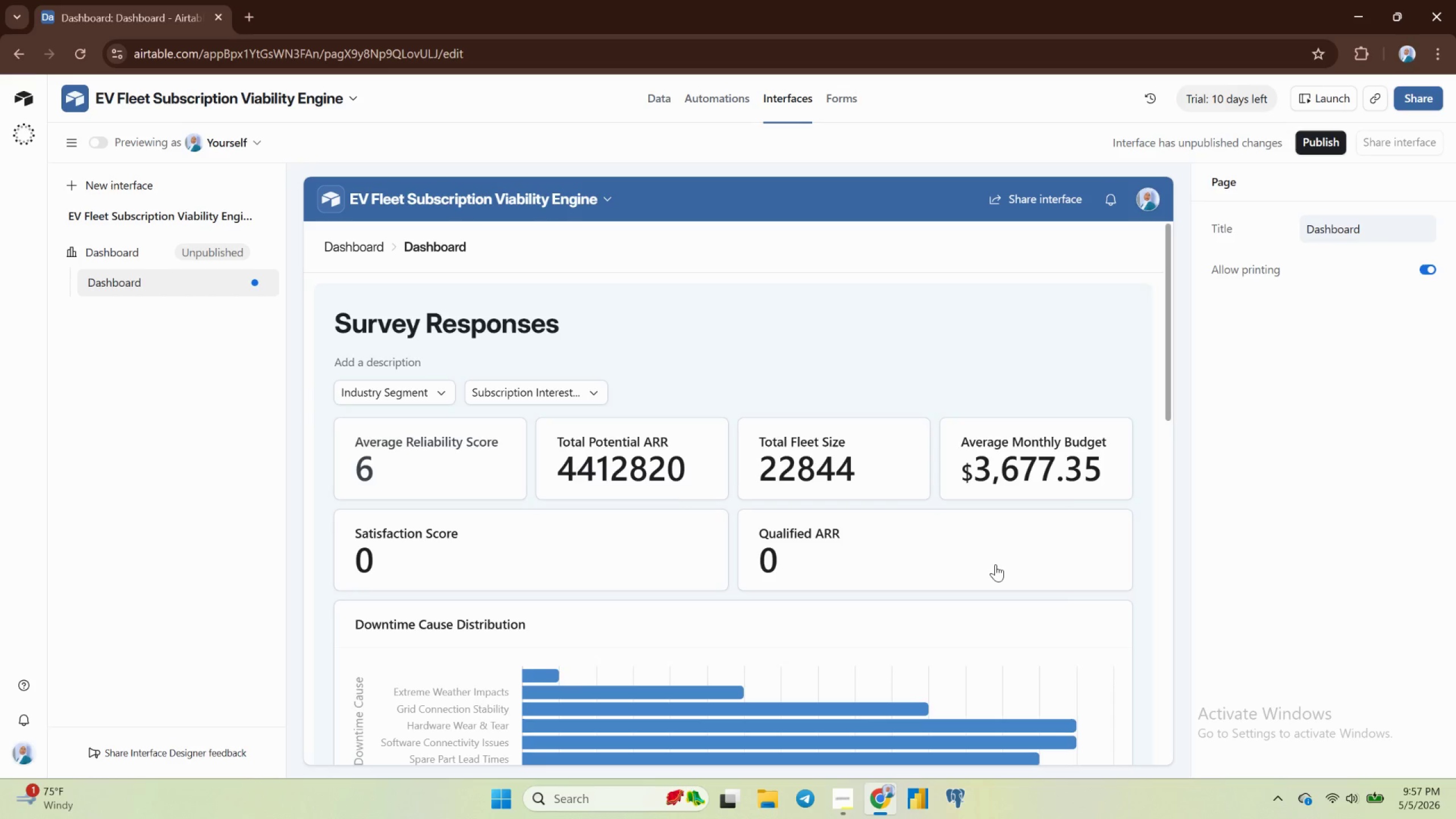 
wait(43.04)
 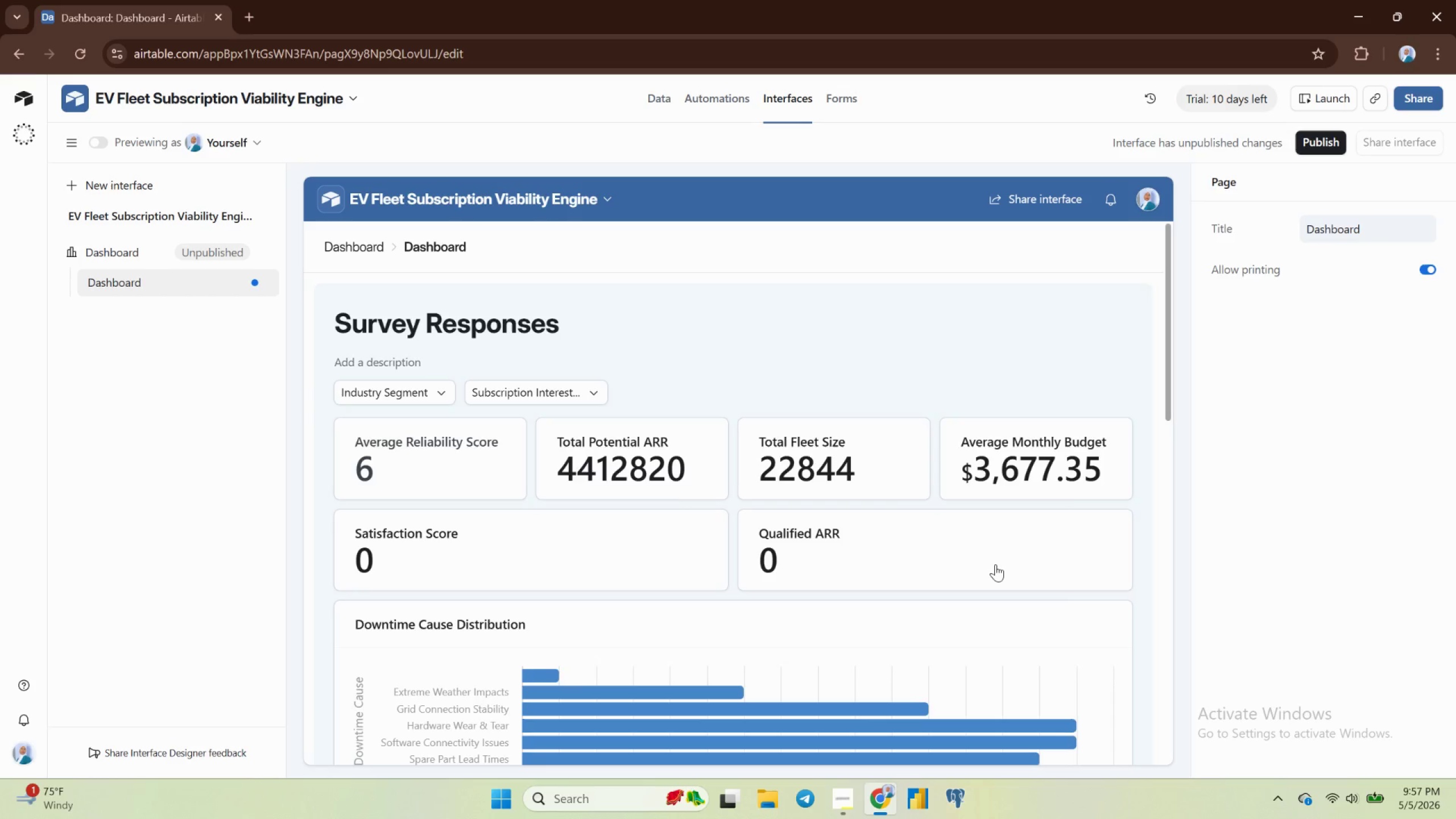 
left_click([668, 527])
 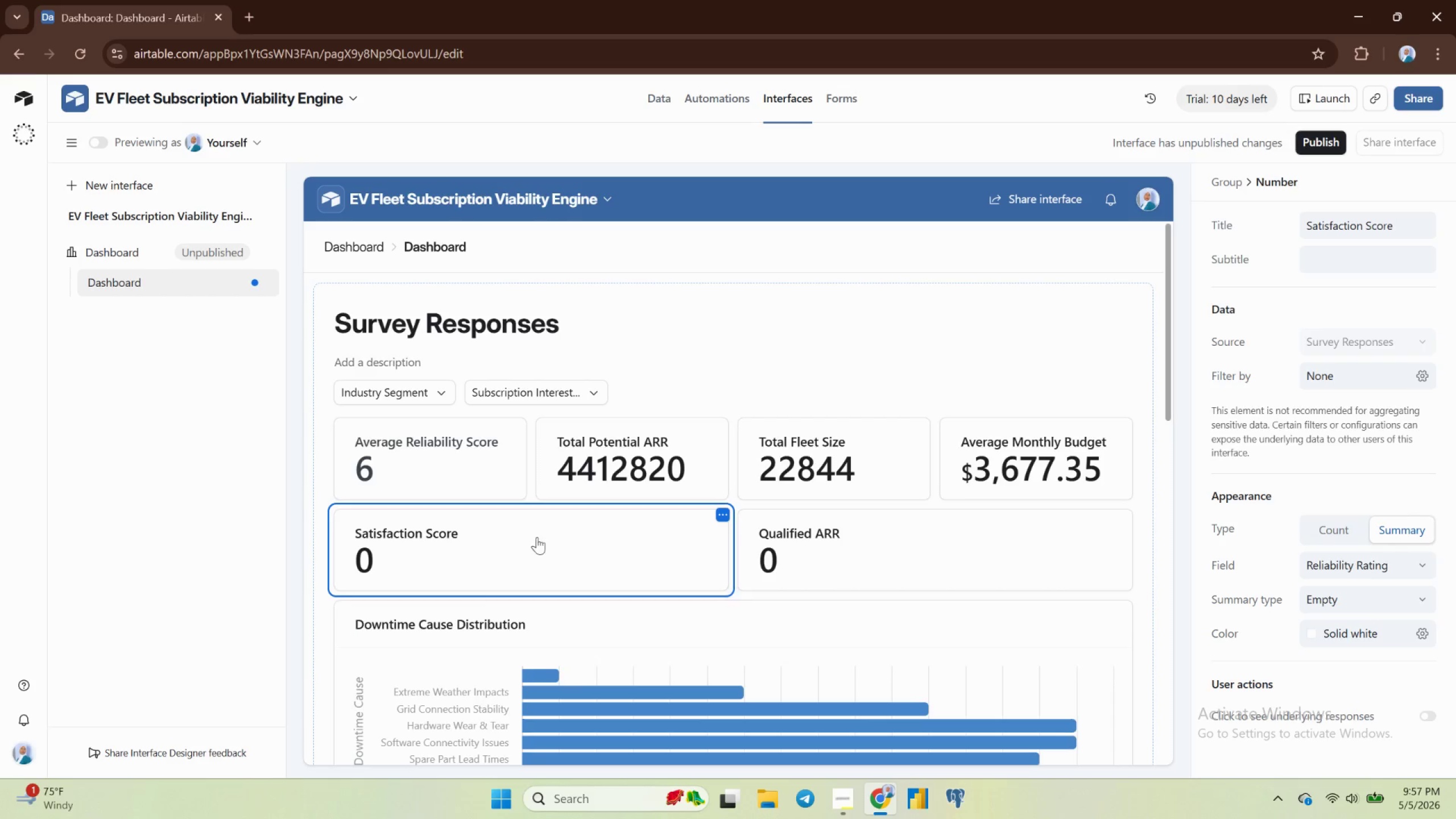 
wait(5.47)
 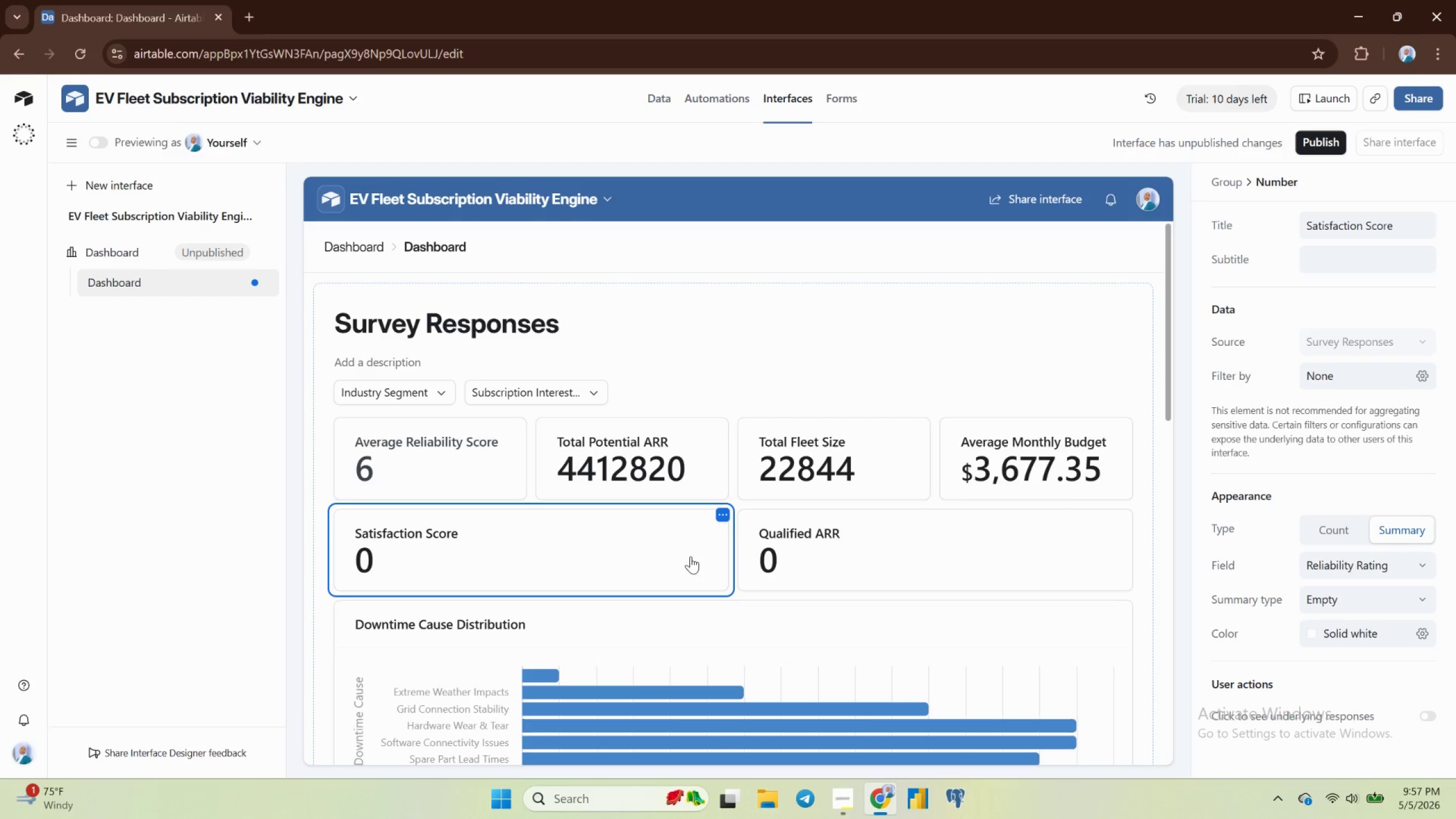 
left_click([658, 95])
 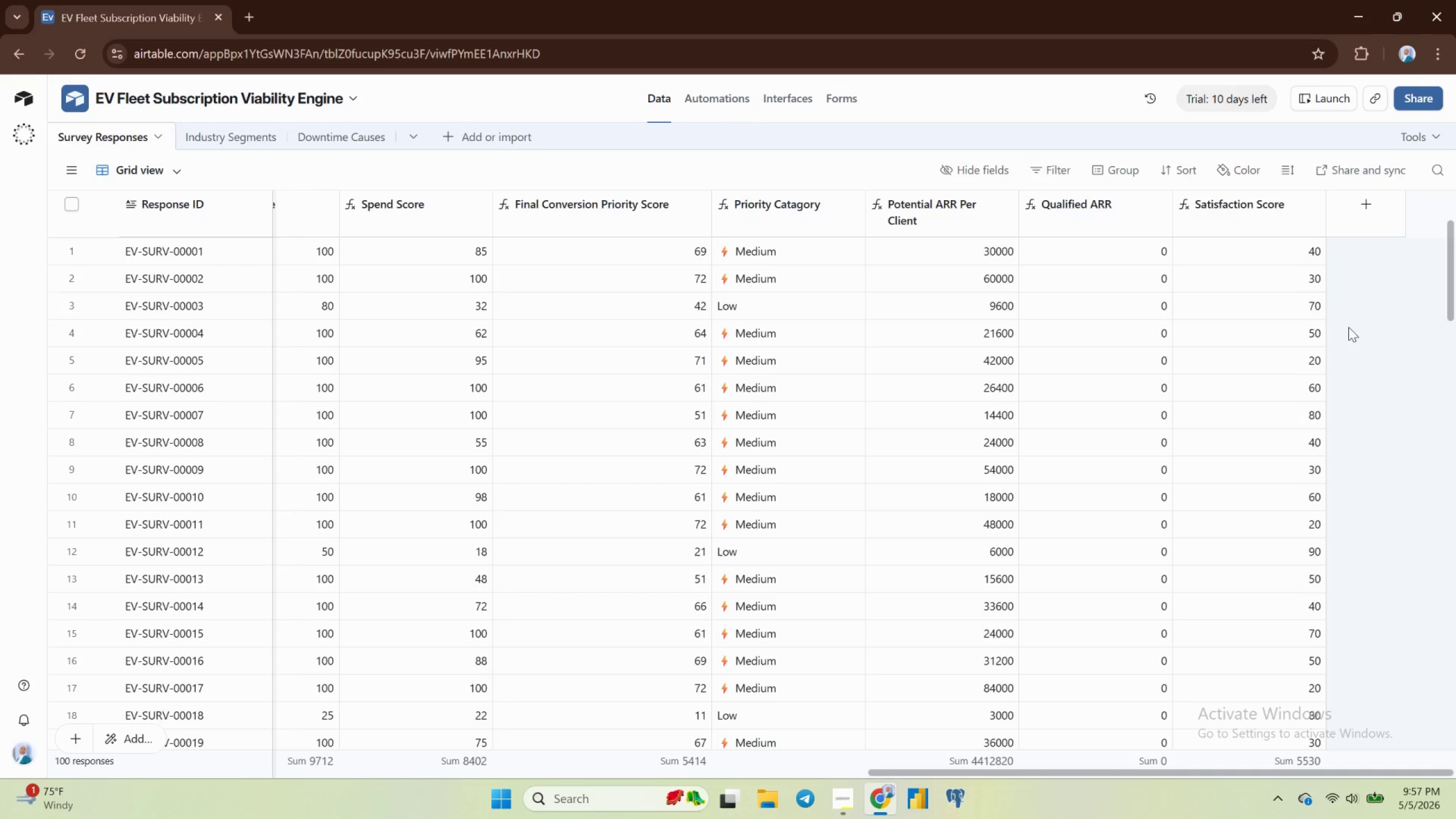 
wait(16.93)
 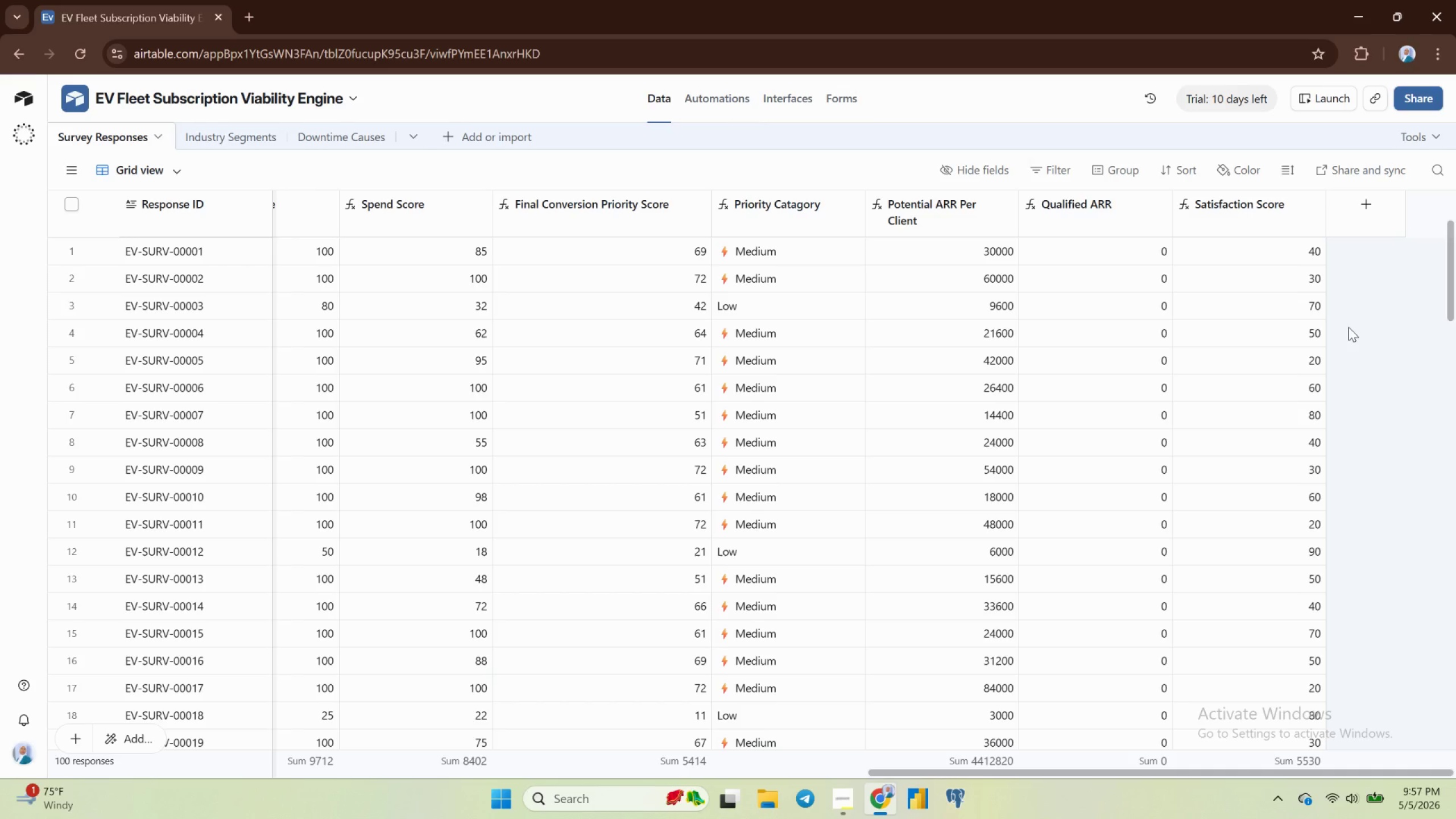 
left_click([717, 93])
 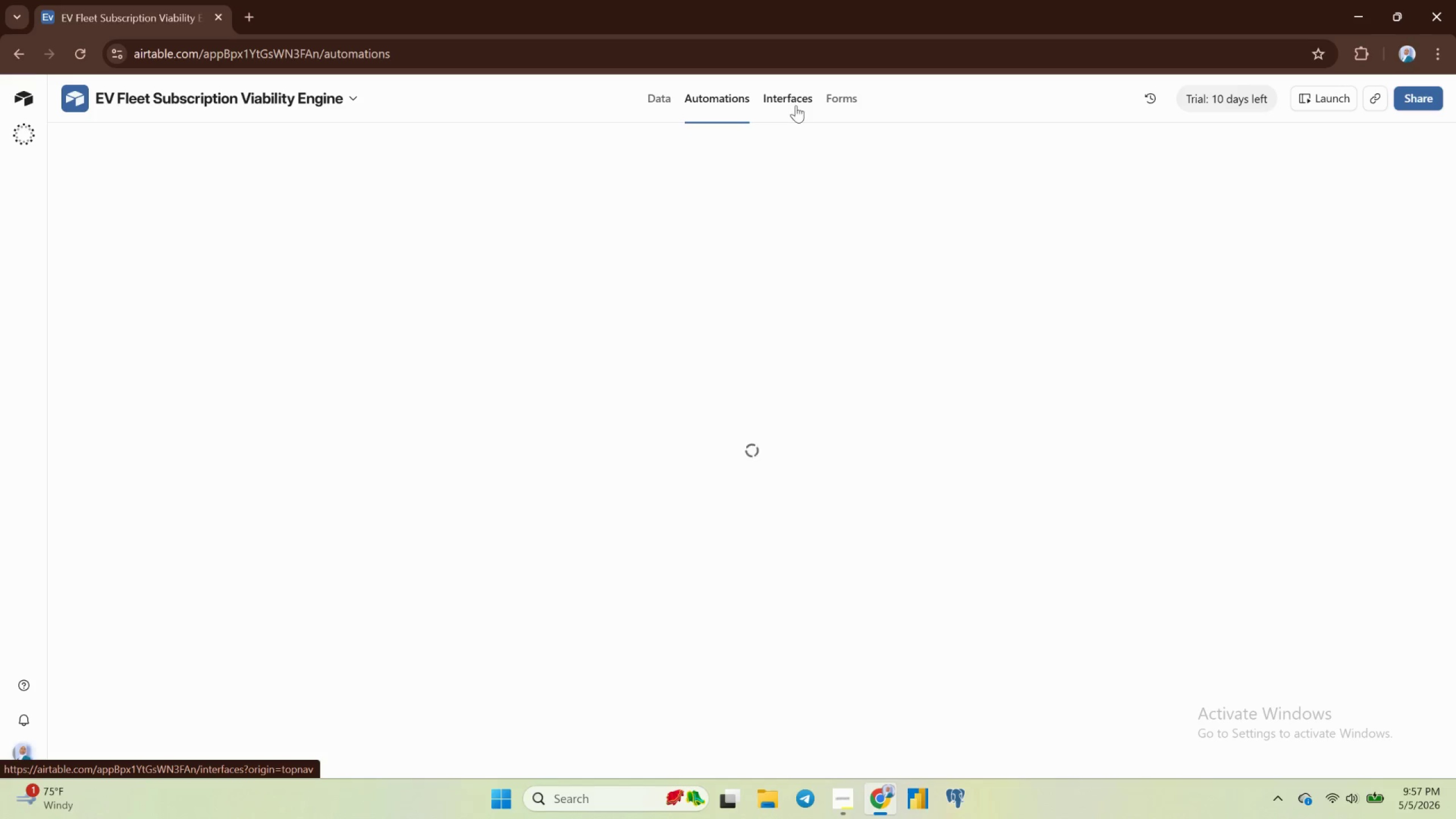 
left_click([796, 105])
 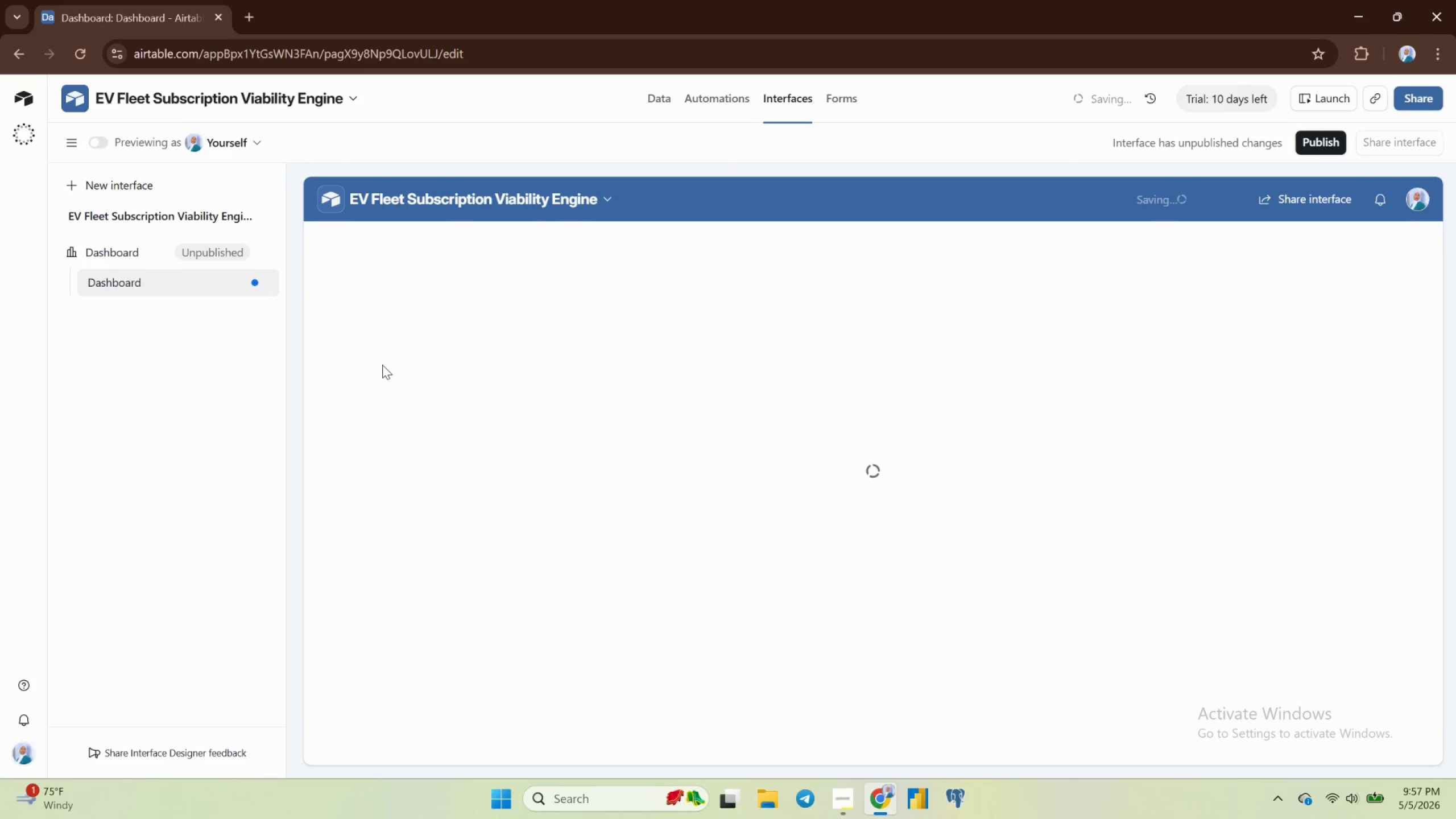 
wait(5.07)
 